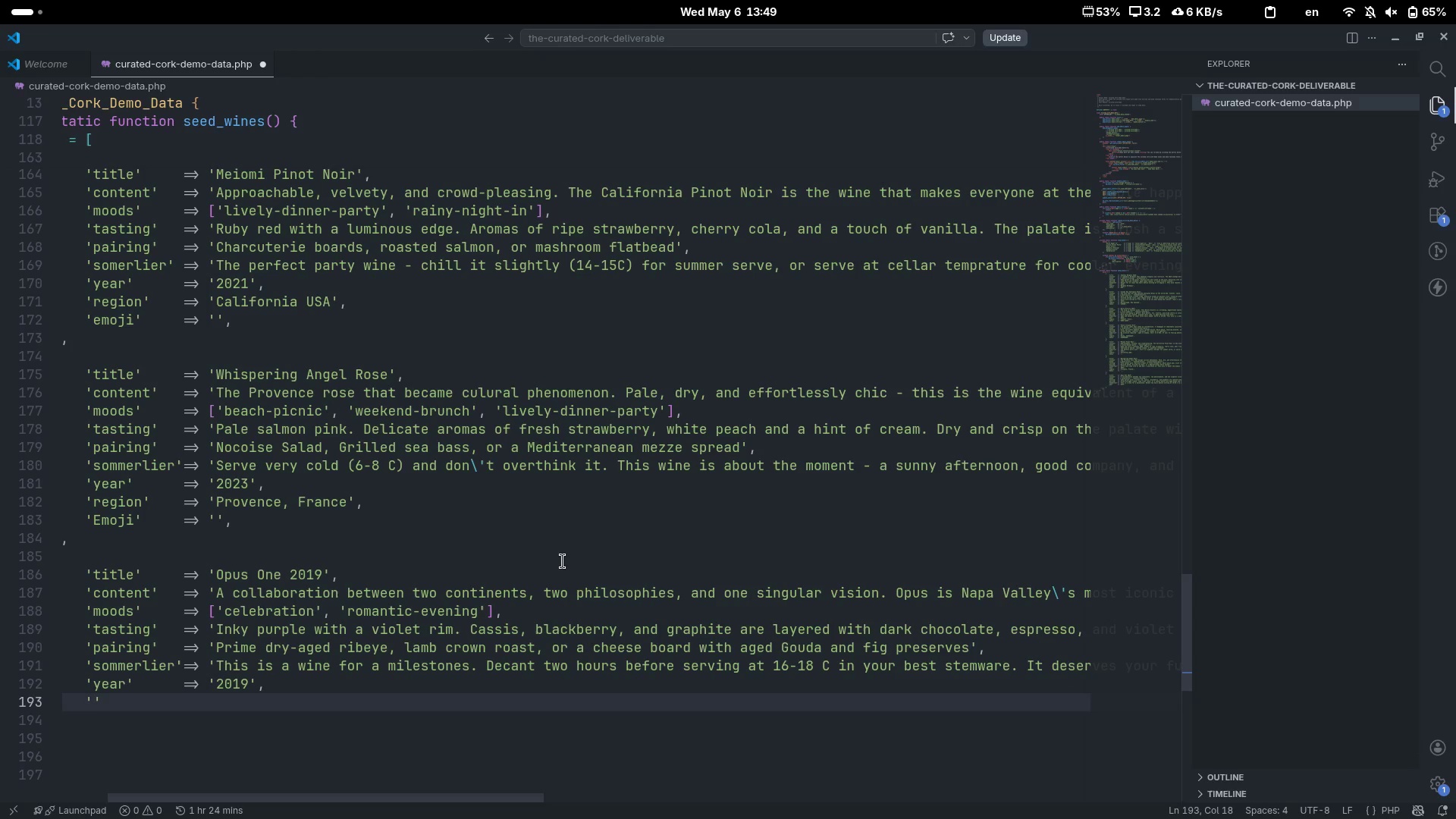 
type(region)
 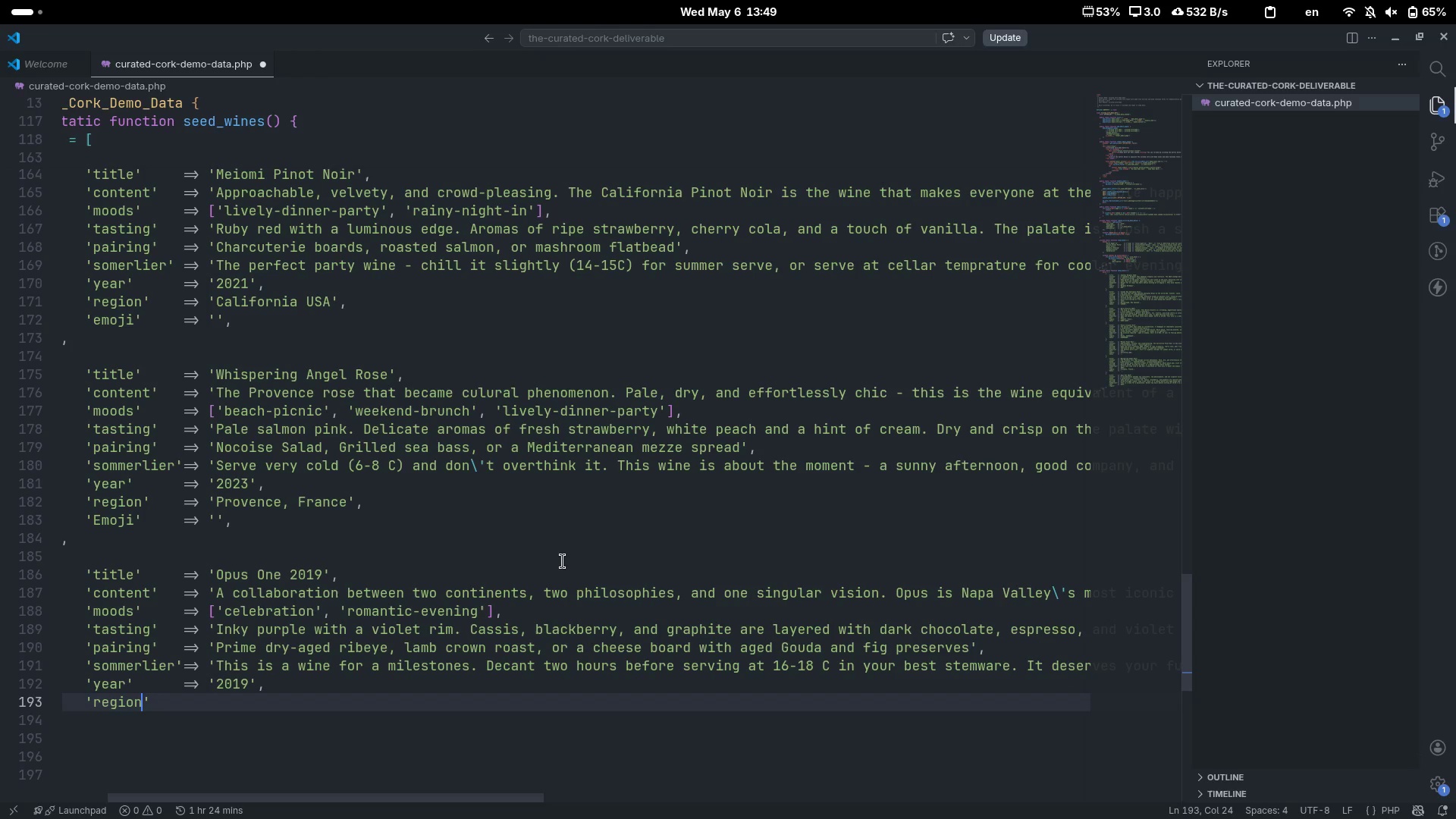 
key(ArrowRight)
 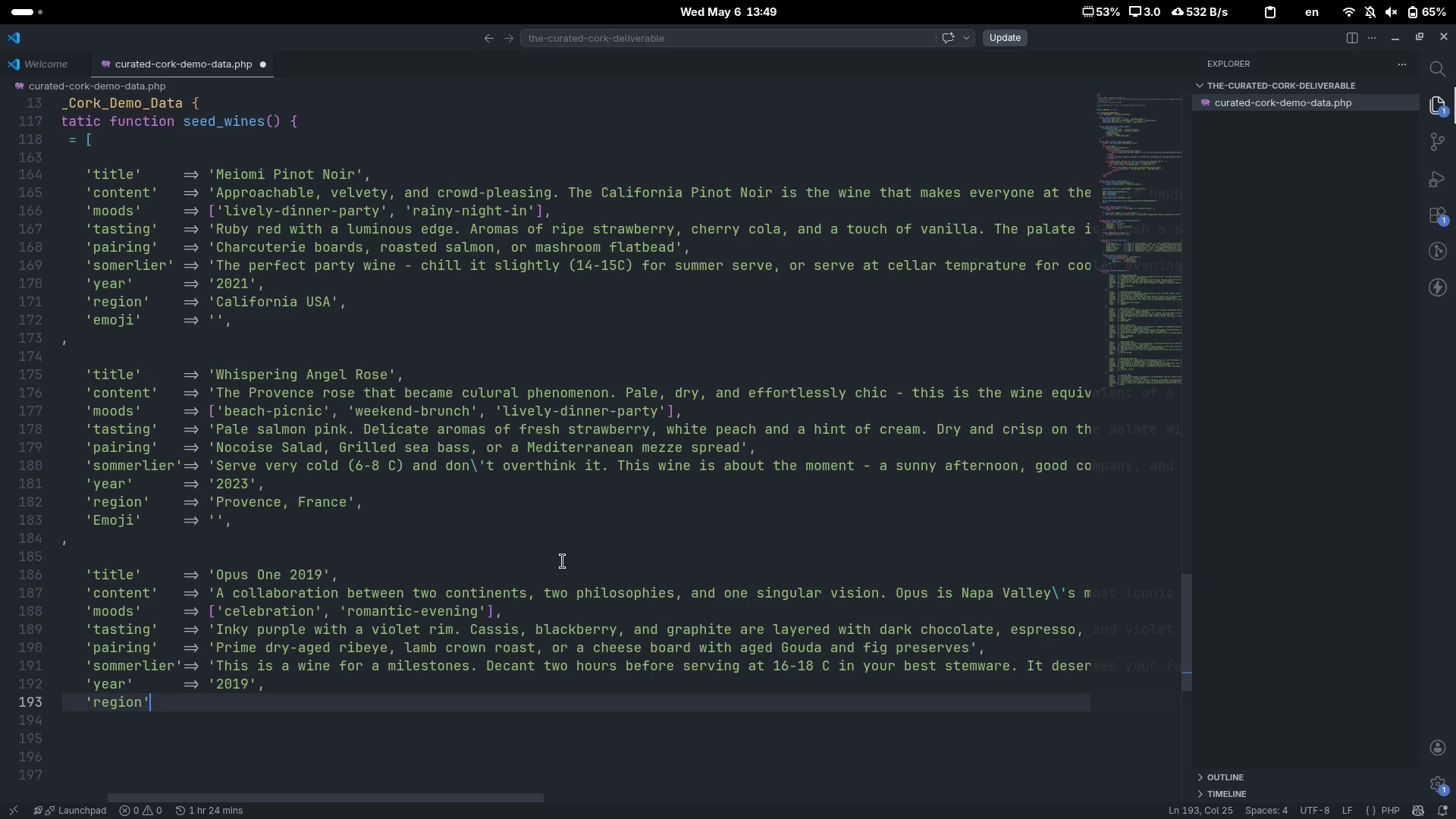 
key(Tab)
 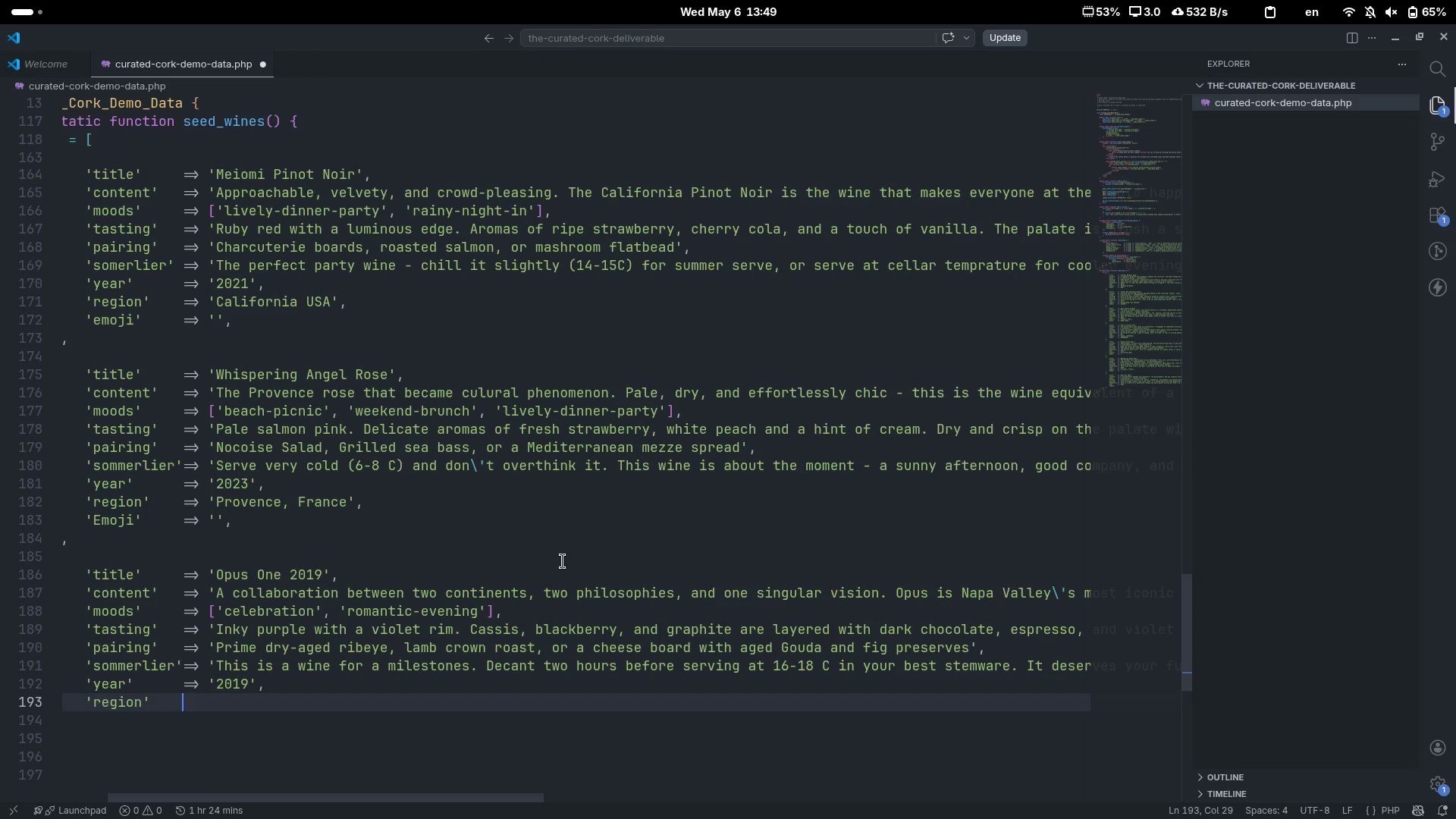 
key(Tab)
 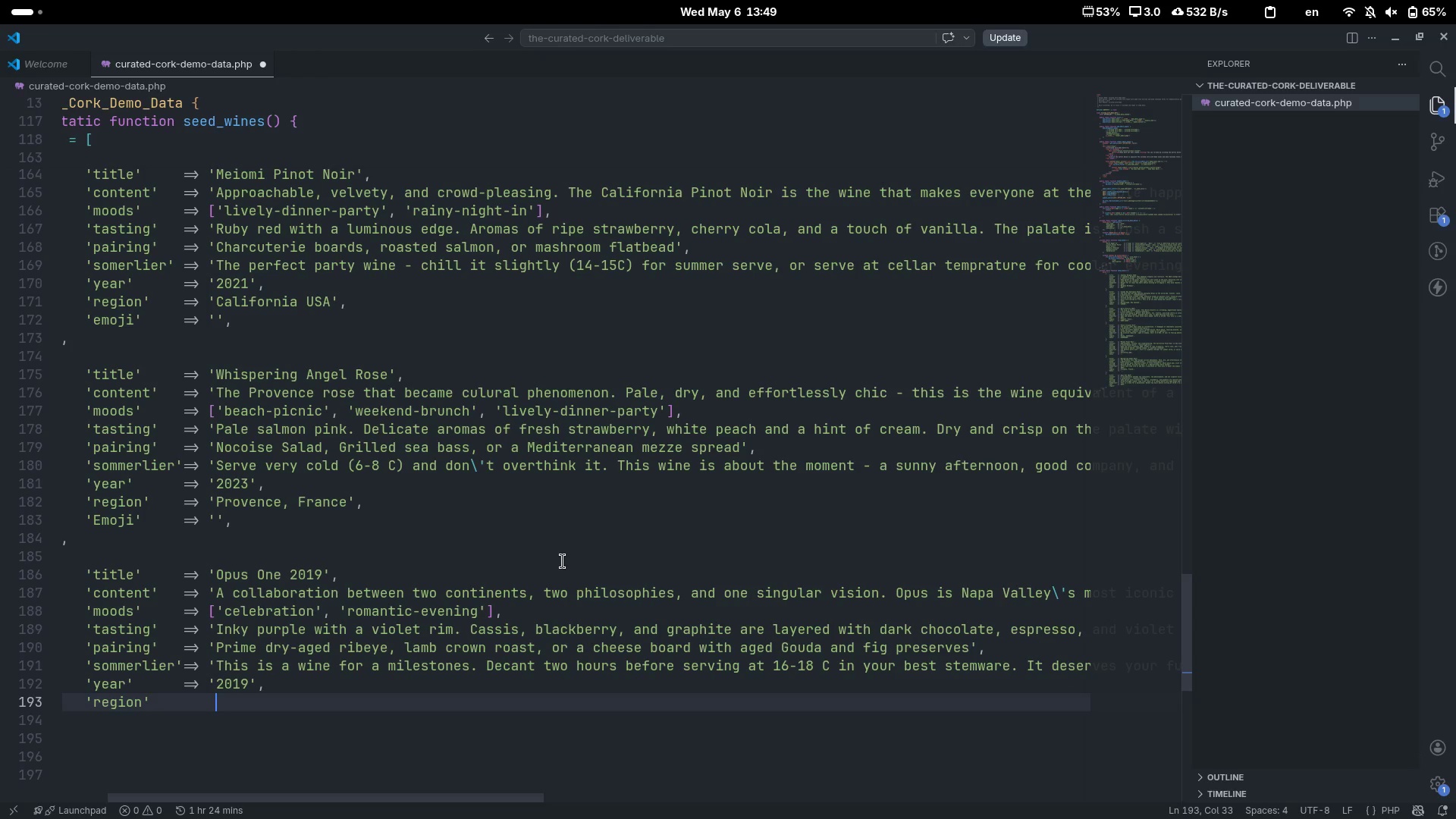 
key(Control+Z)
 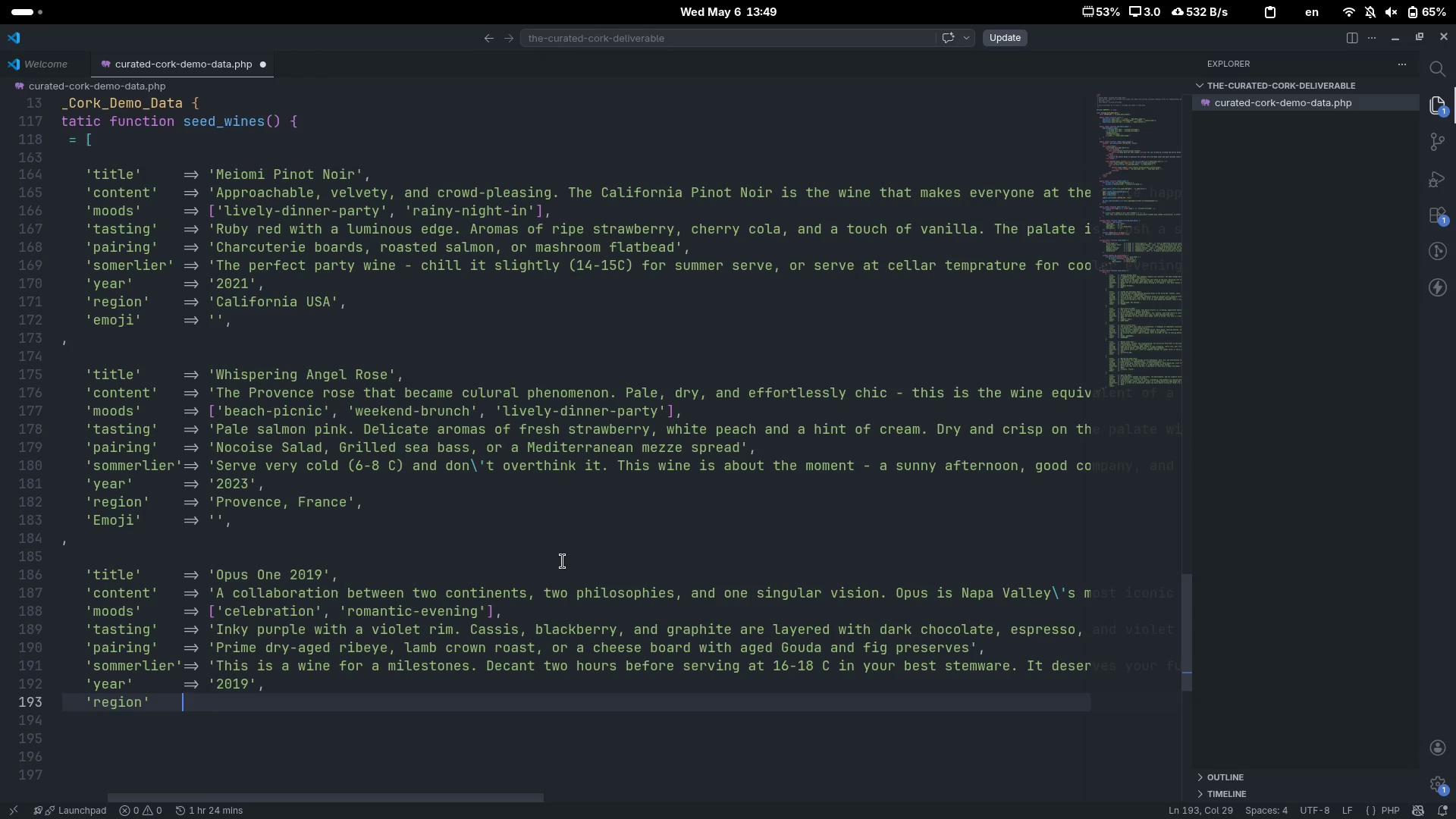 
type(=> 'Np)
key(Backspace)
type(apa Valletm )
key(Backspace)
key(Backspace)
key(Backspace)
type(y, USA)
 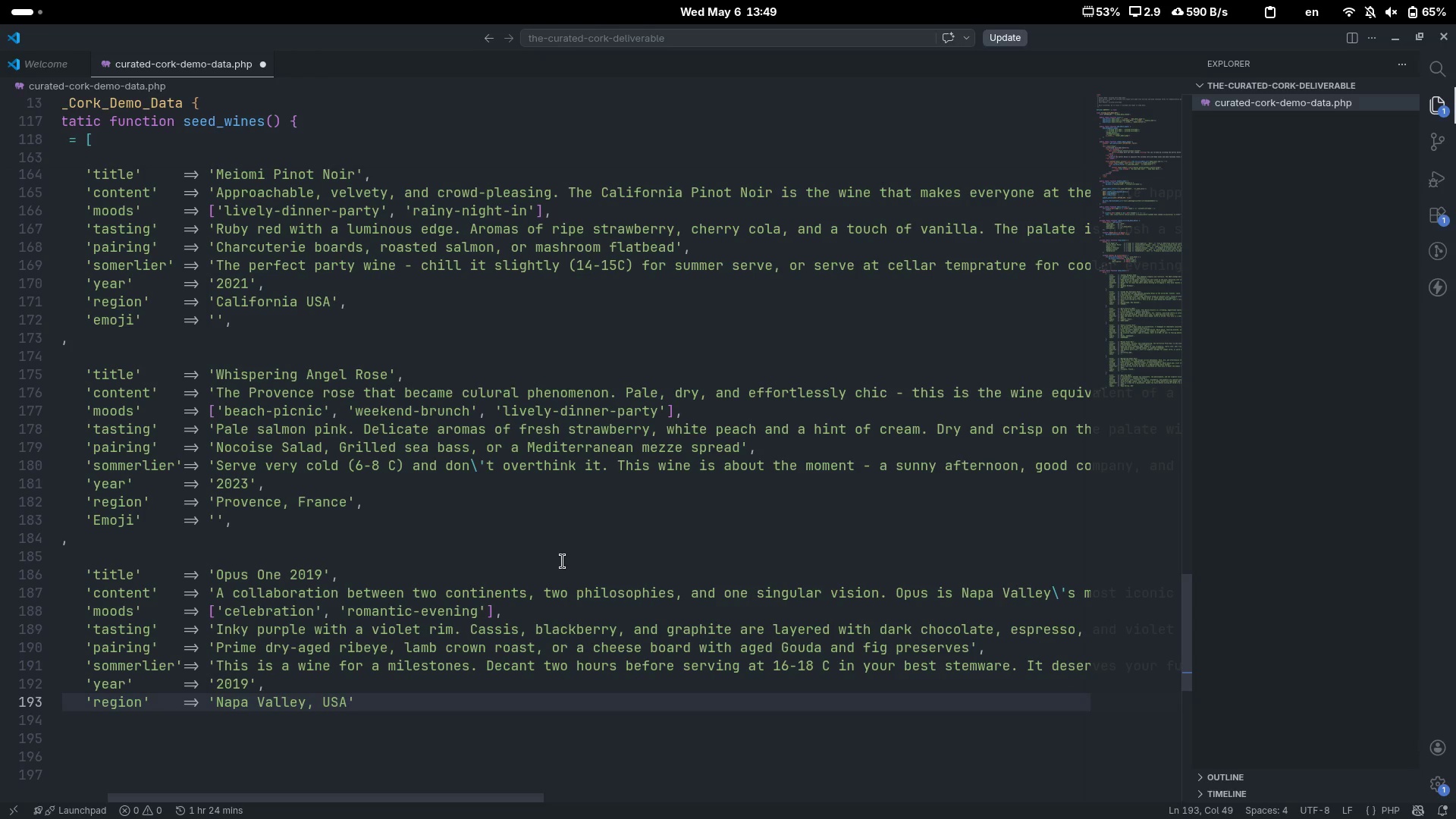 
key(ArrowRight)
 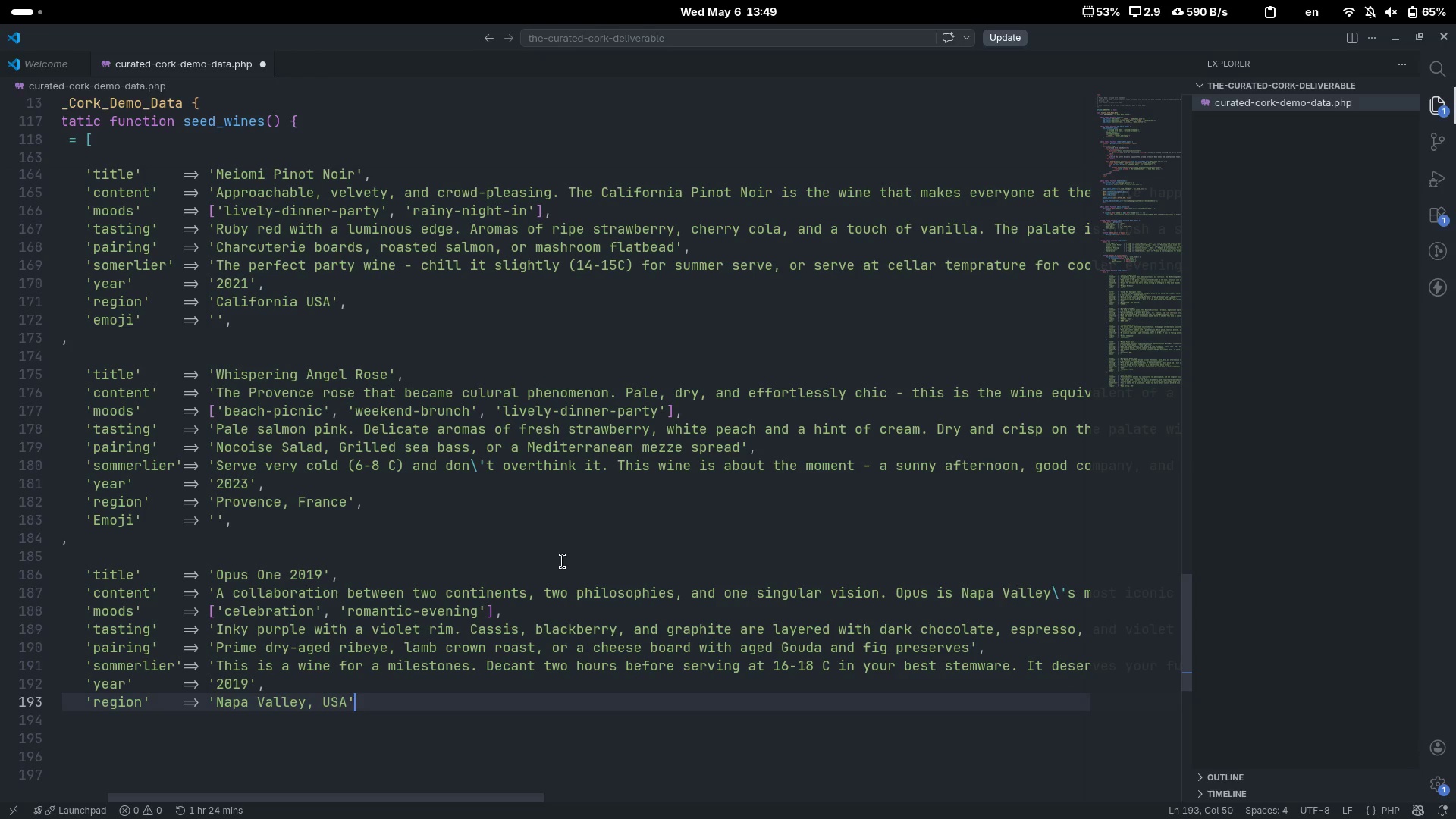 
key(Comma)
 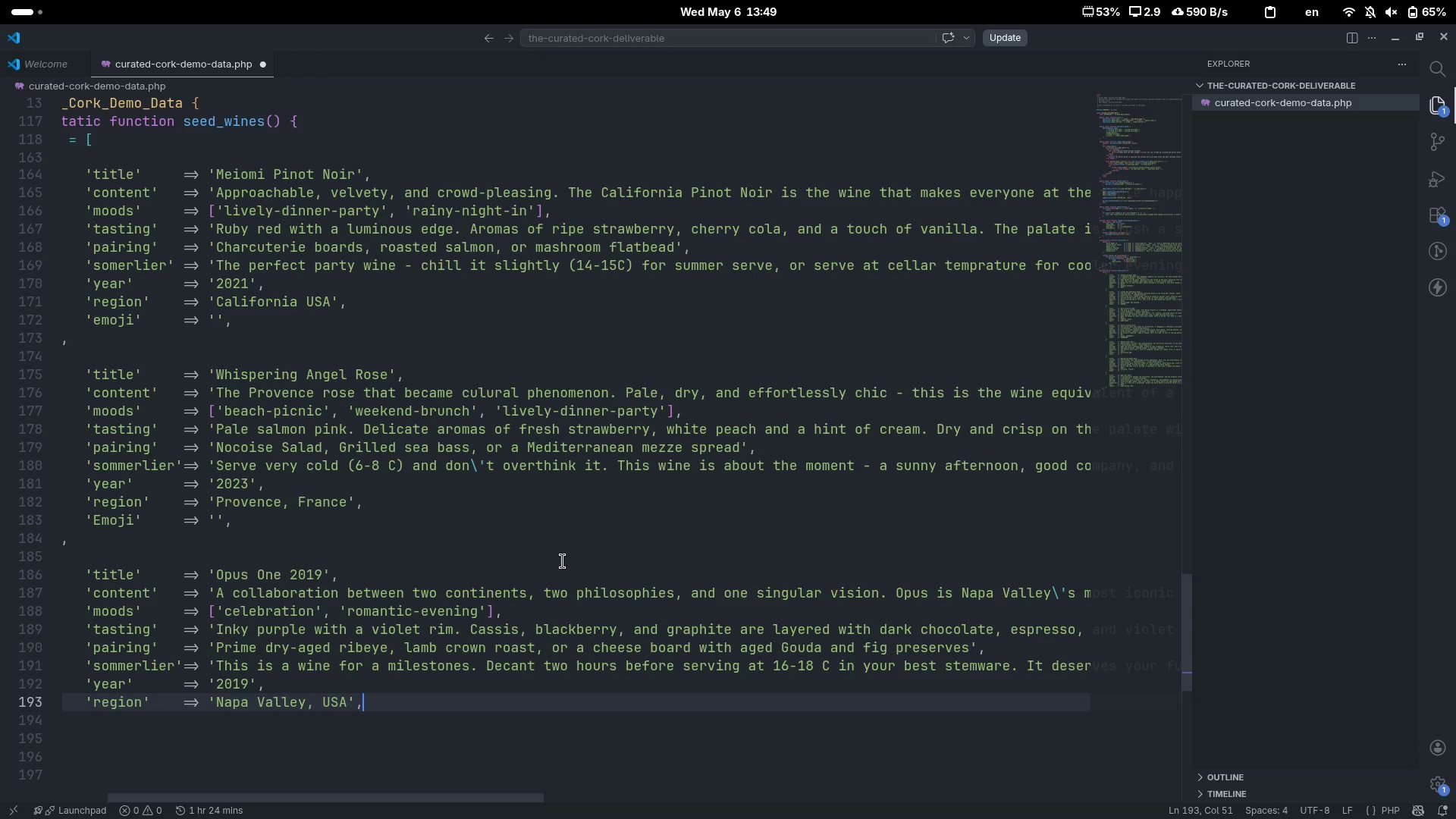 
key(Enter)
 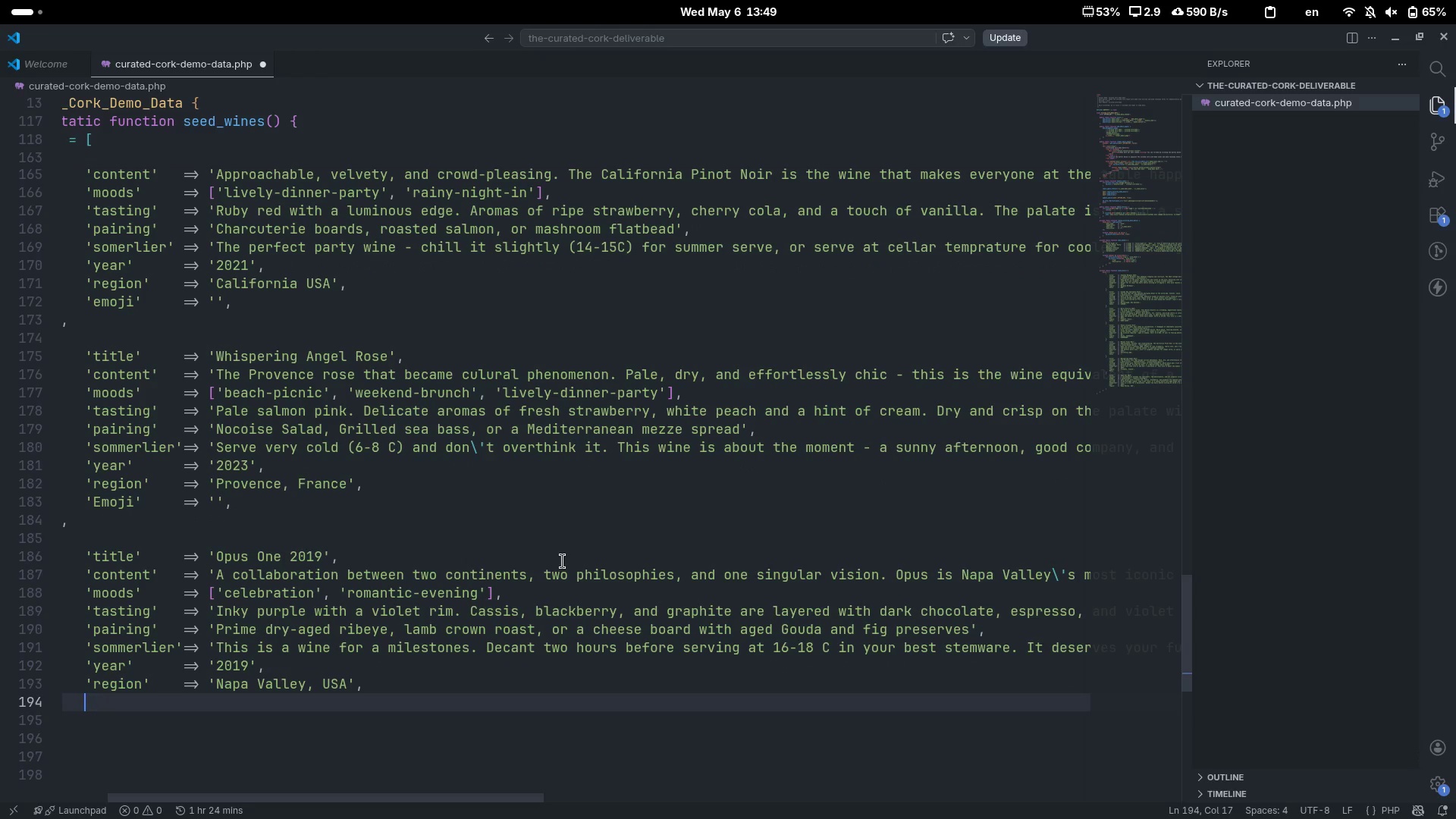 
type('emoji)
 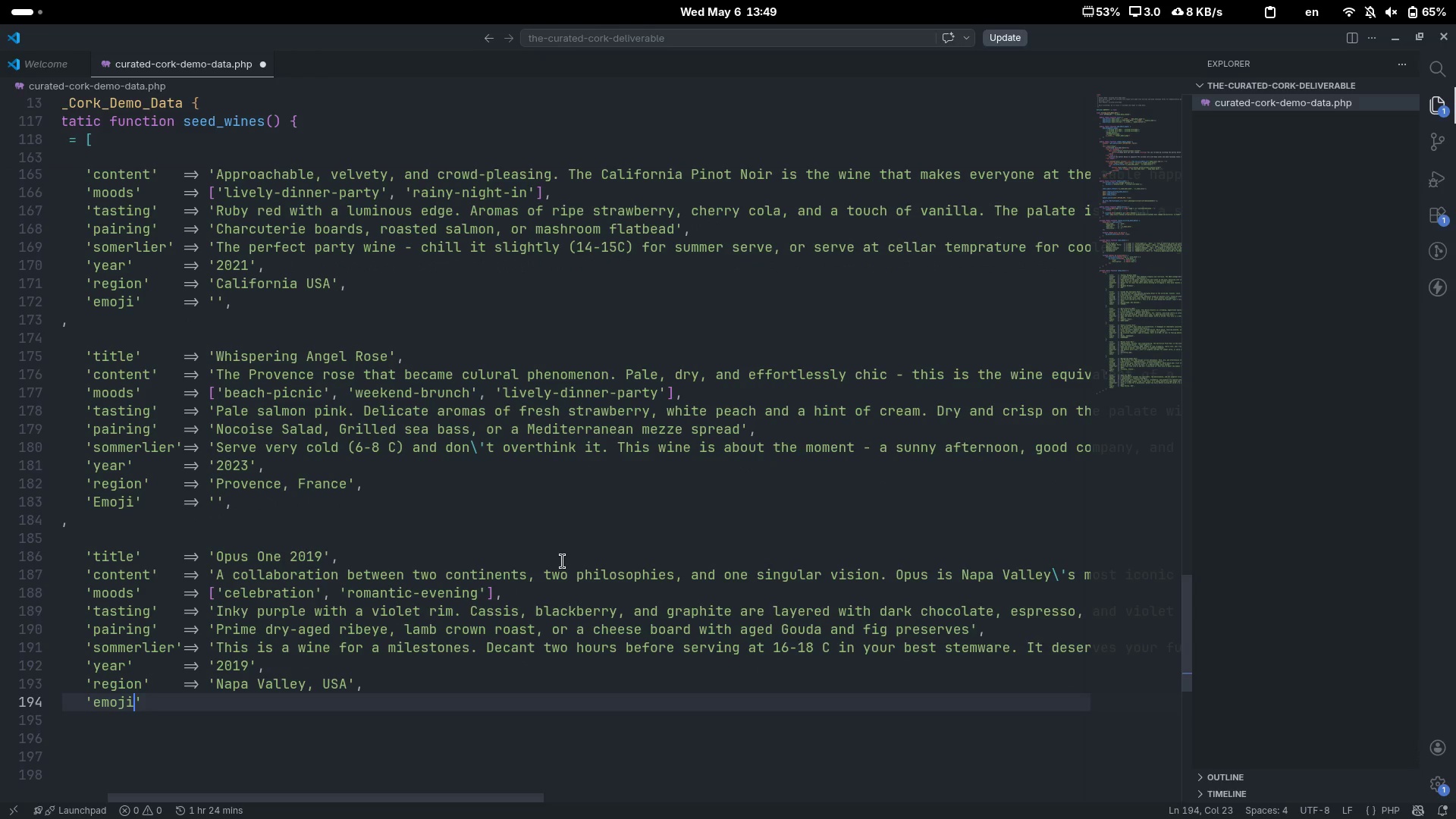 
key(ArrowRight)
 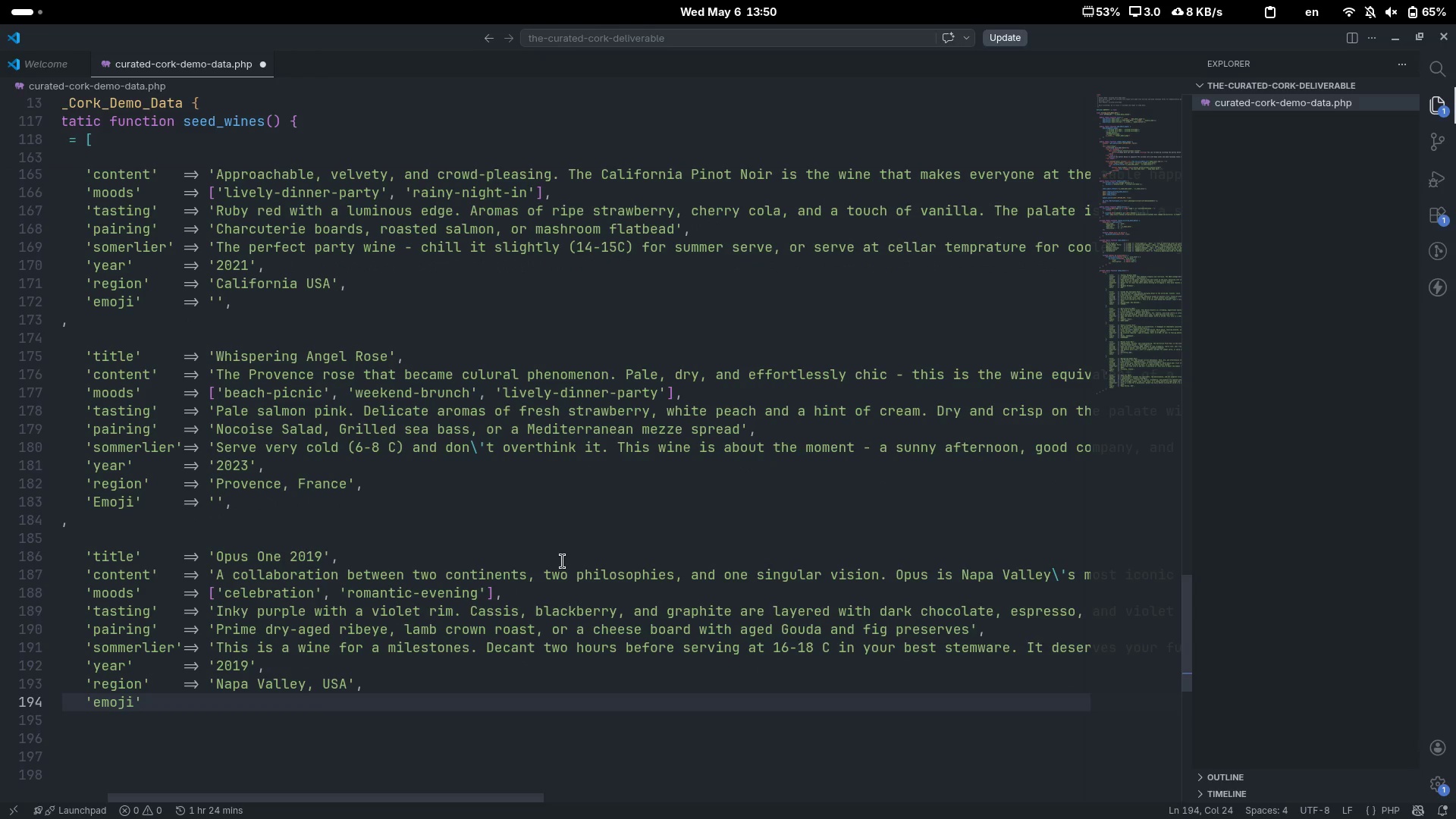 
key(Tab)
 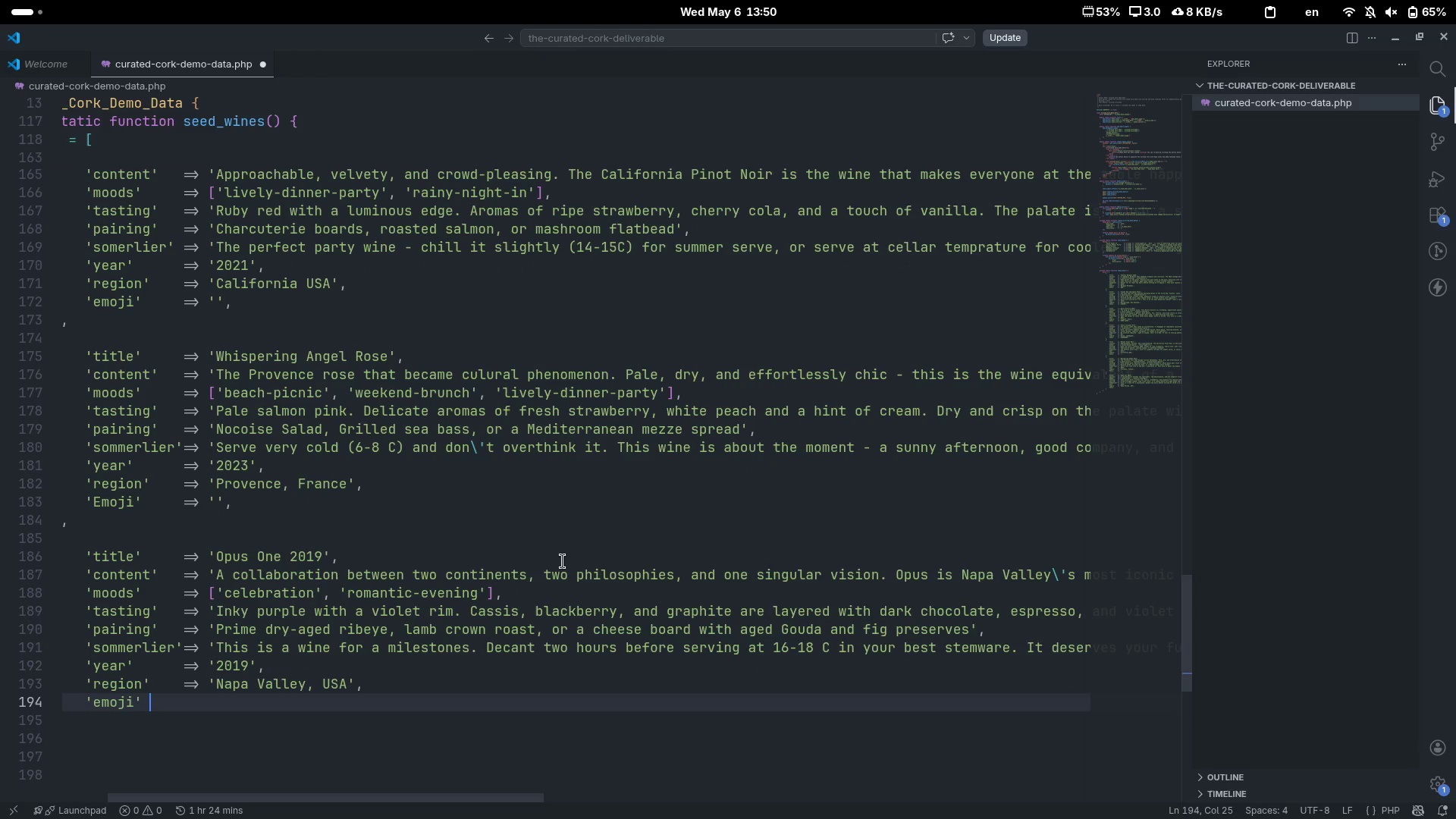 
key(Tab)
 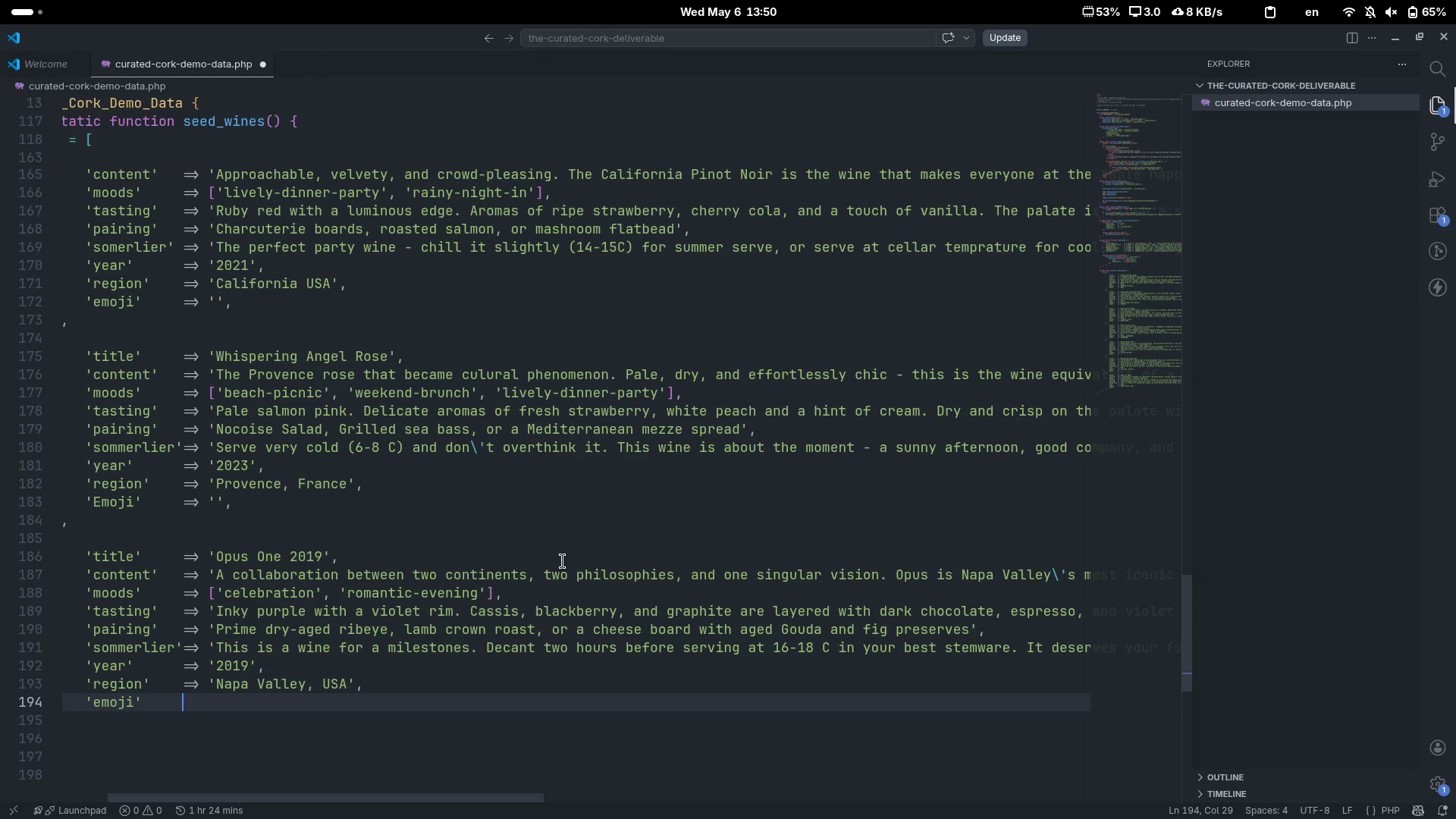 
key(Equal)
 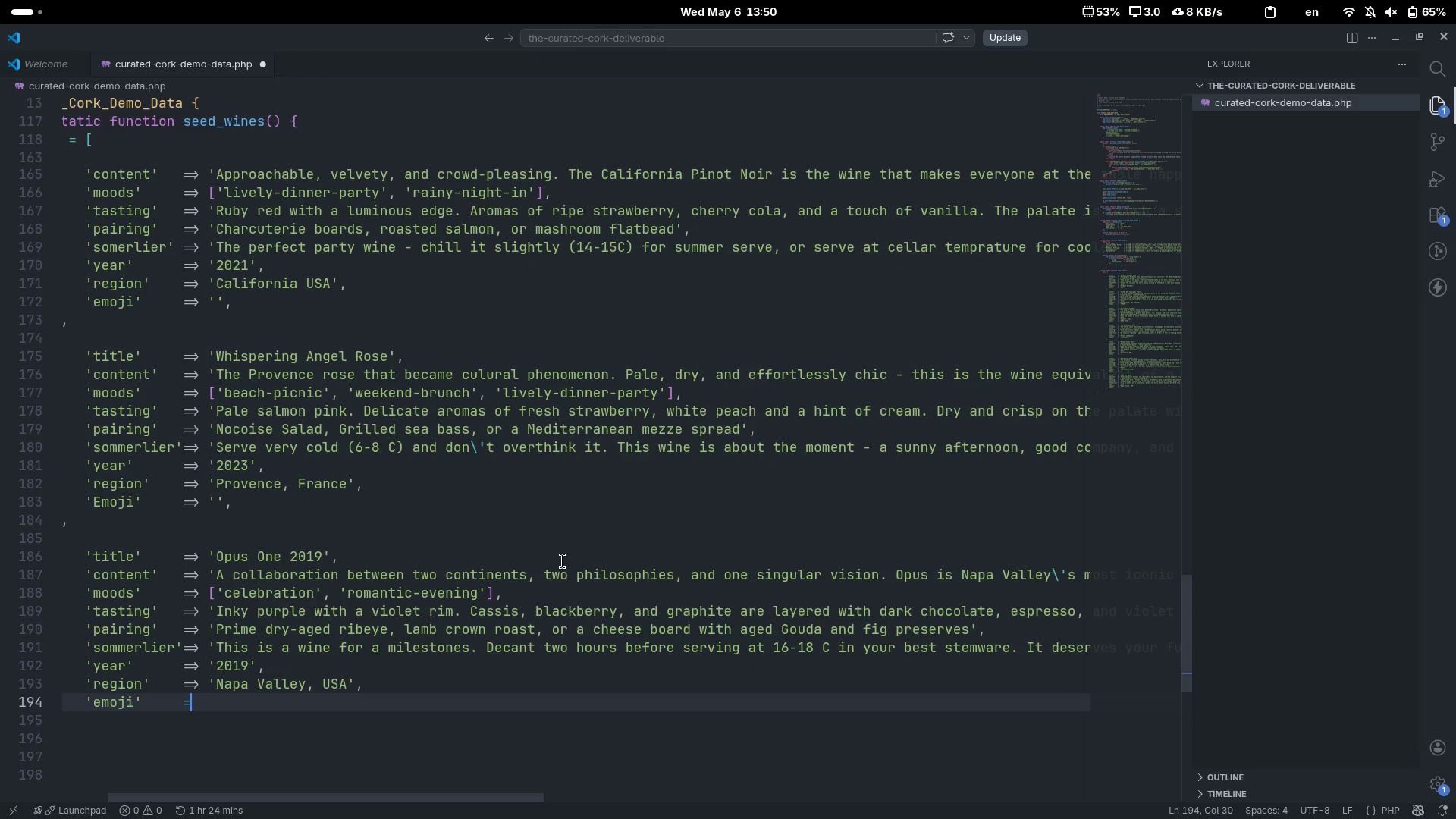 
key(Shift+ShiftLeft)
 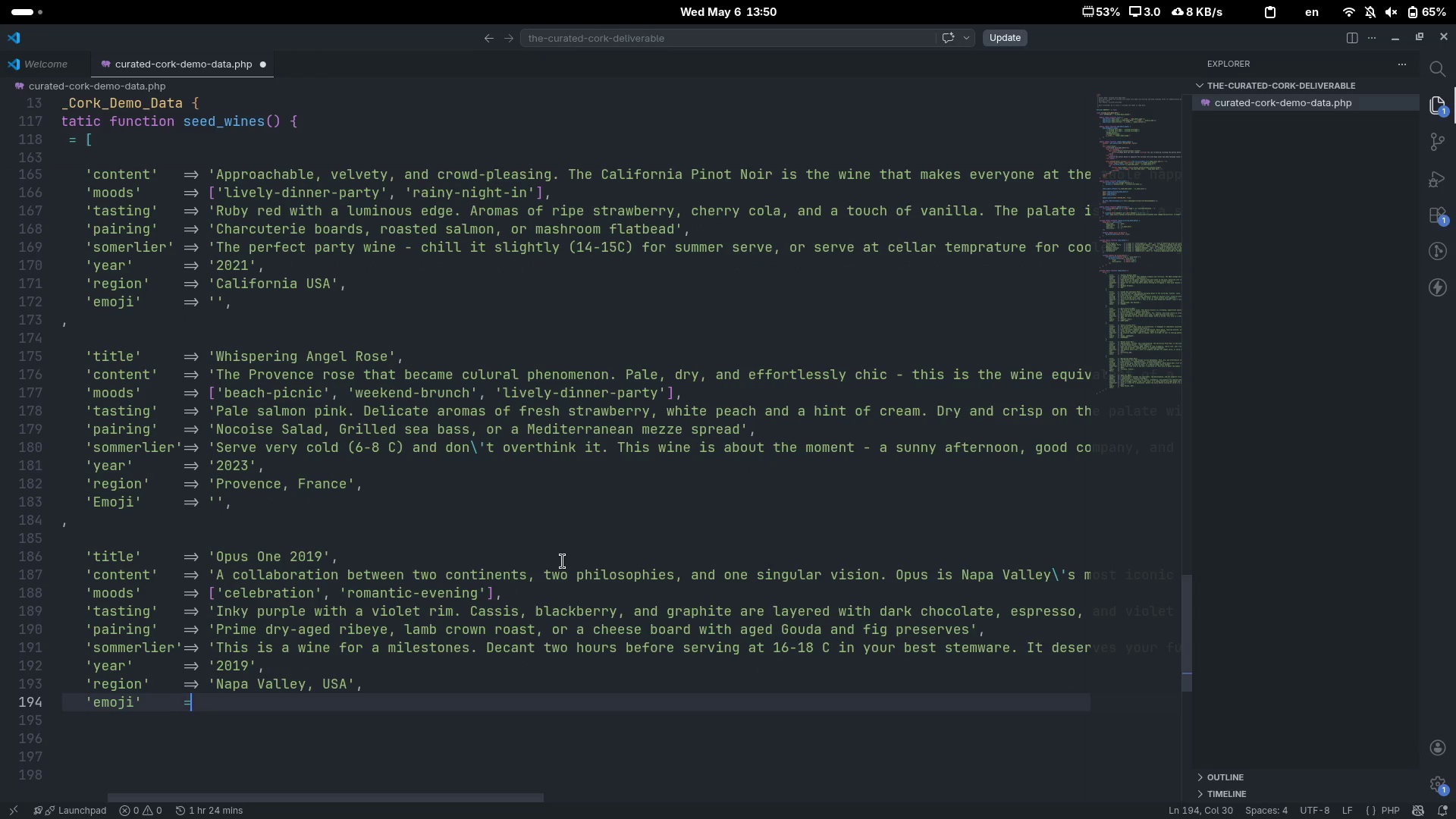 
key(Shift+Period)
 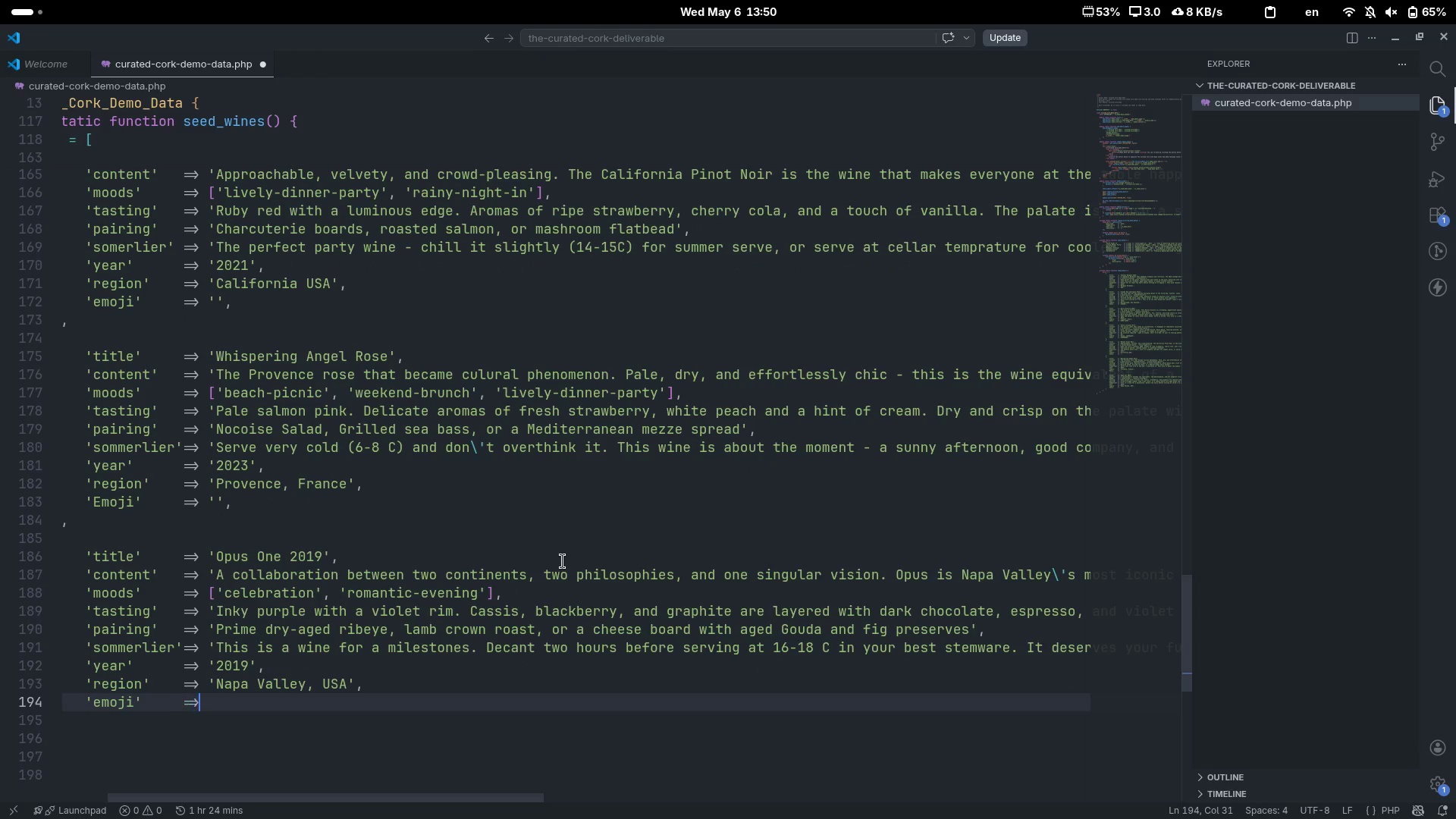 
key(Shift+Space)
 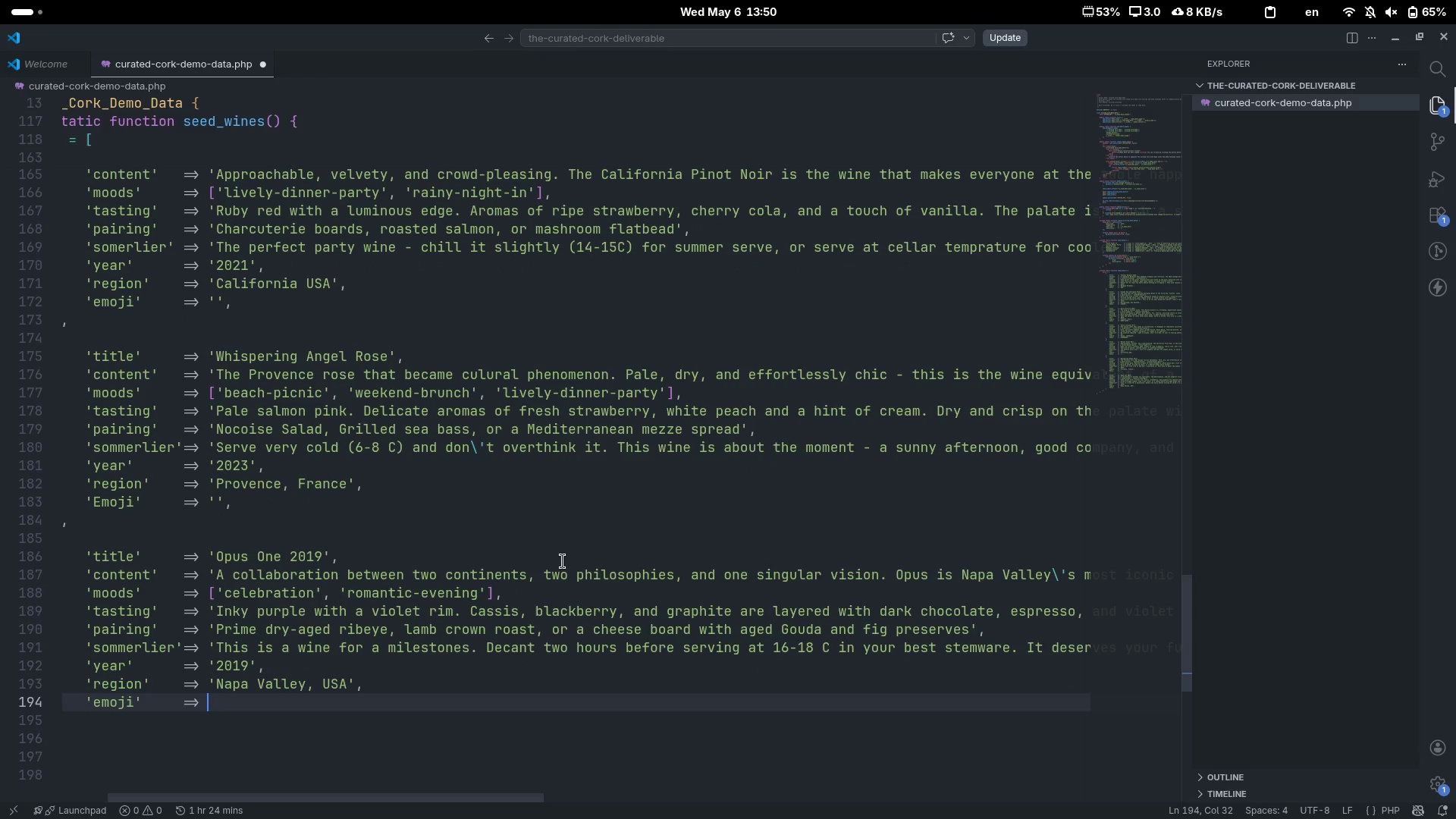 
key(Quote)
 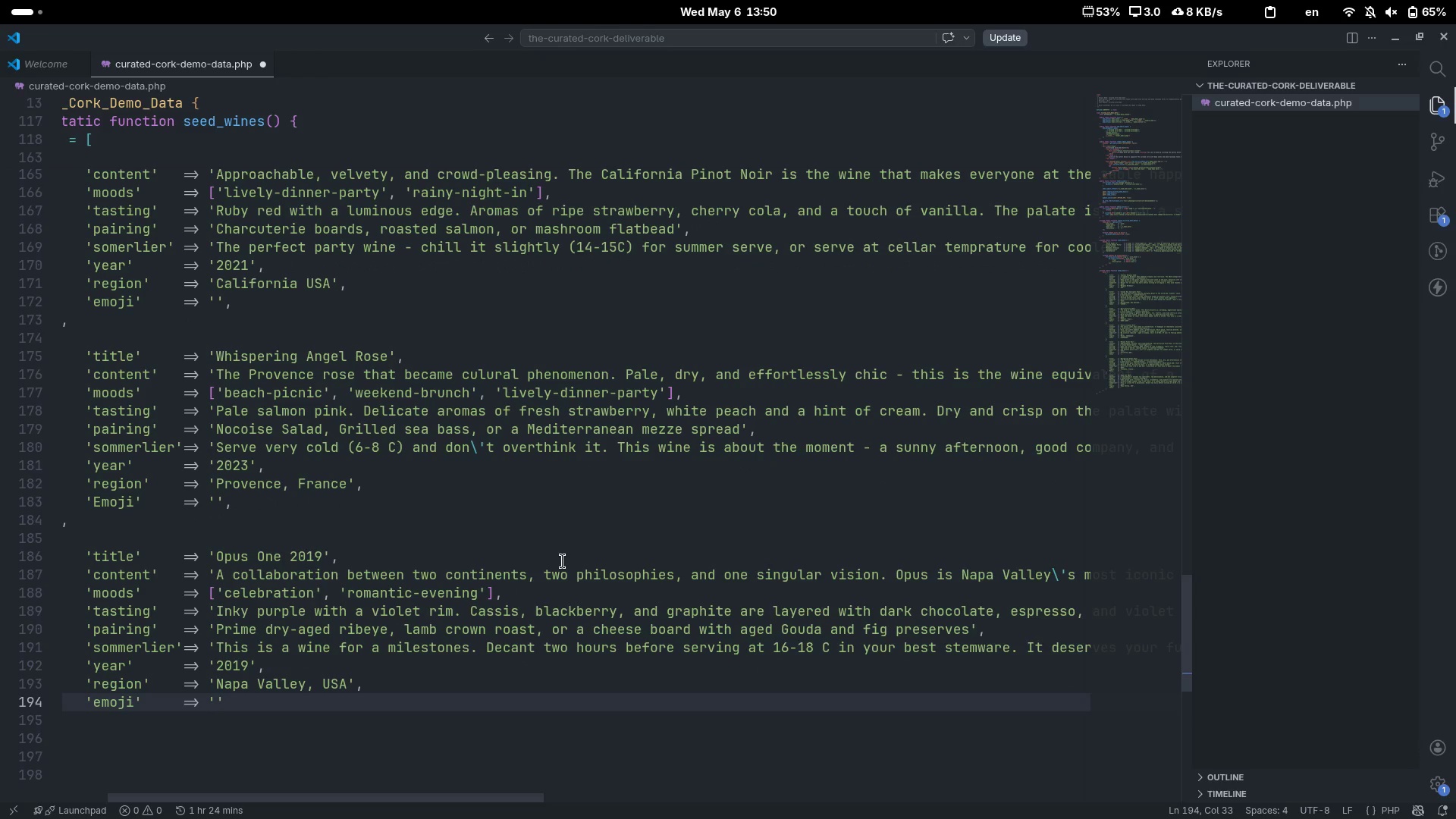 
key(ArrowRight)
 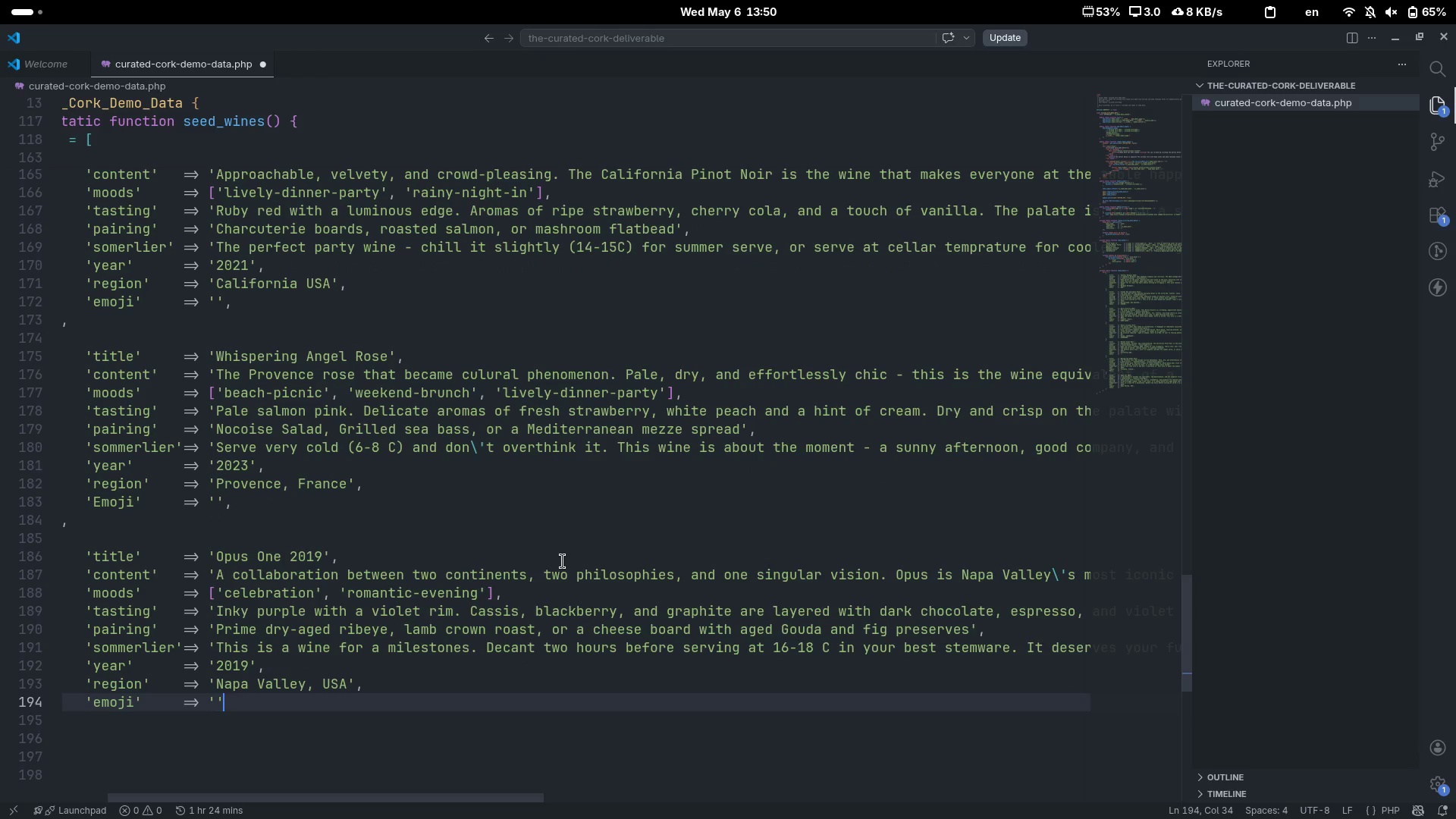 
key(Comma)
 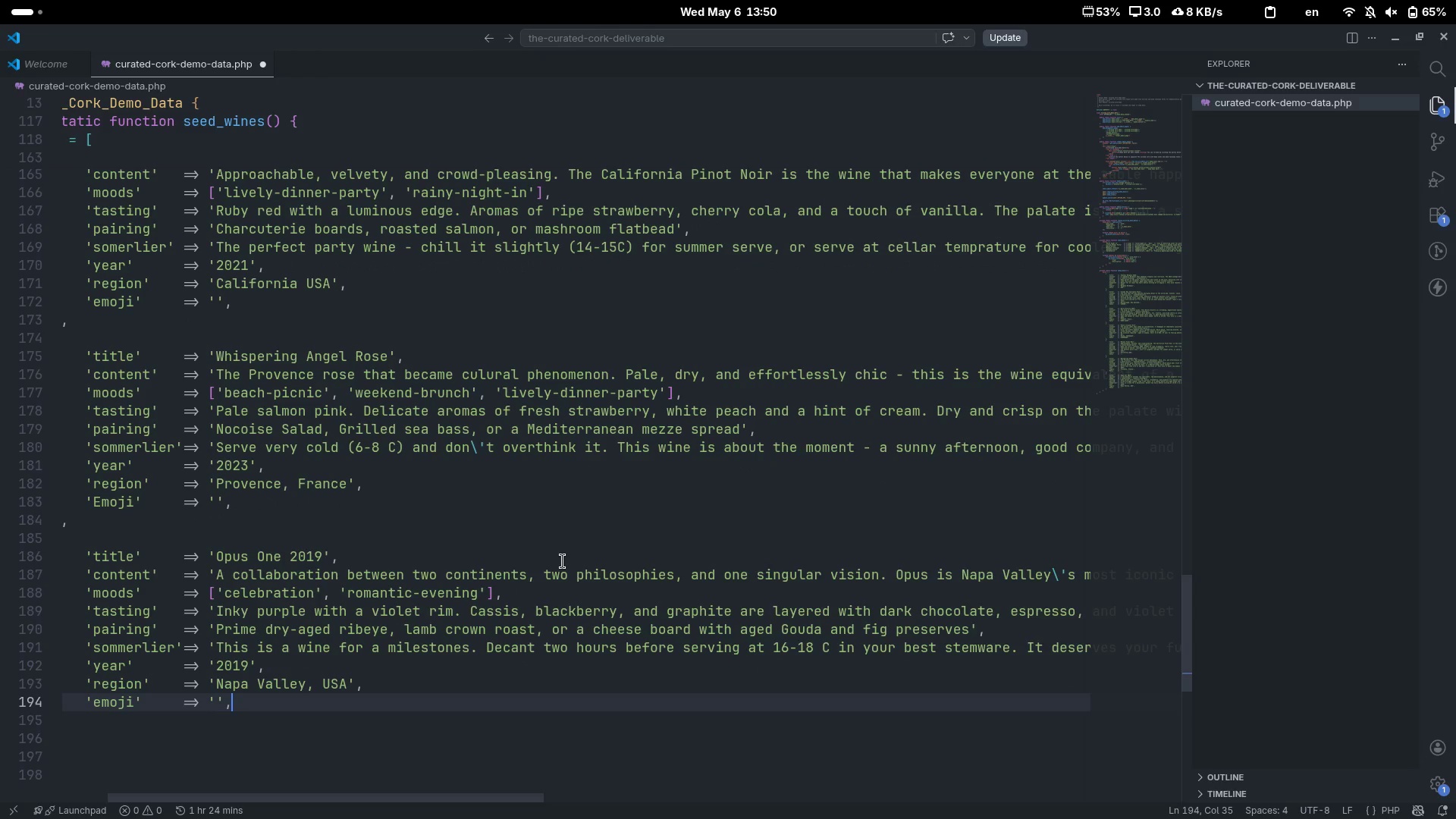 
key(Control+ControlLeft)
 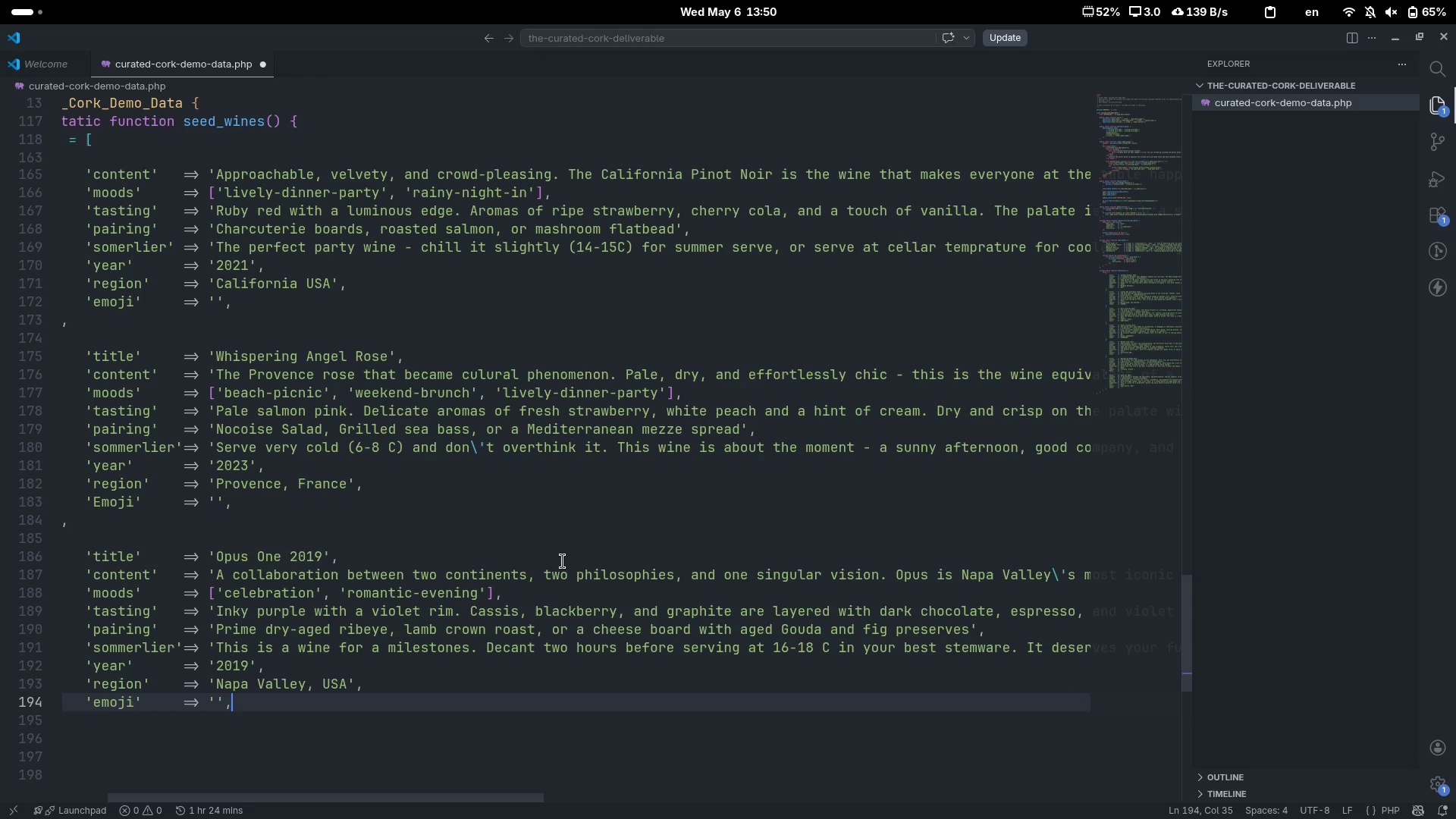 
key(ArrowDown)
 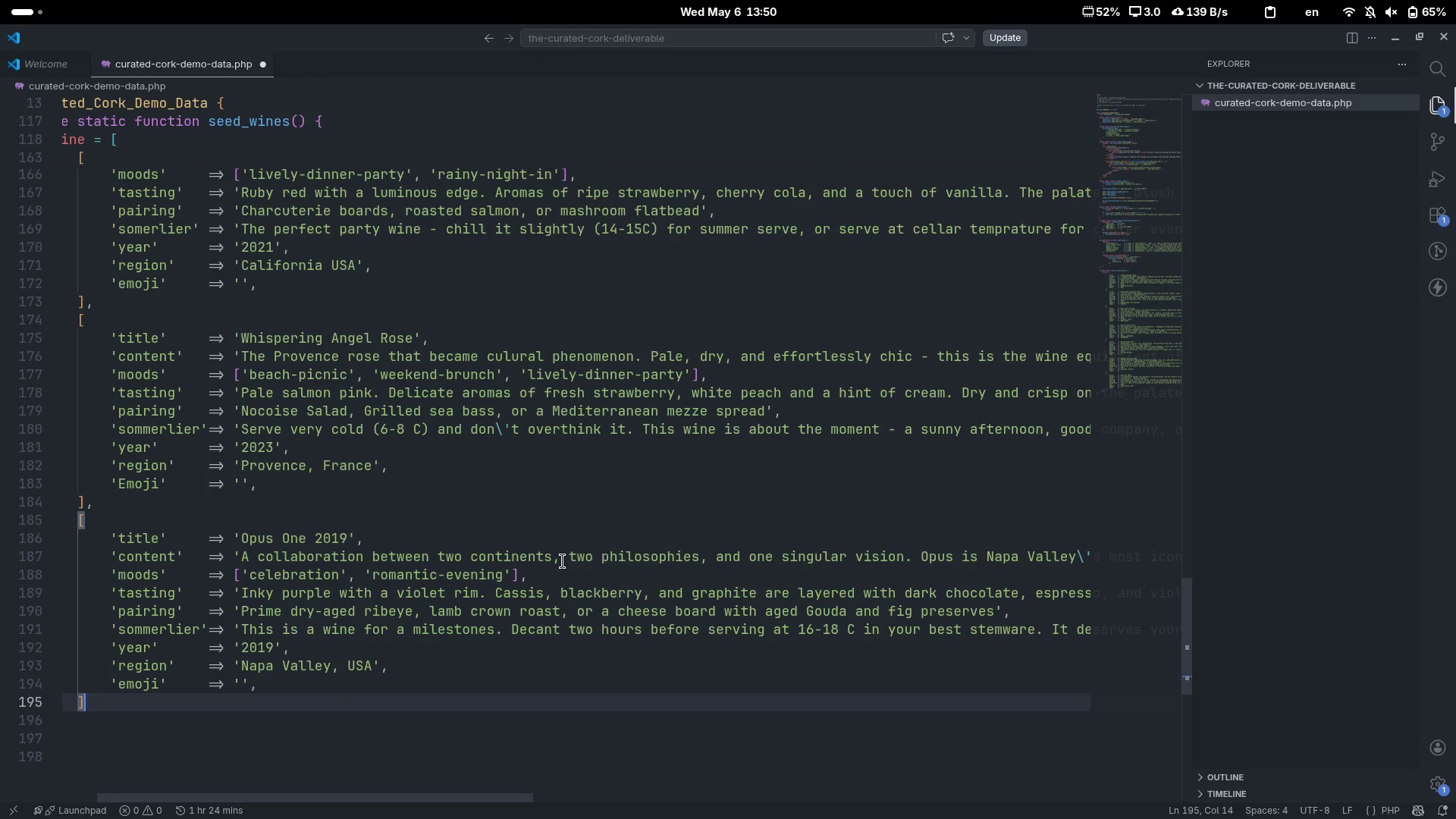 
key(Semicolon)
 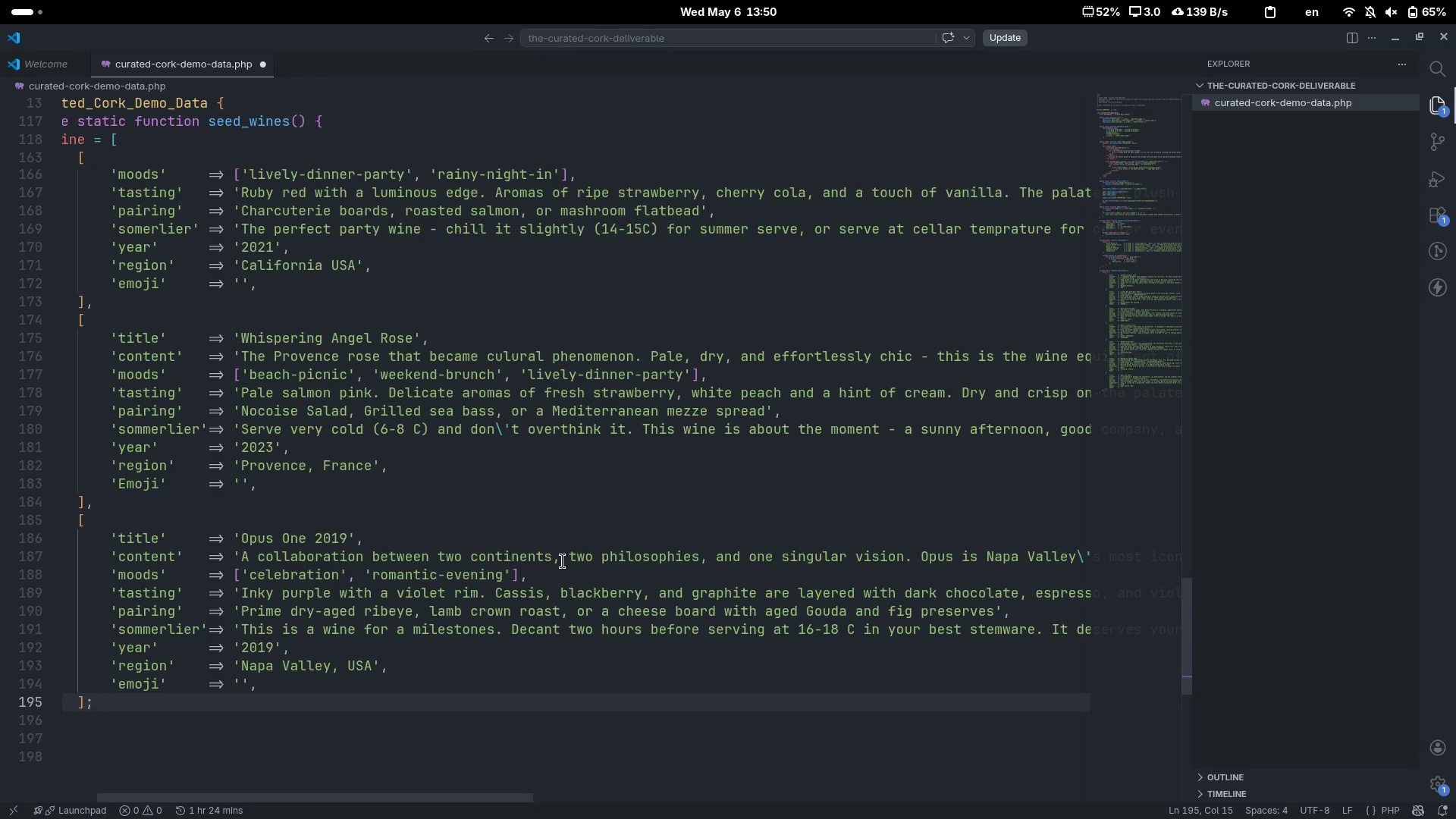 
key(Backspace)
 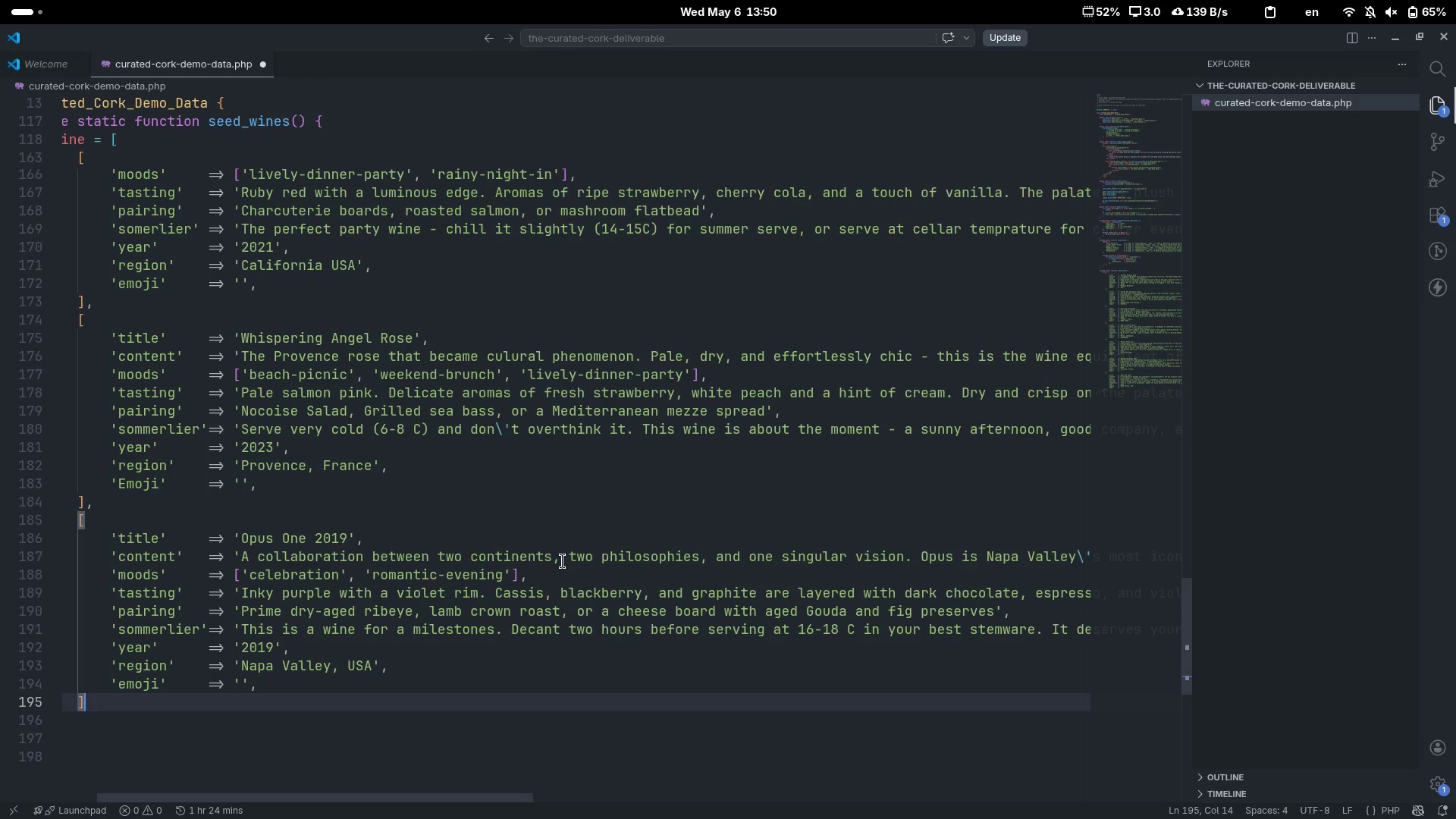 
key(Comma)
 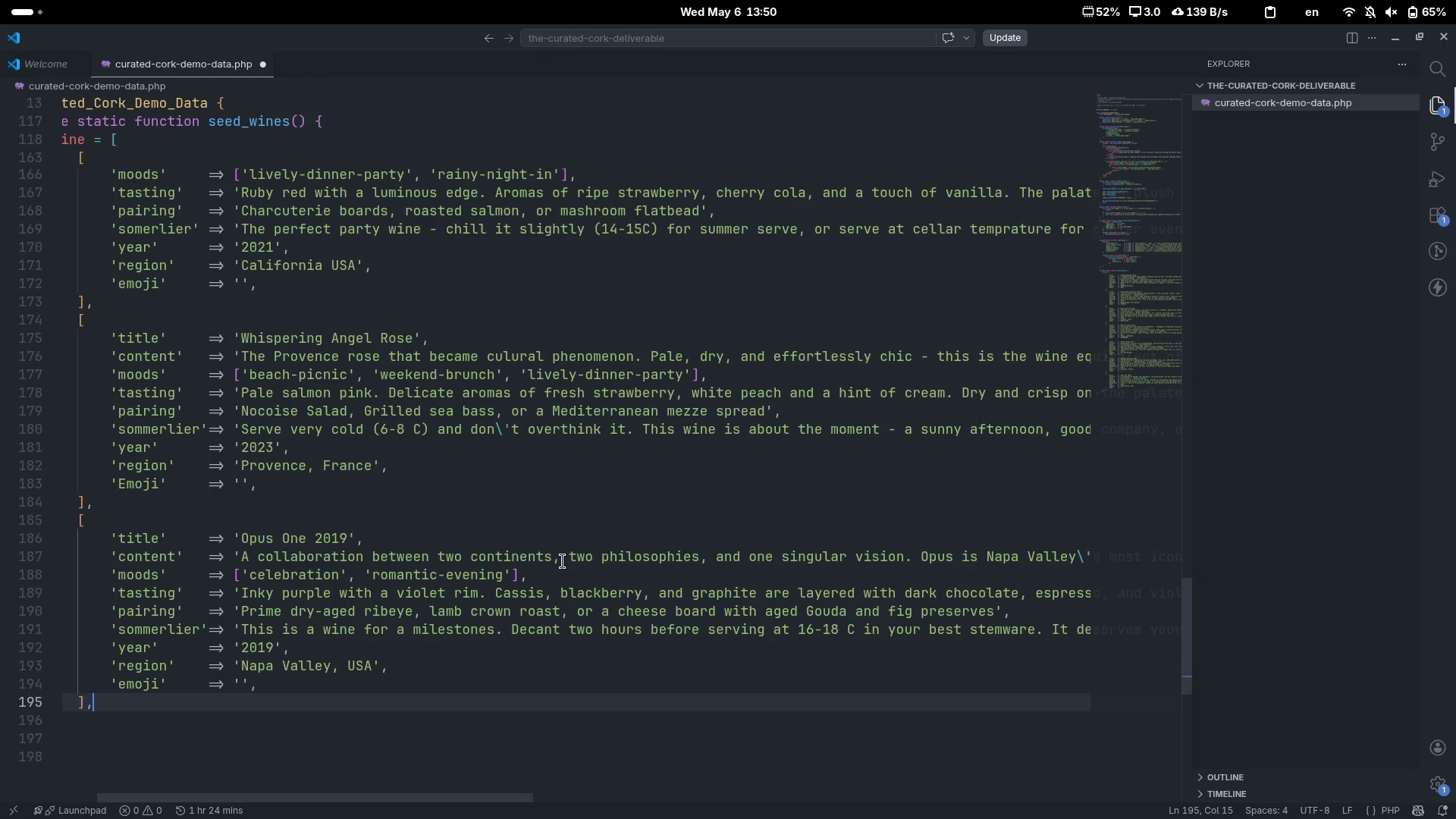 
key(Enter)
 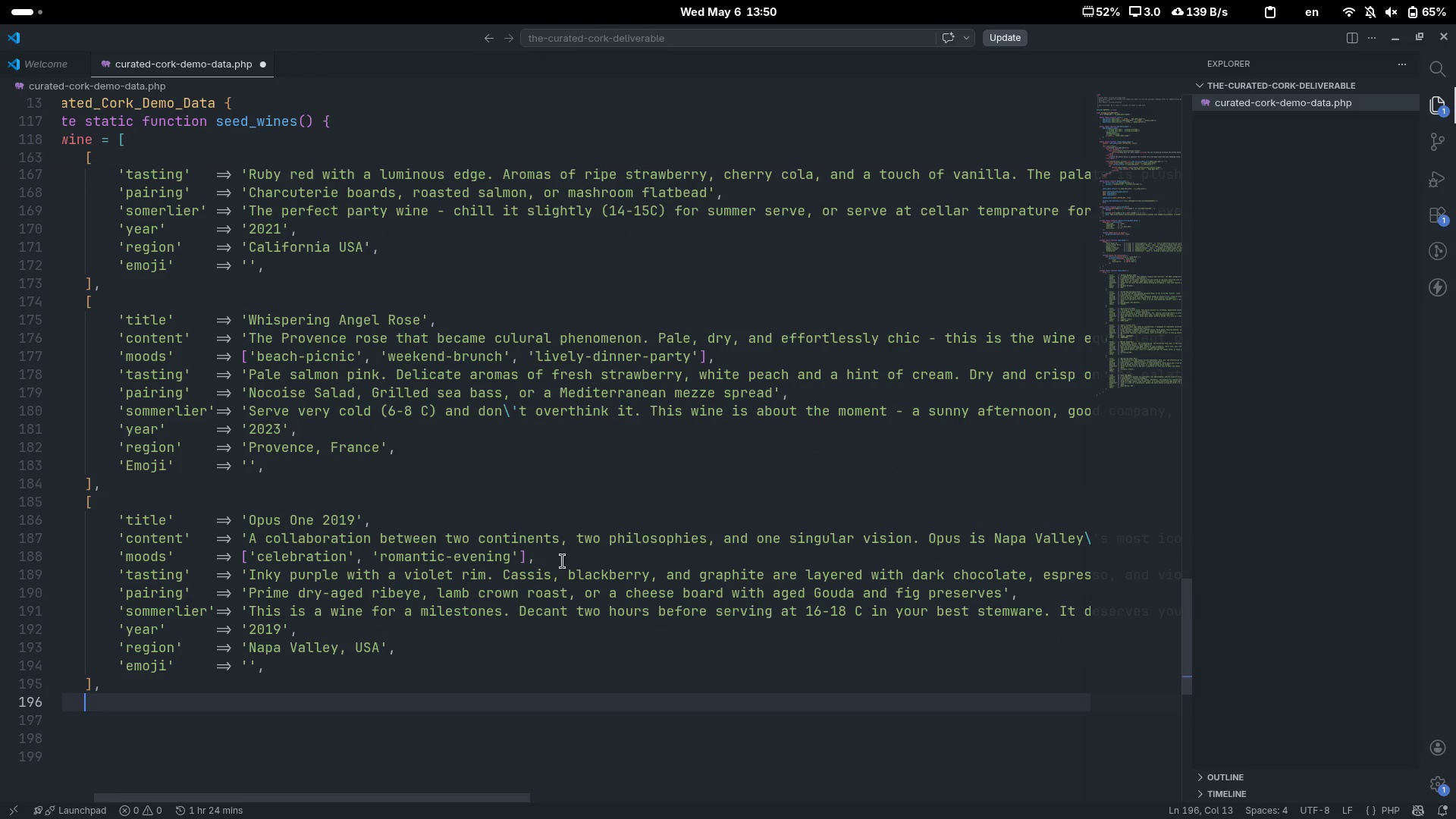 
key(Quote)
 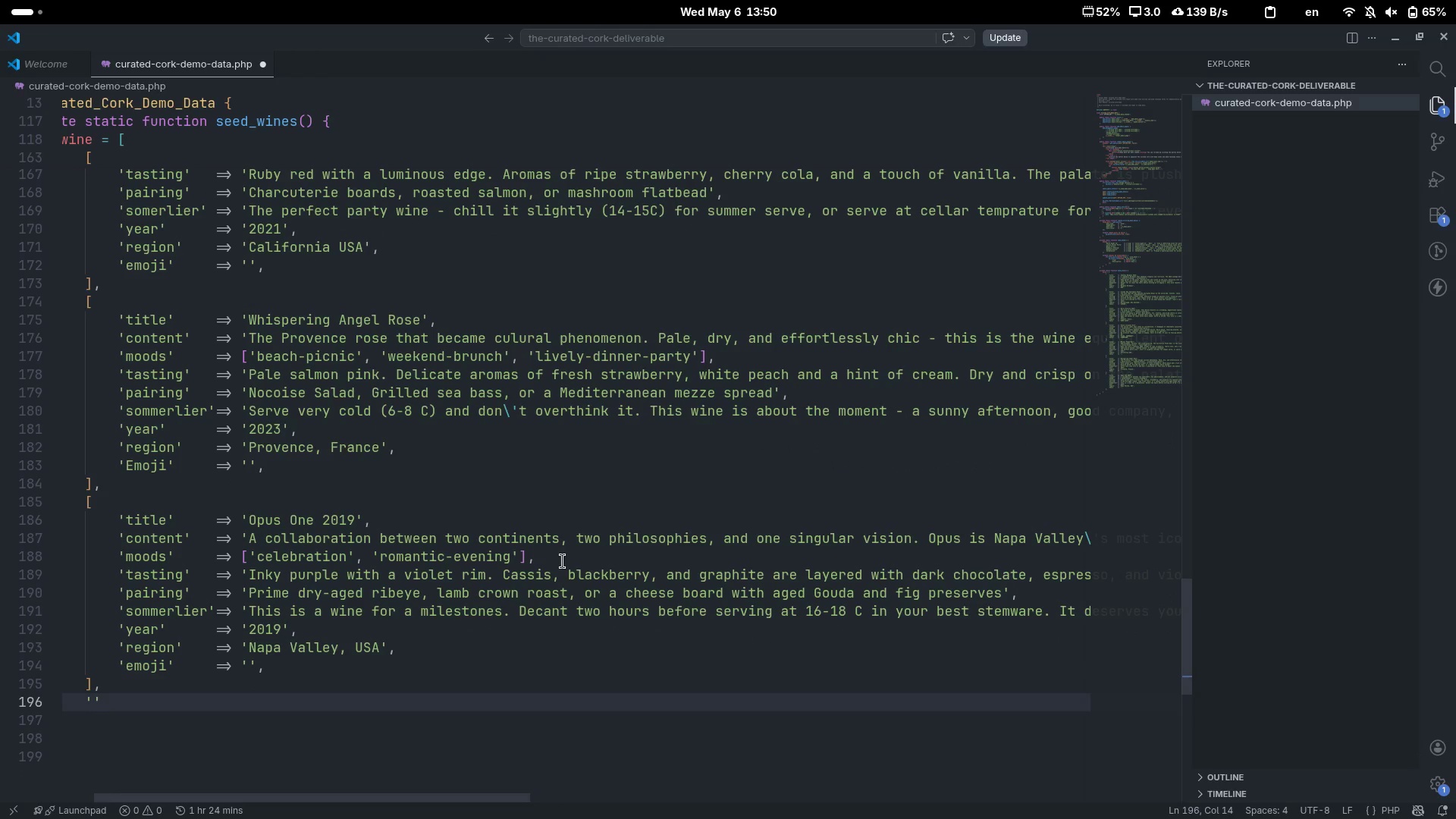 
key(Backspace)
 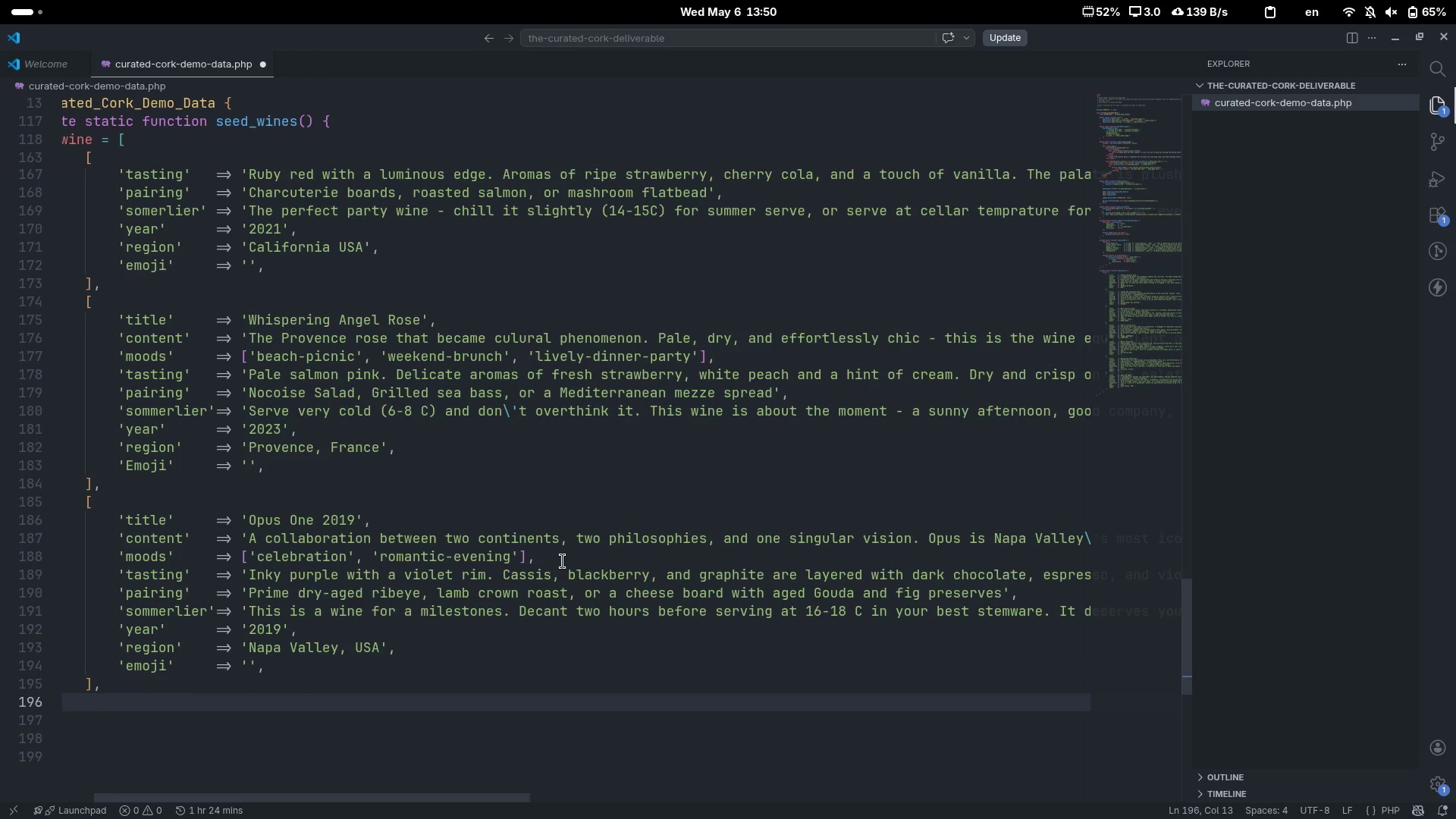 
key(BracketLeft)
 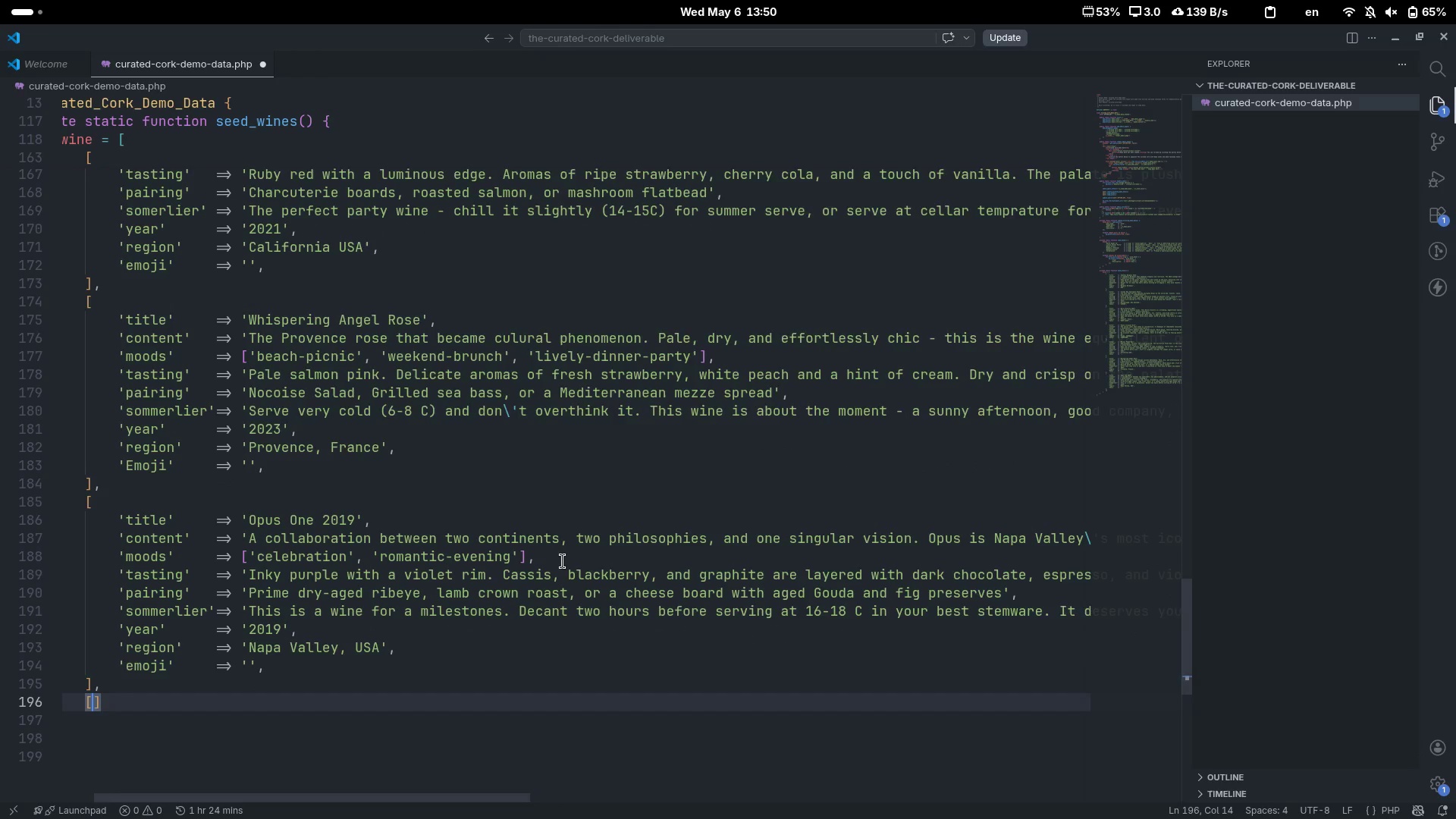 
key(Enter)
 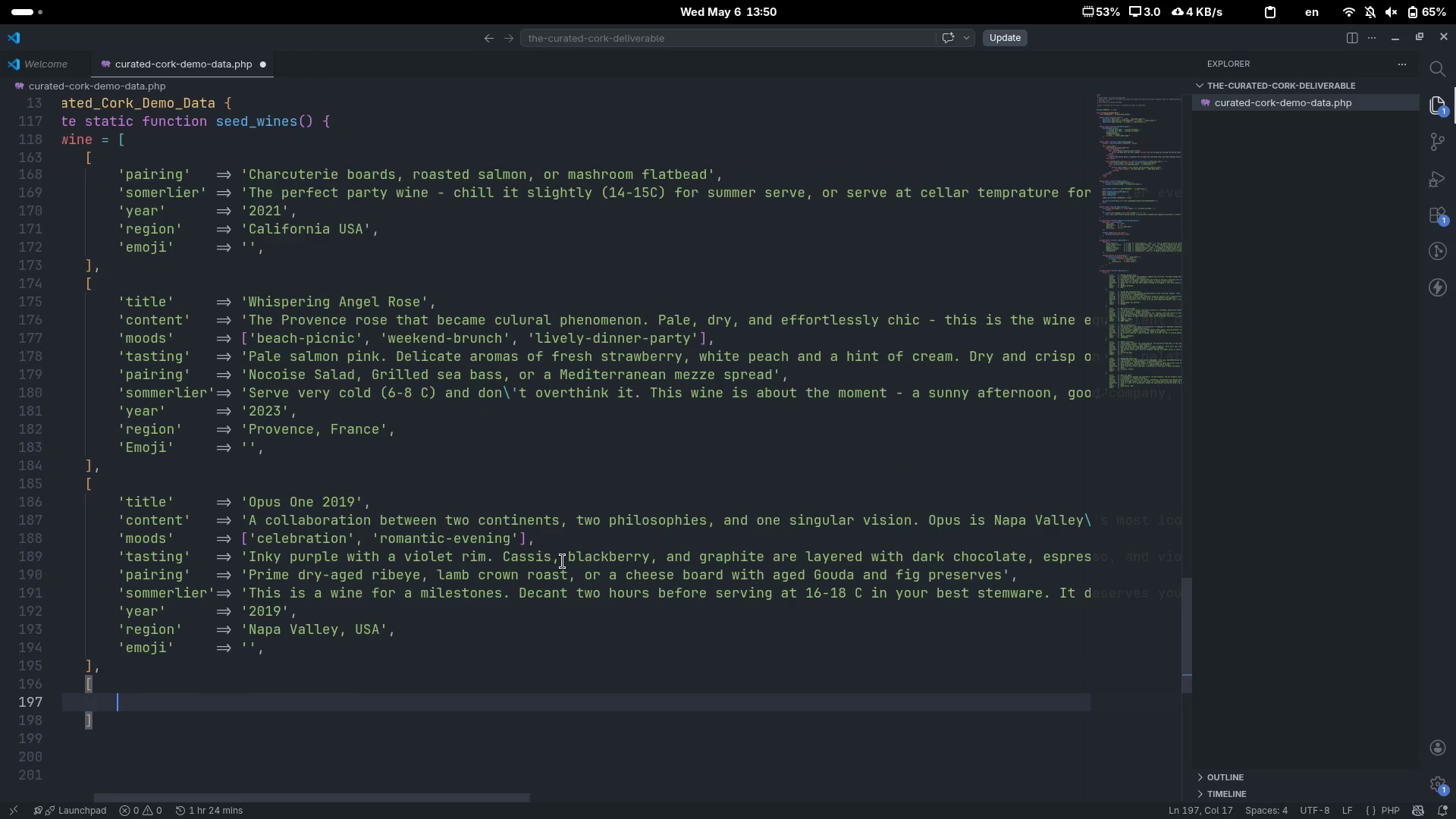 
key(Quote)
 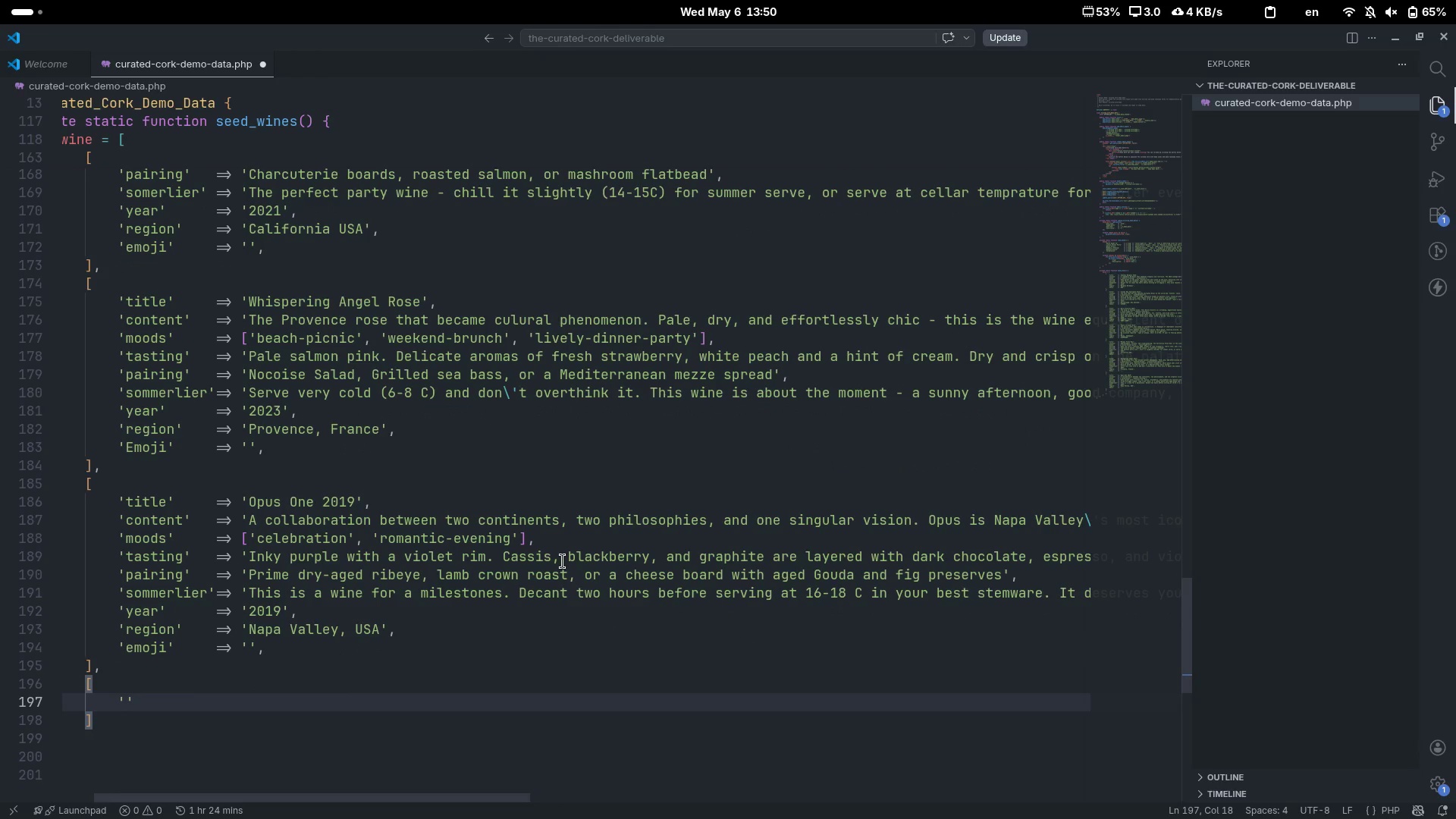 
key(Backspace)
 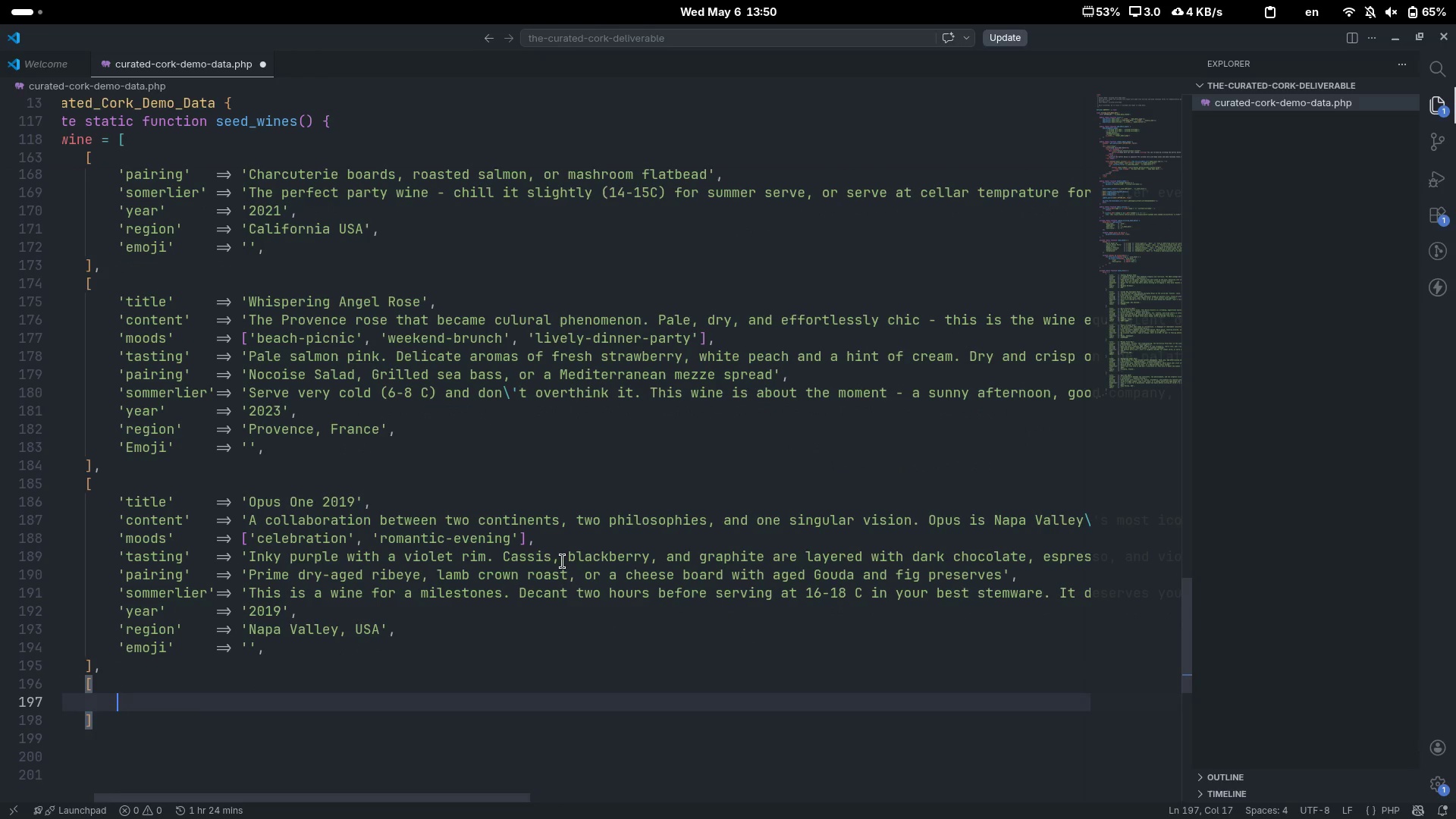 
key(Backspace)
 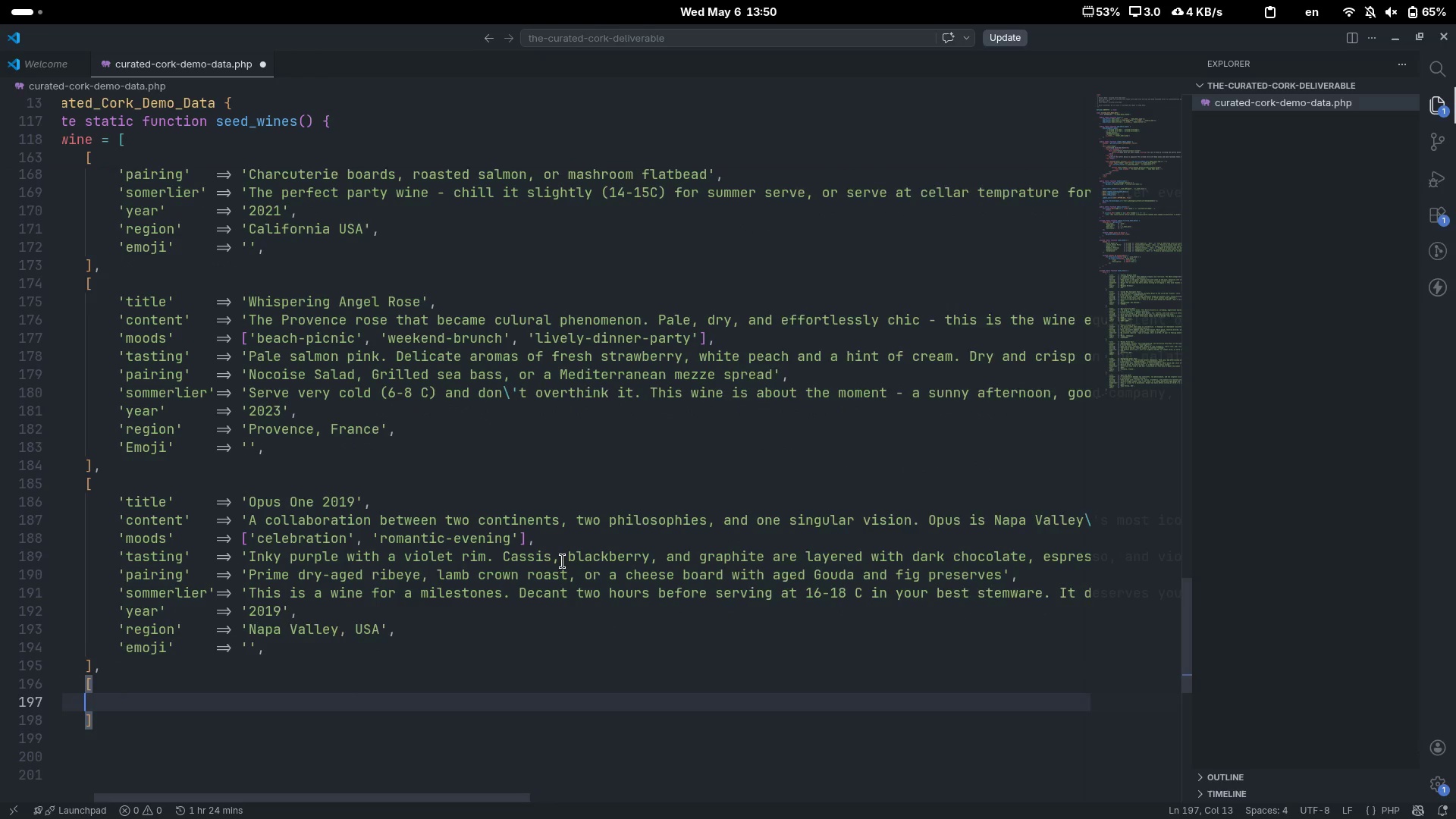 
key(ArrowDown)
 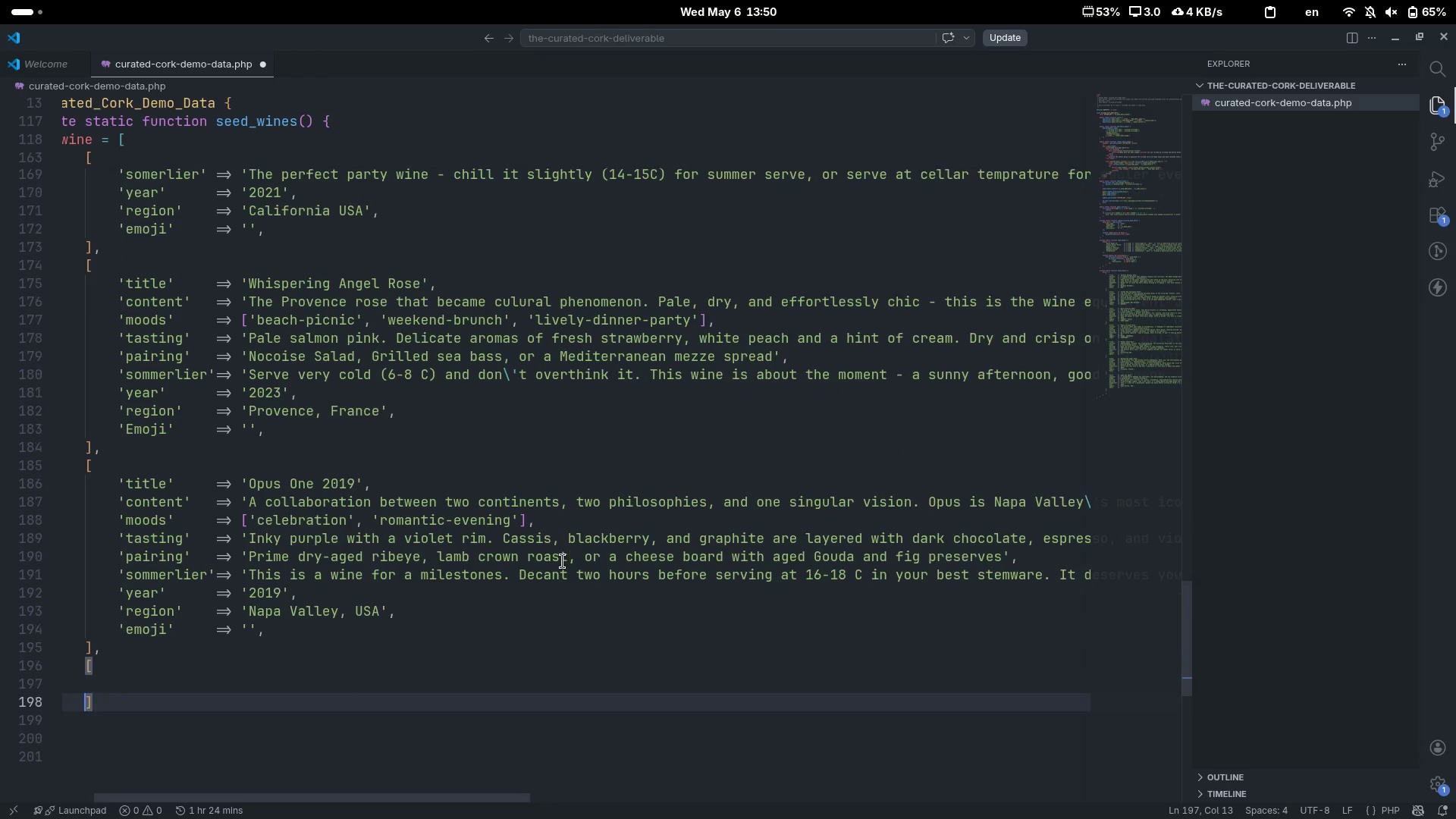 
key(ArrowUp)
 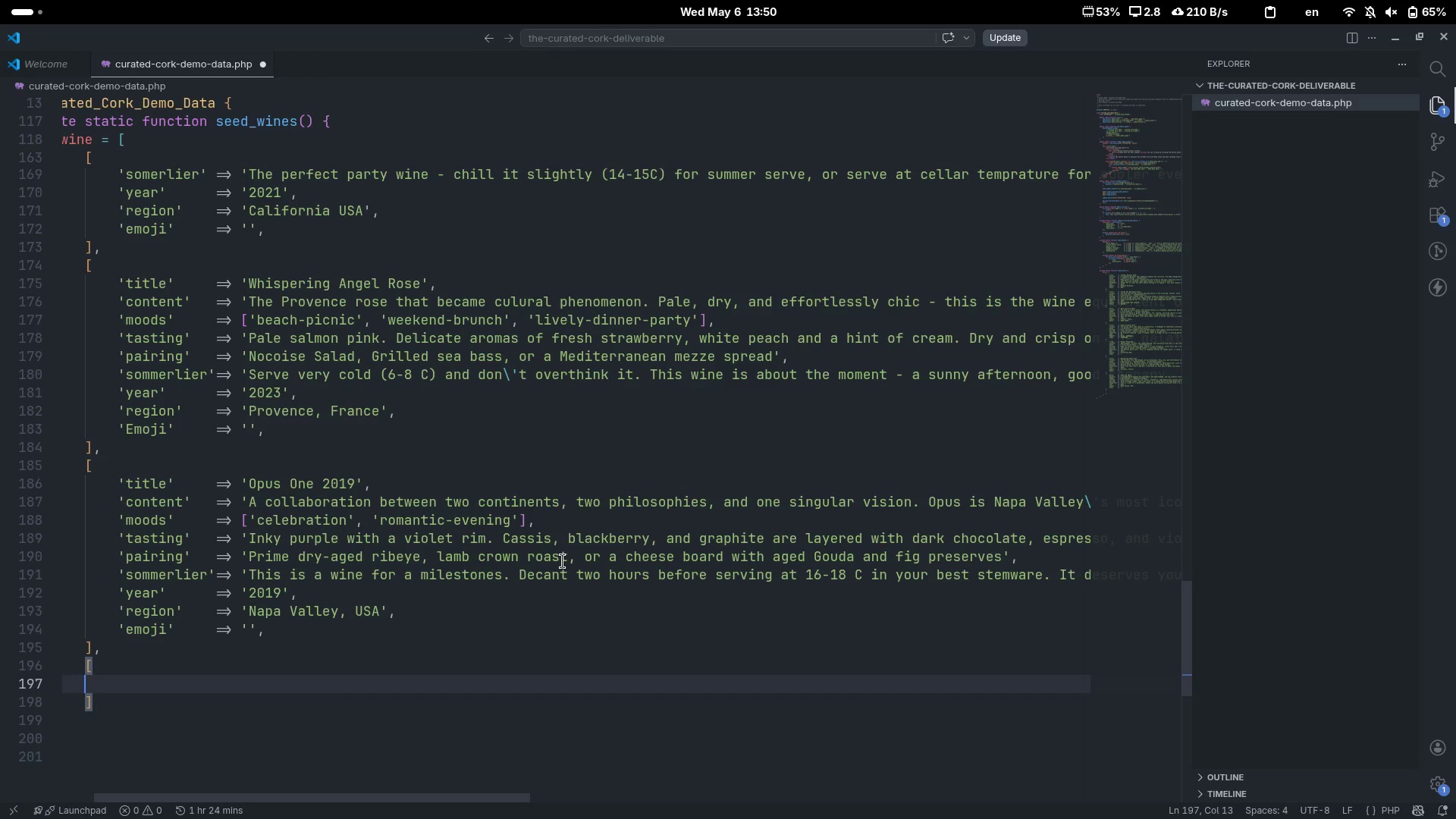 
key(ArrowDown)
 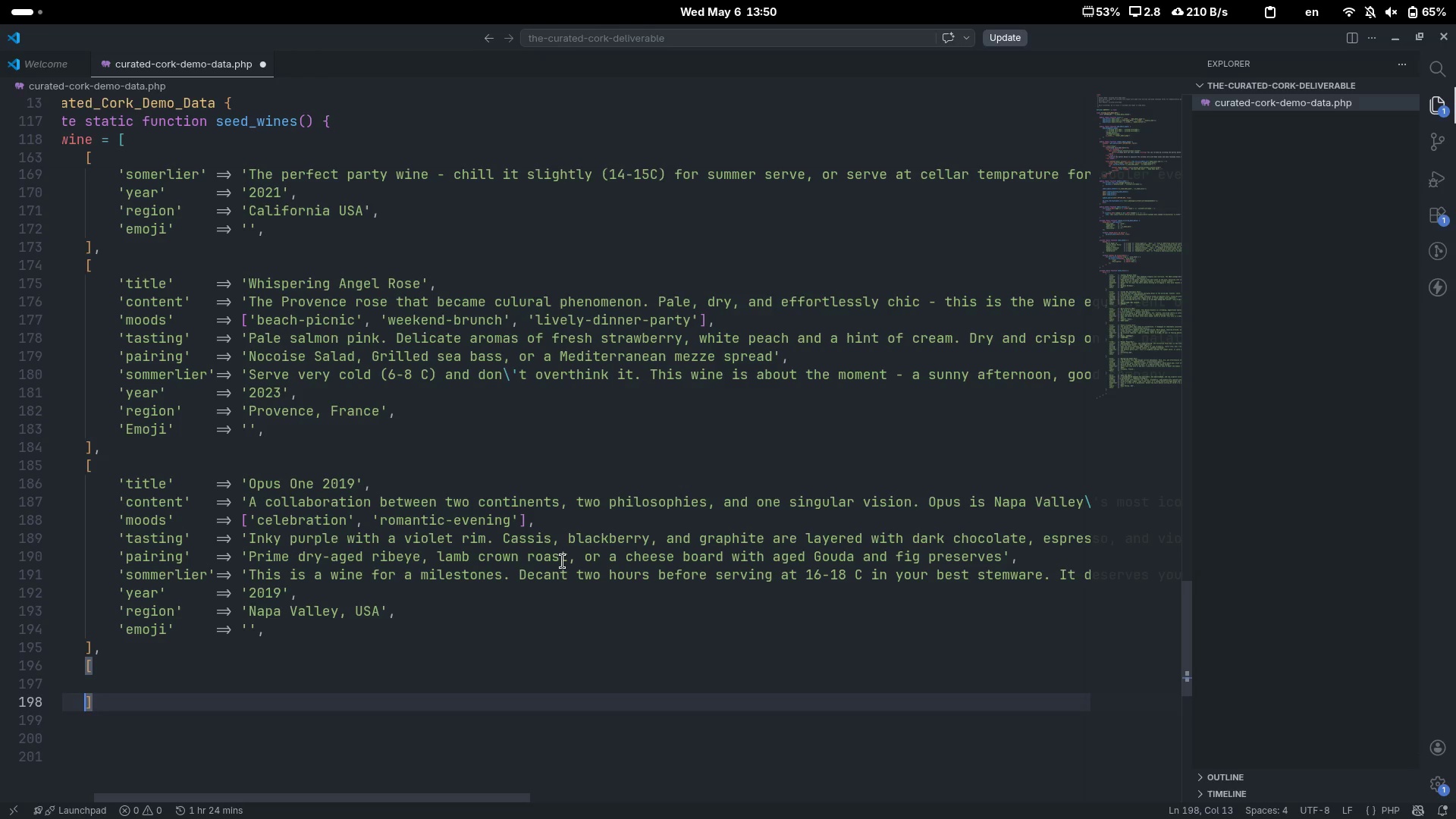 
key(ArrowRight)
 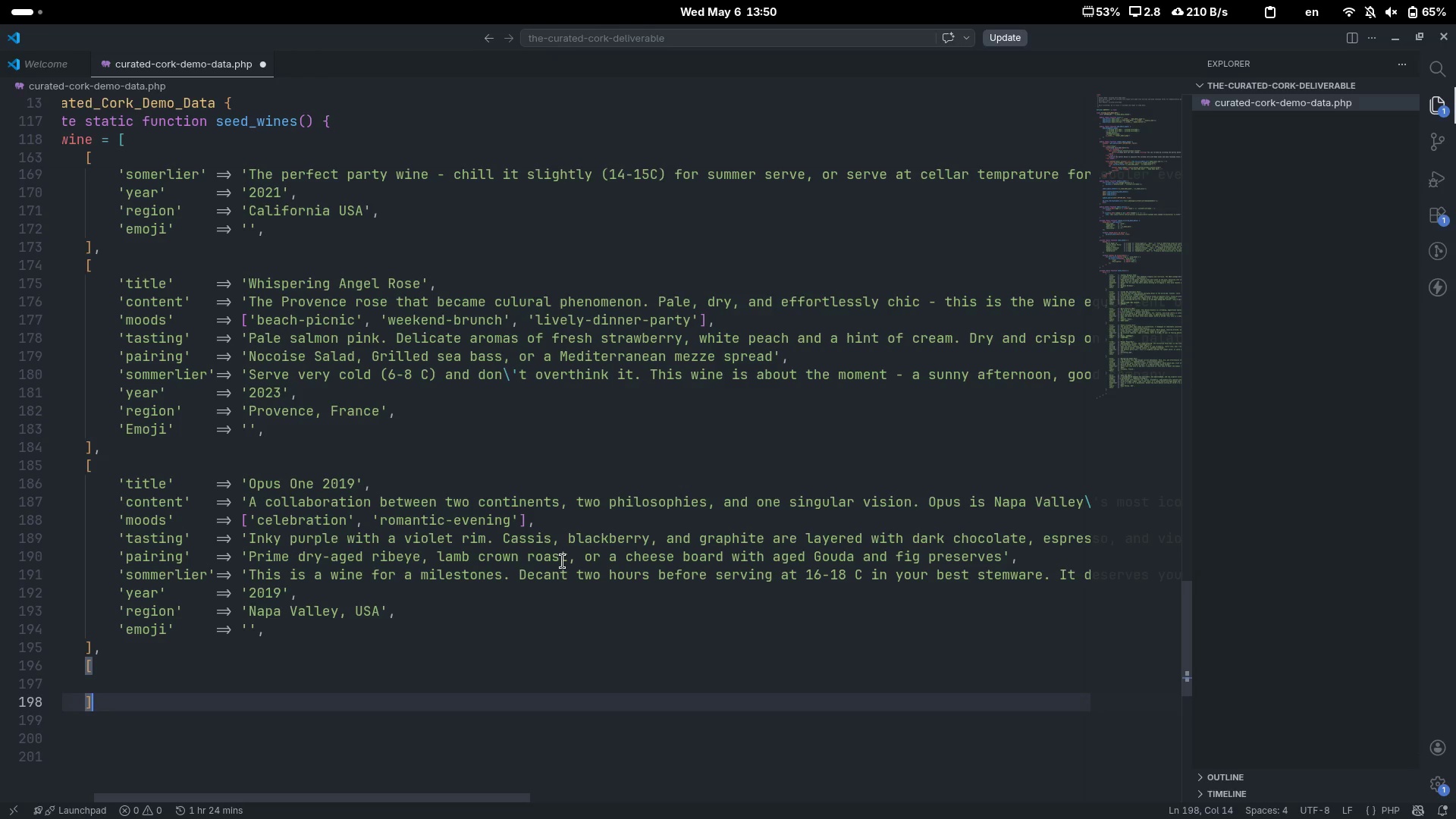 
key(Backspace)
 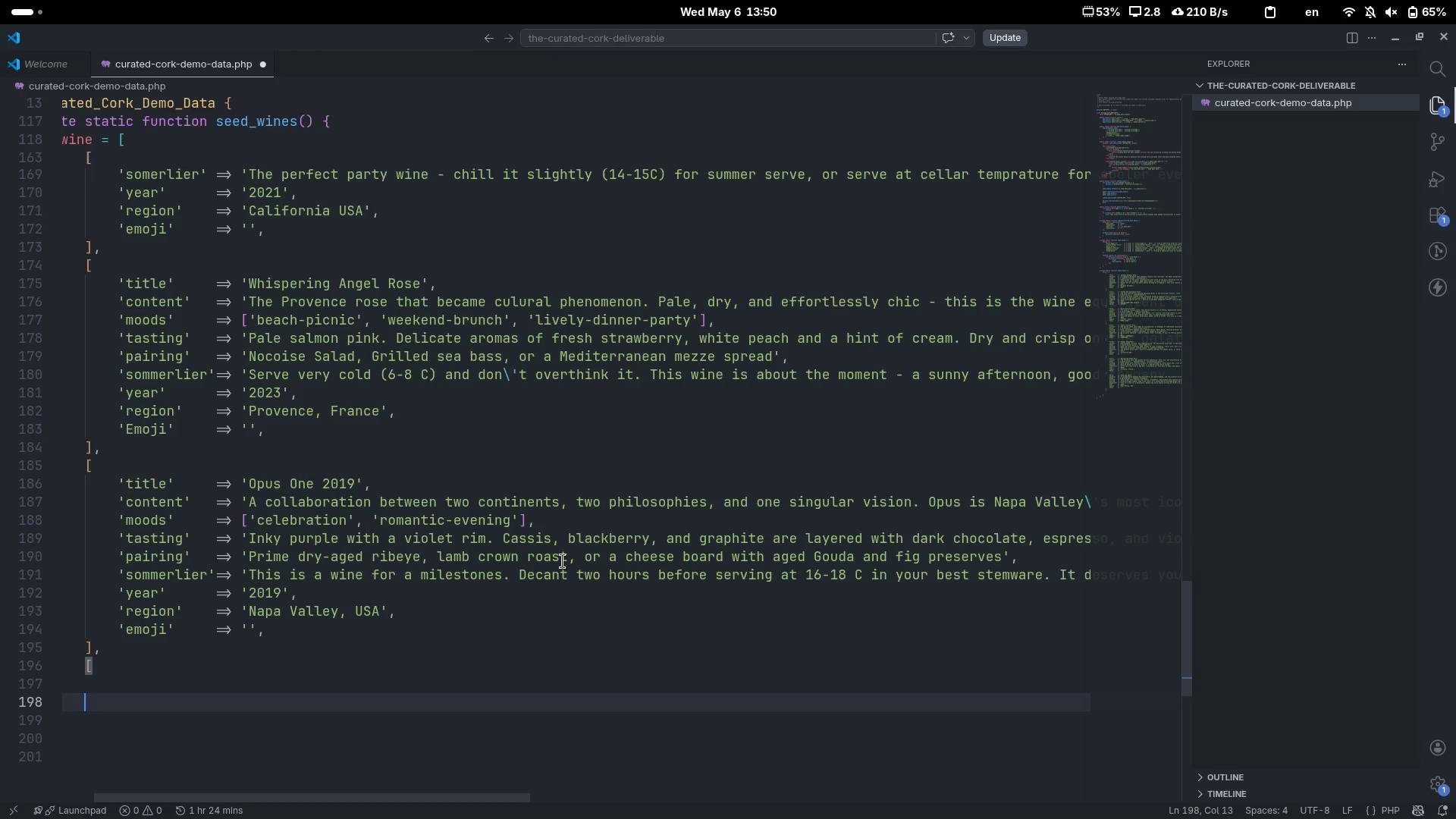 
key(Control+Backspace)
 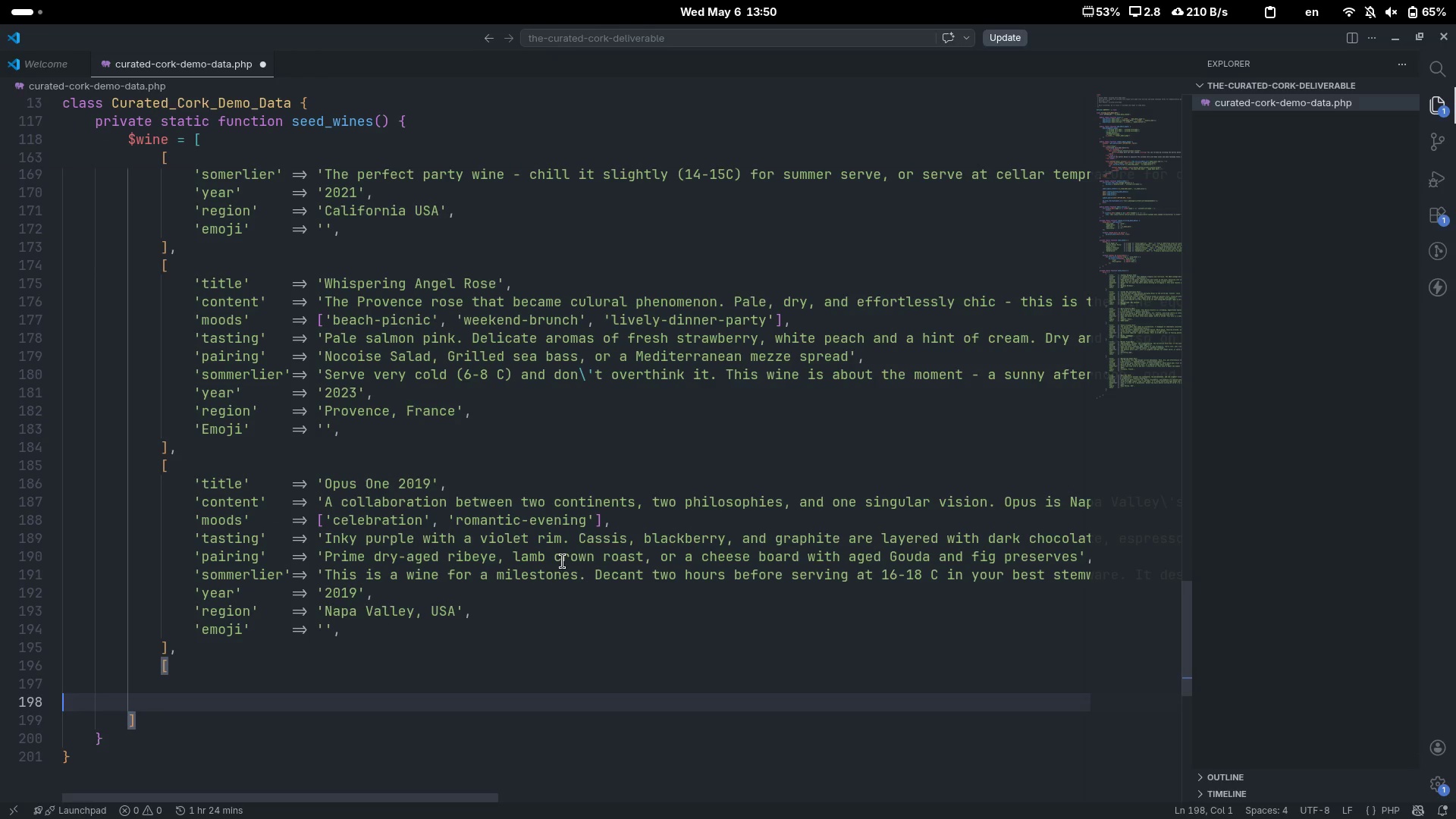 
key(Control+Backspace)
 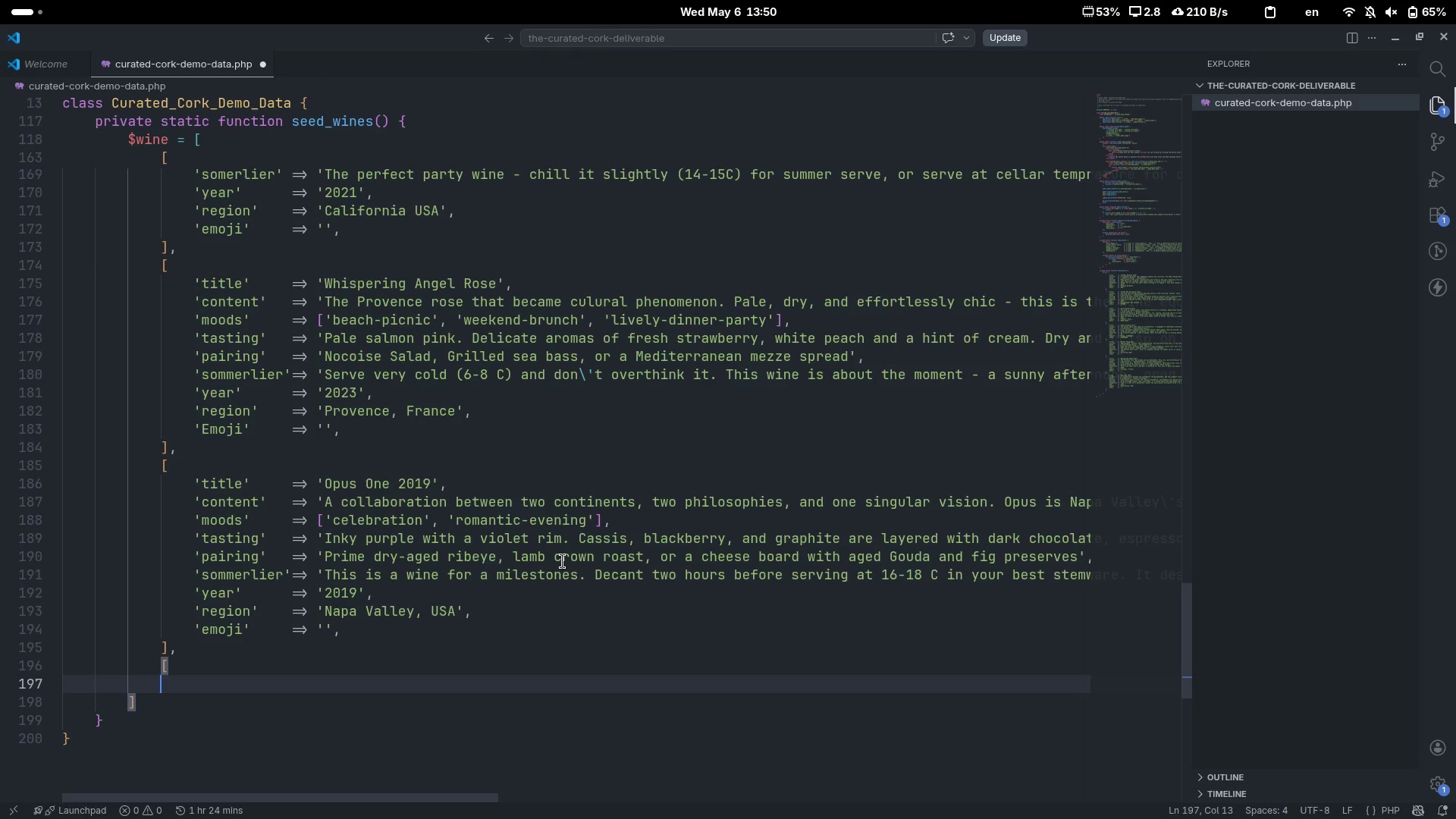 
key(Control+Backspace)
 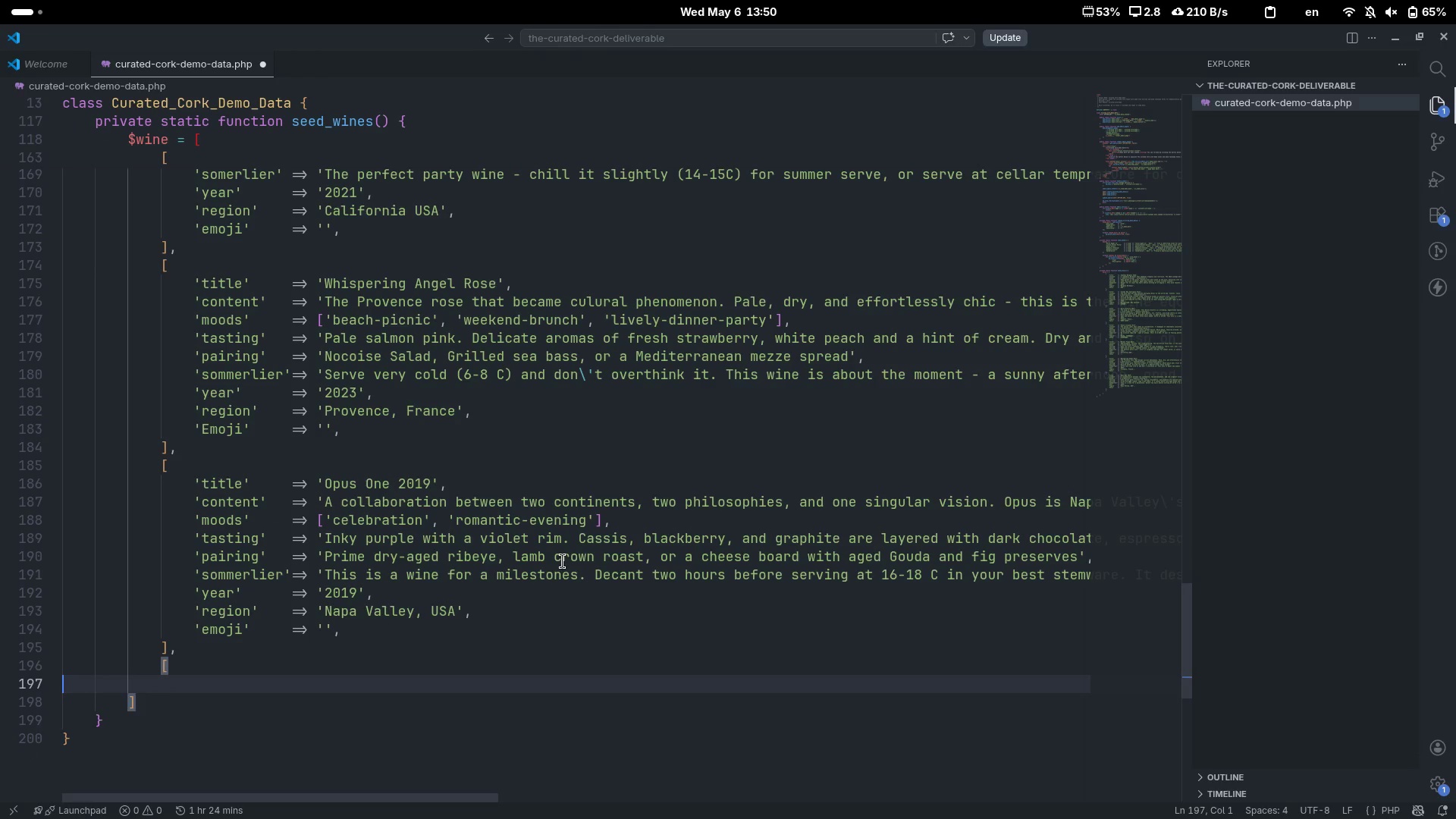 
key(Control+Backspace)
 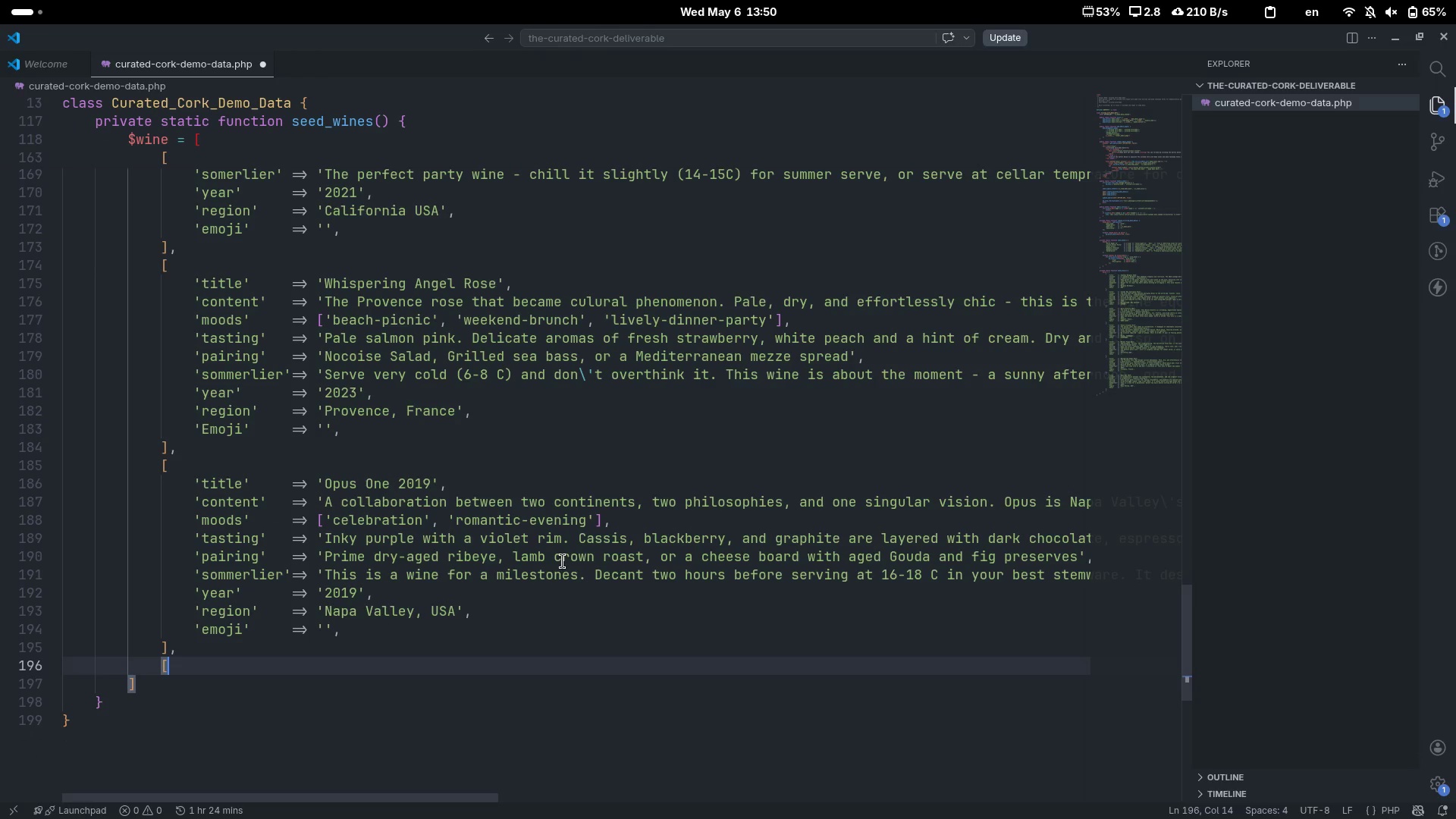 
key(Backspace)
 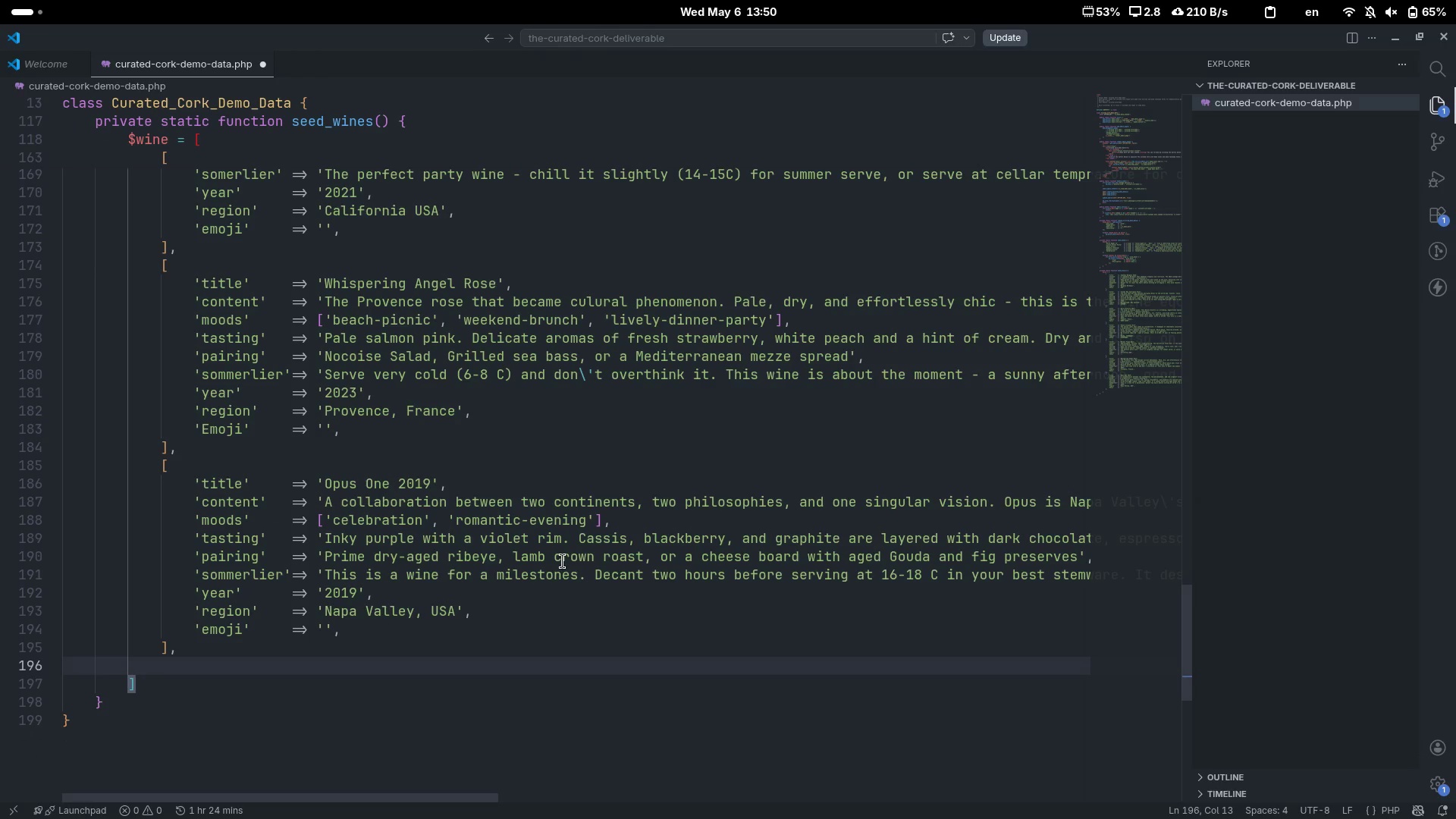 
key(Enter)
 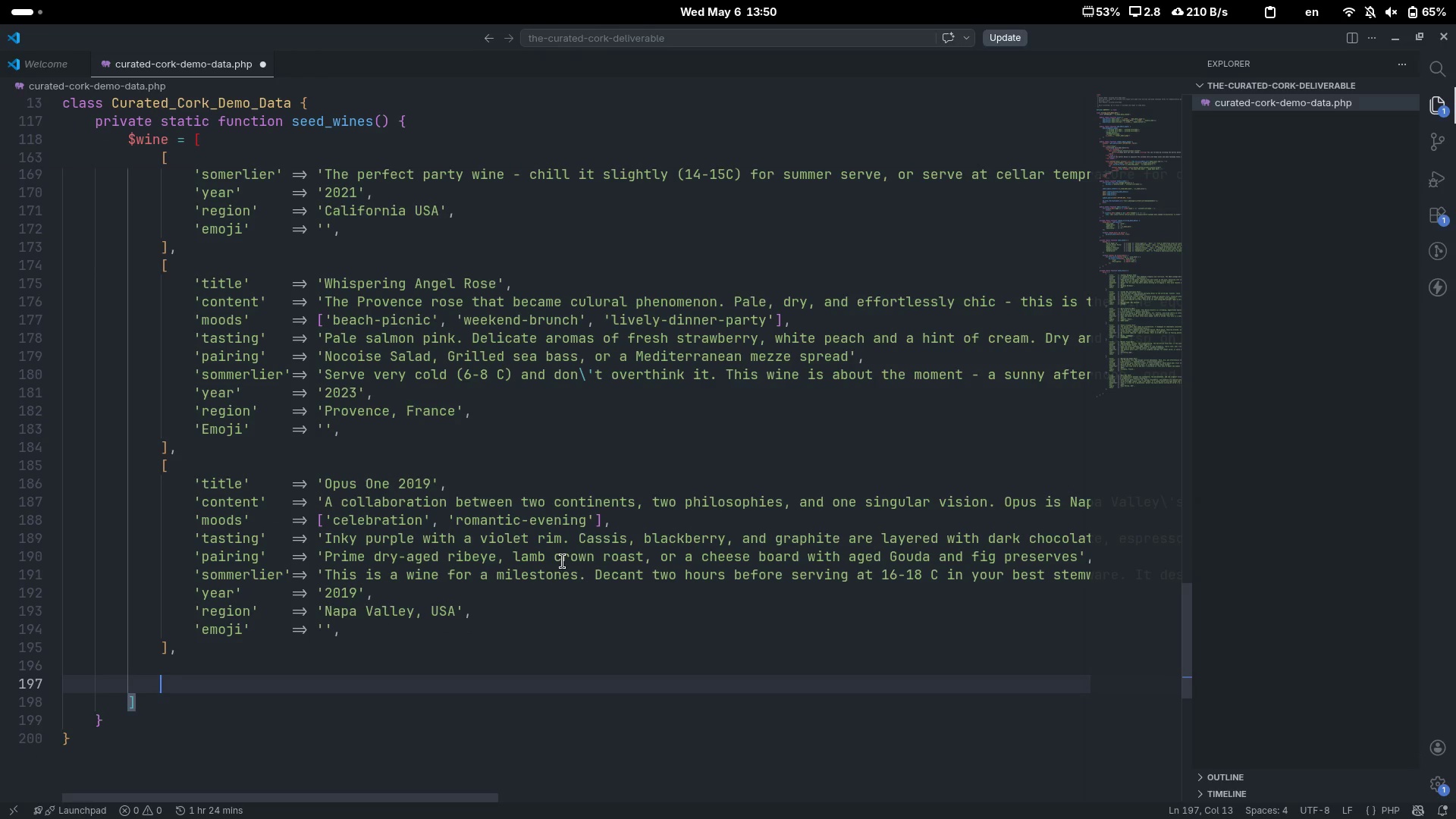 
key(F)
 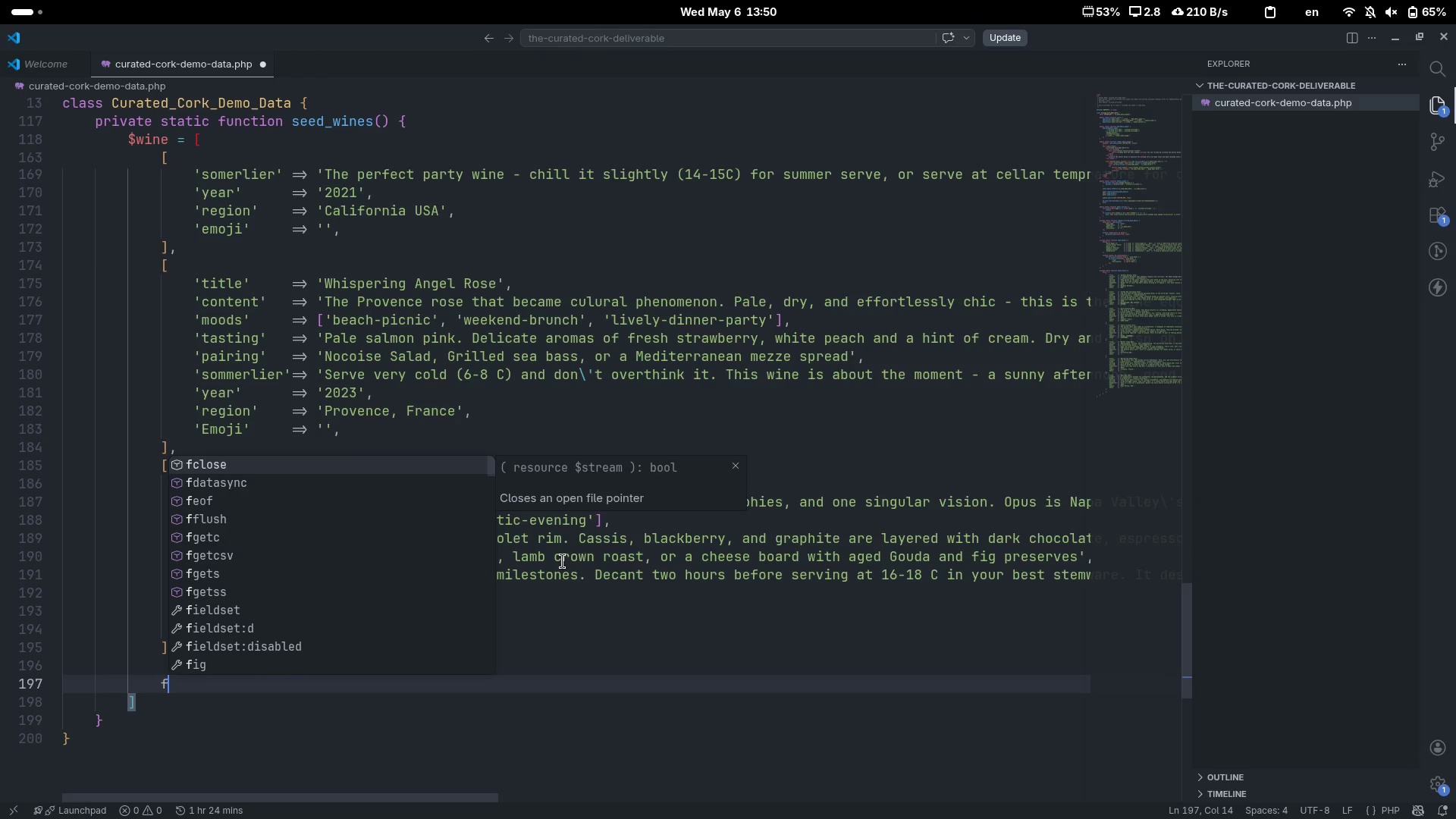 
key(Backspace)
 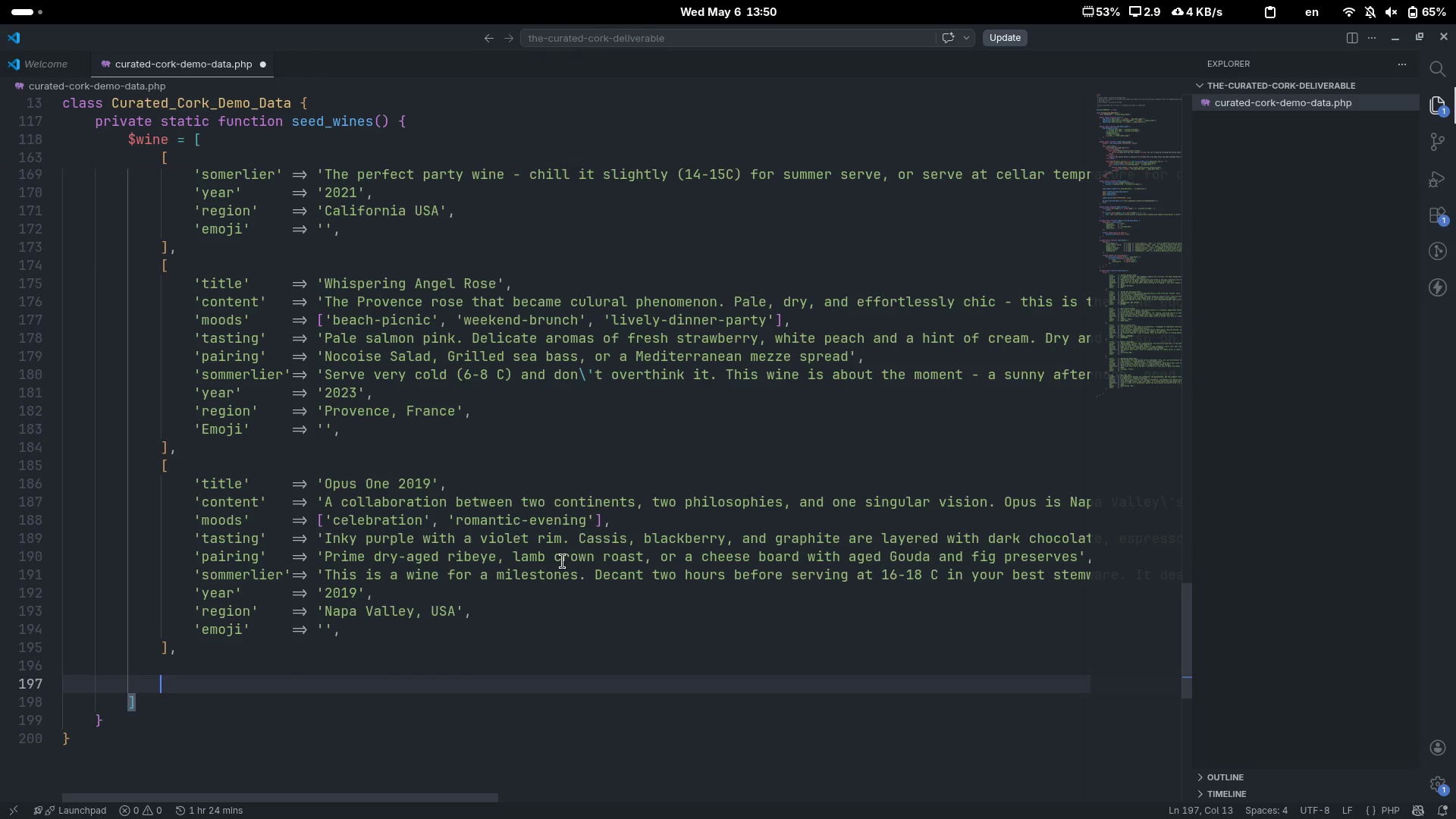 
key(ArrowUp)
 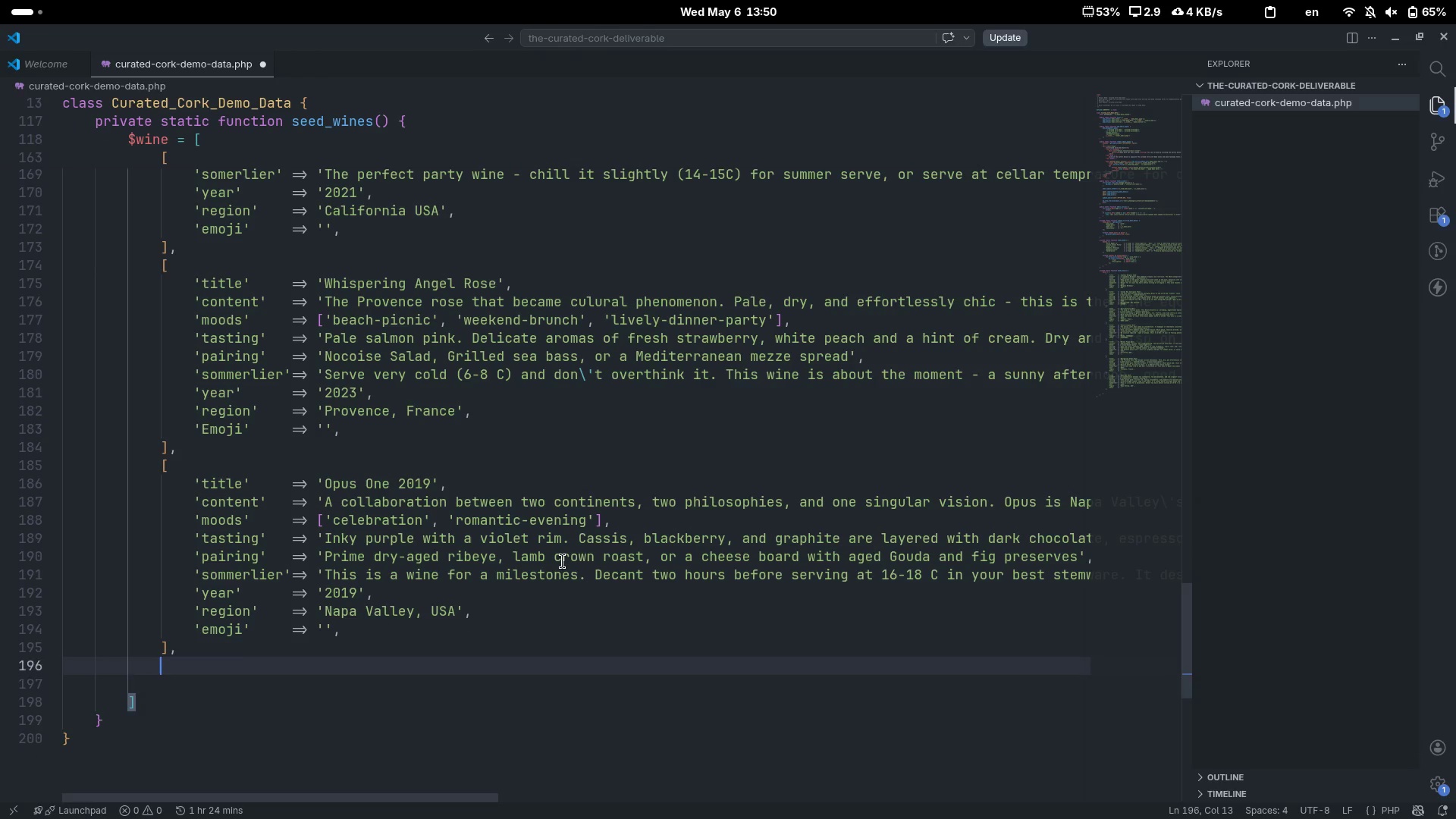 
key(ArrowUp)
 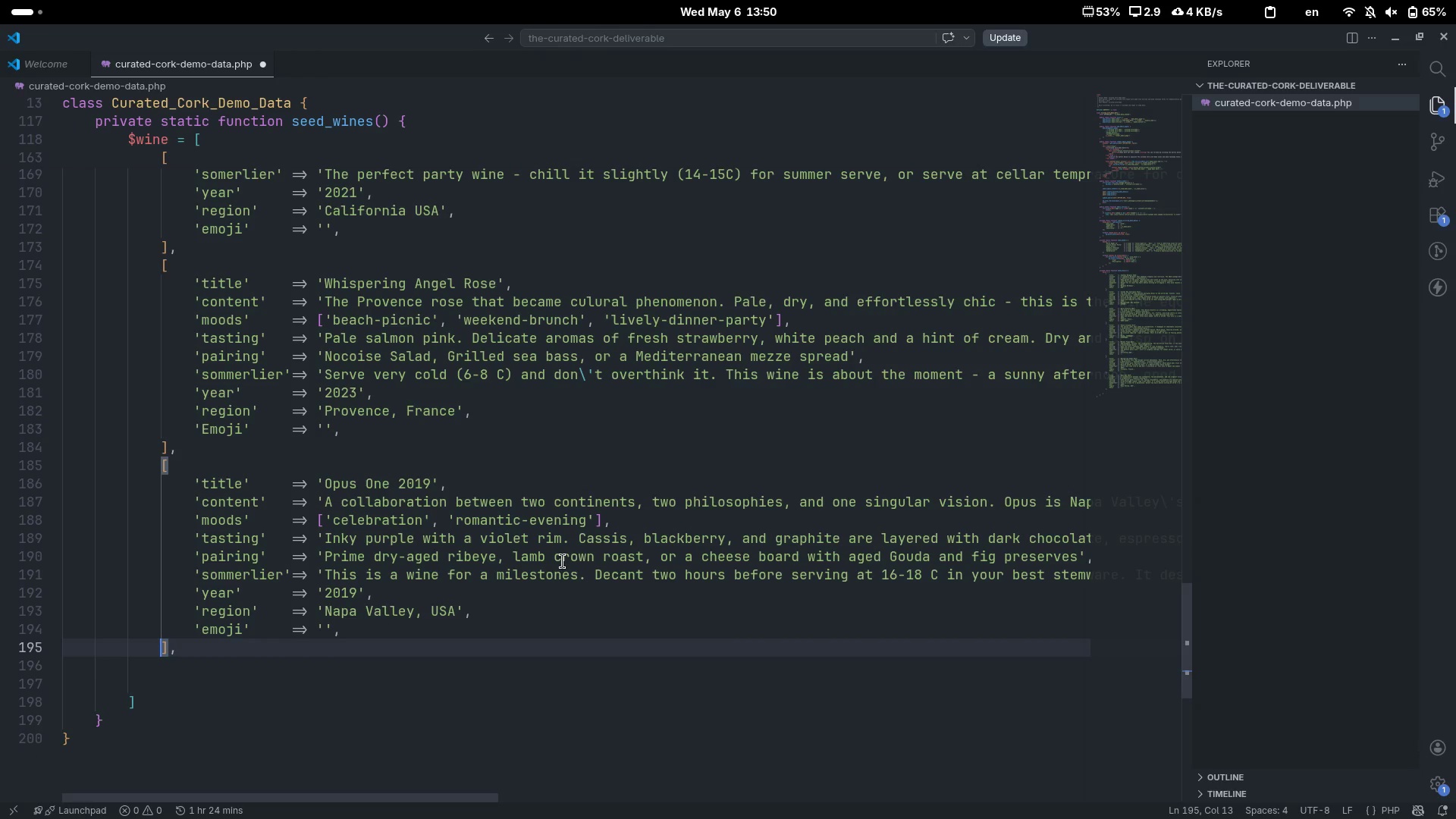 
key(ArrowRight)
 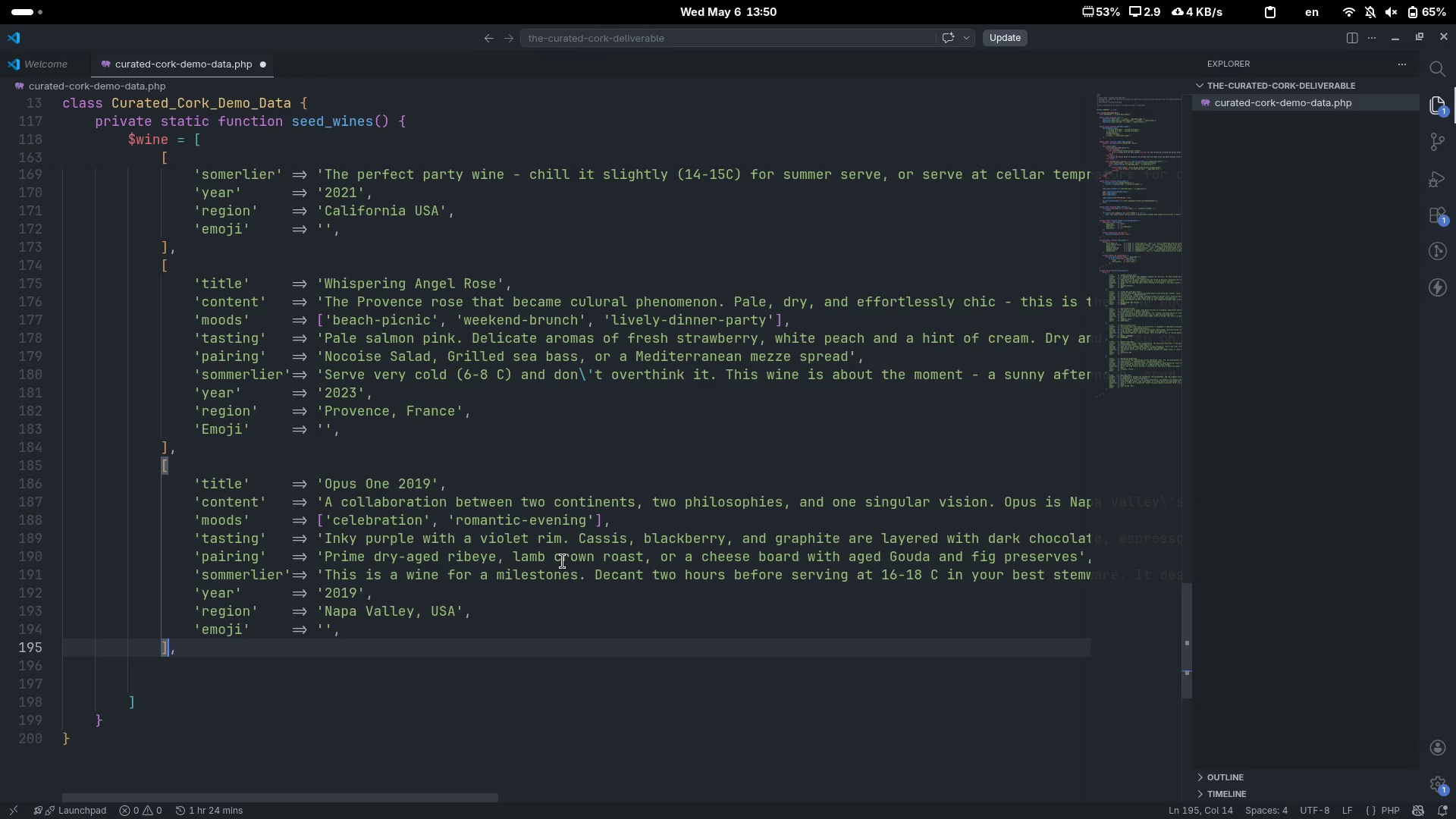 
key(Control+ControlLeft)
 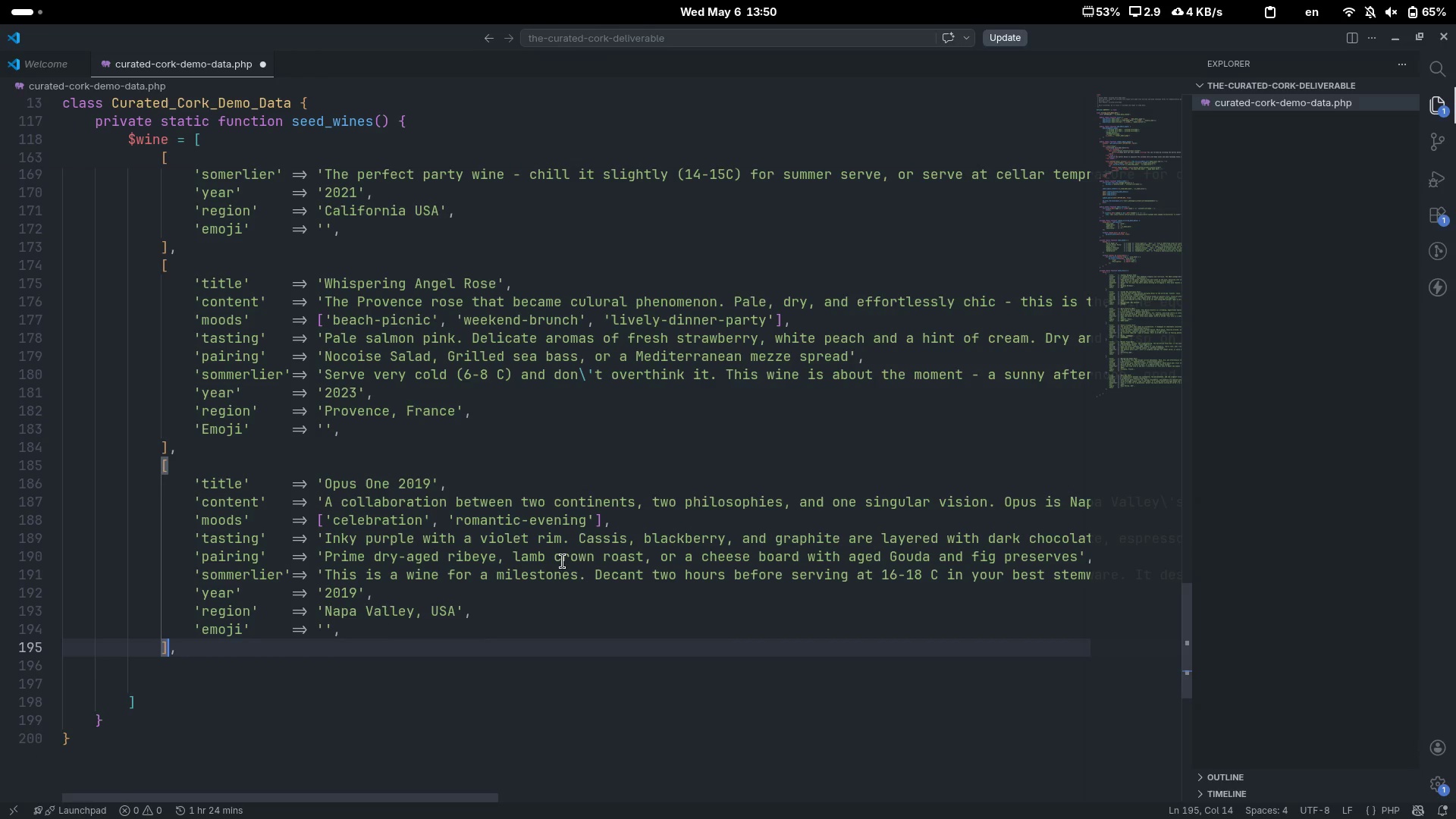 
key(ArrowRight)
 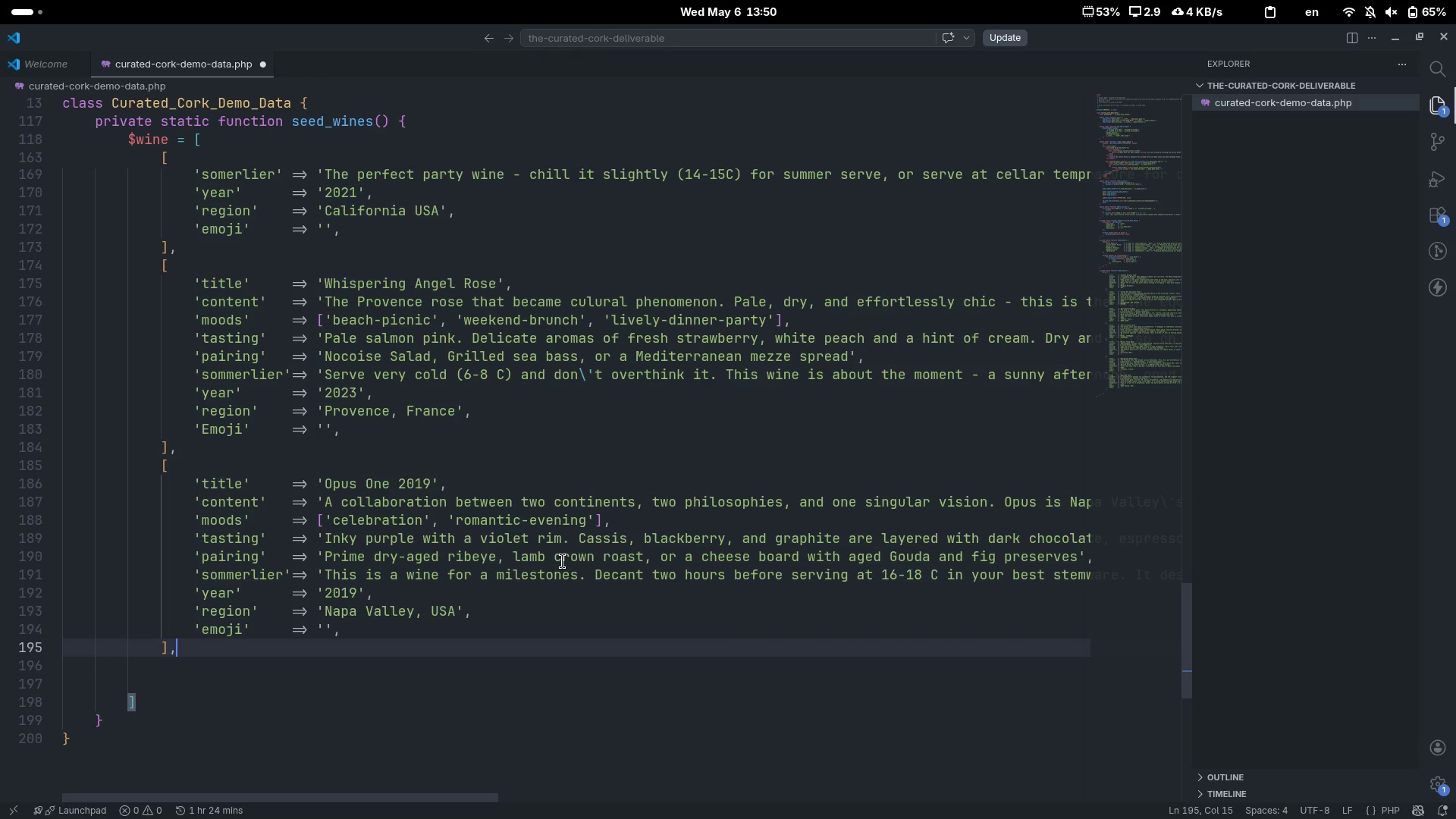 
key(Backspace)
 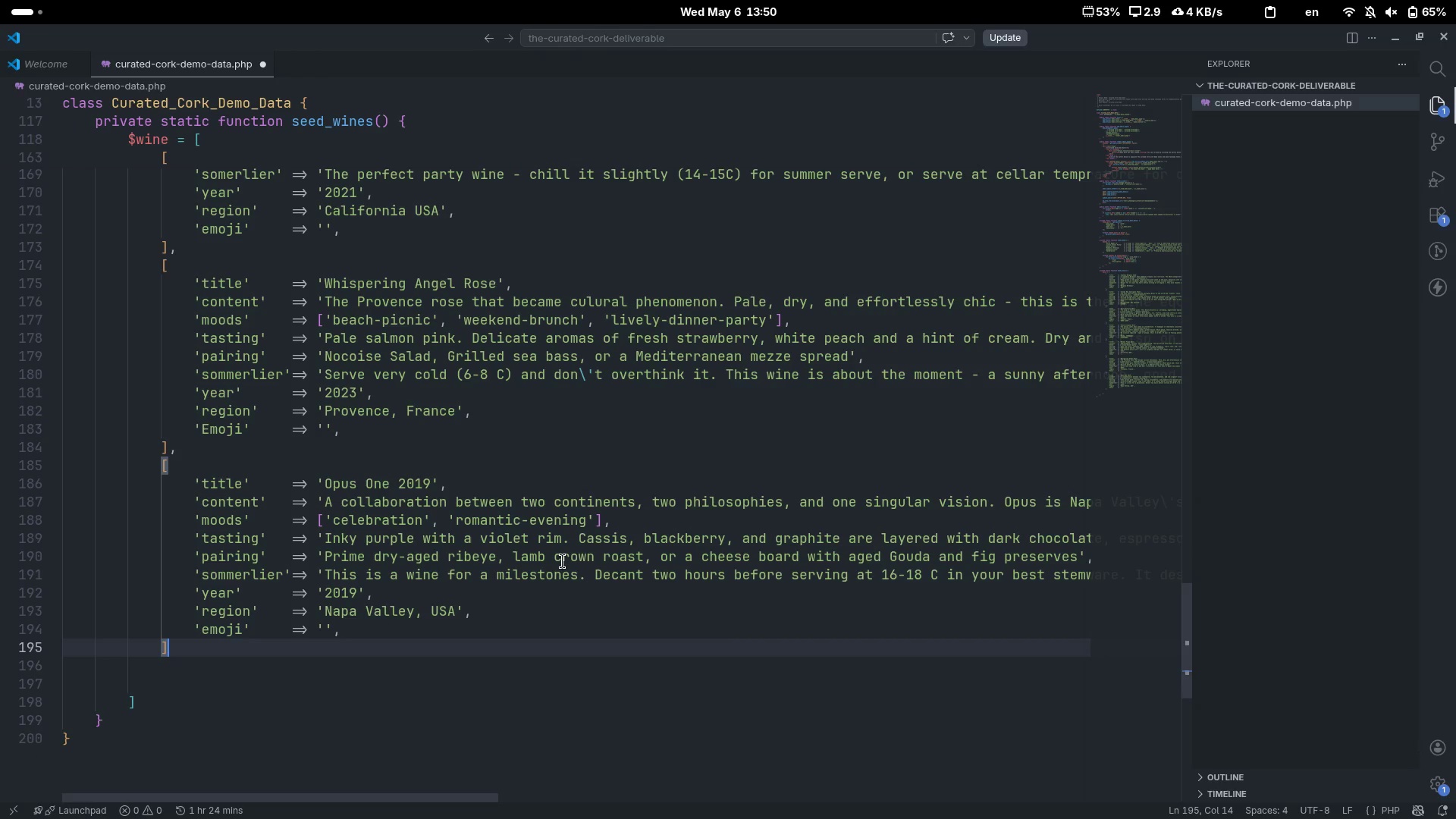 
key(Semicolon)
 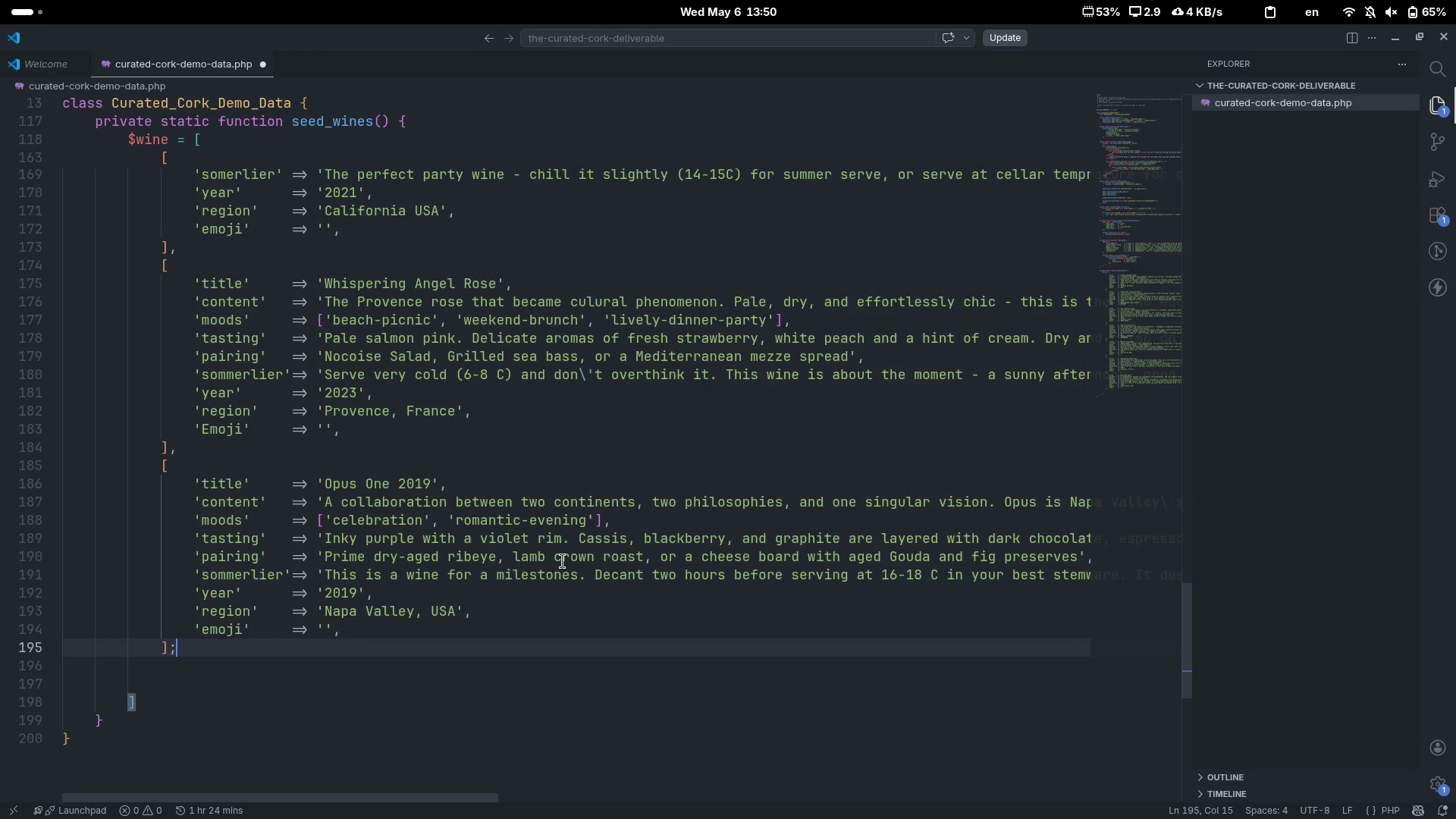 
key(ArrowDown)
 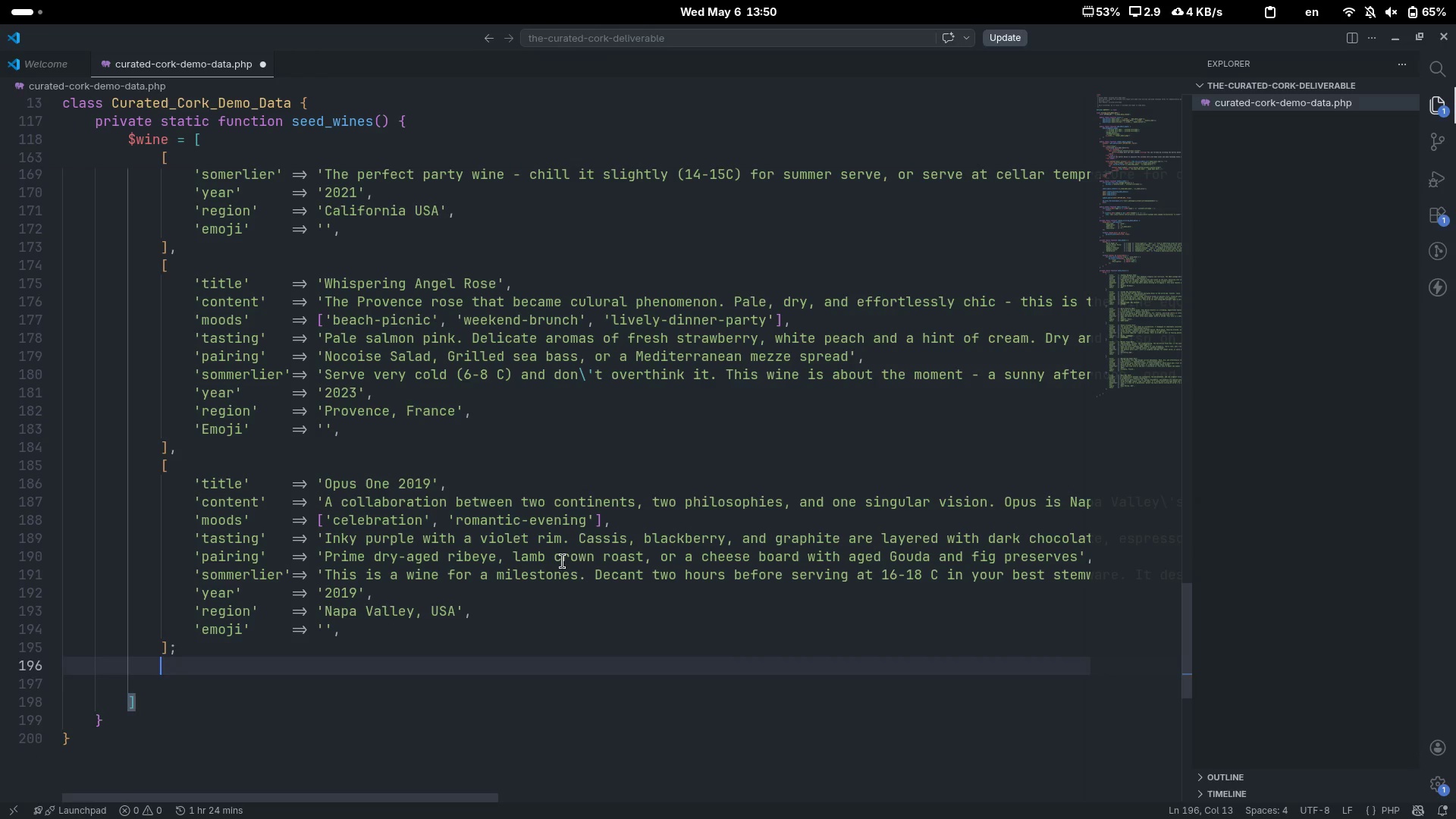 
key(ArrowDown)
 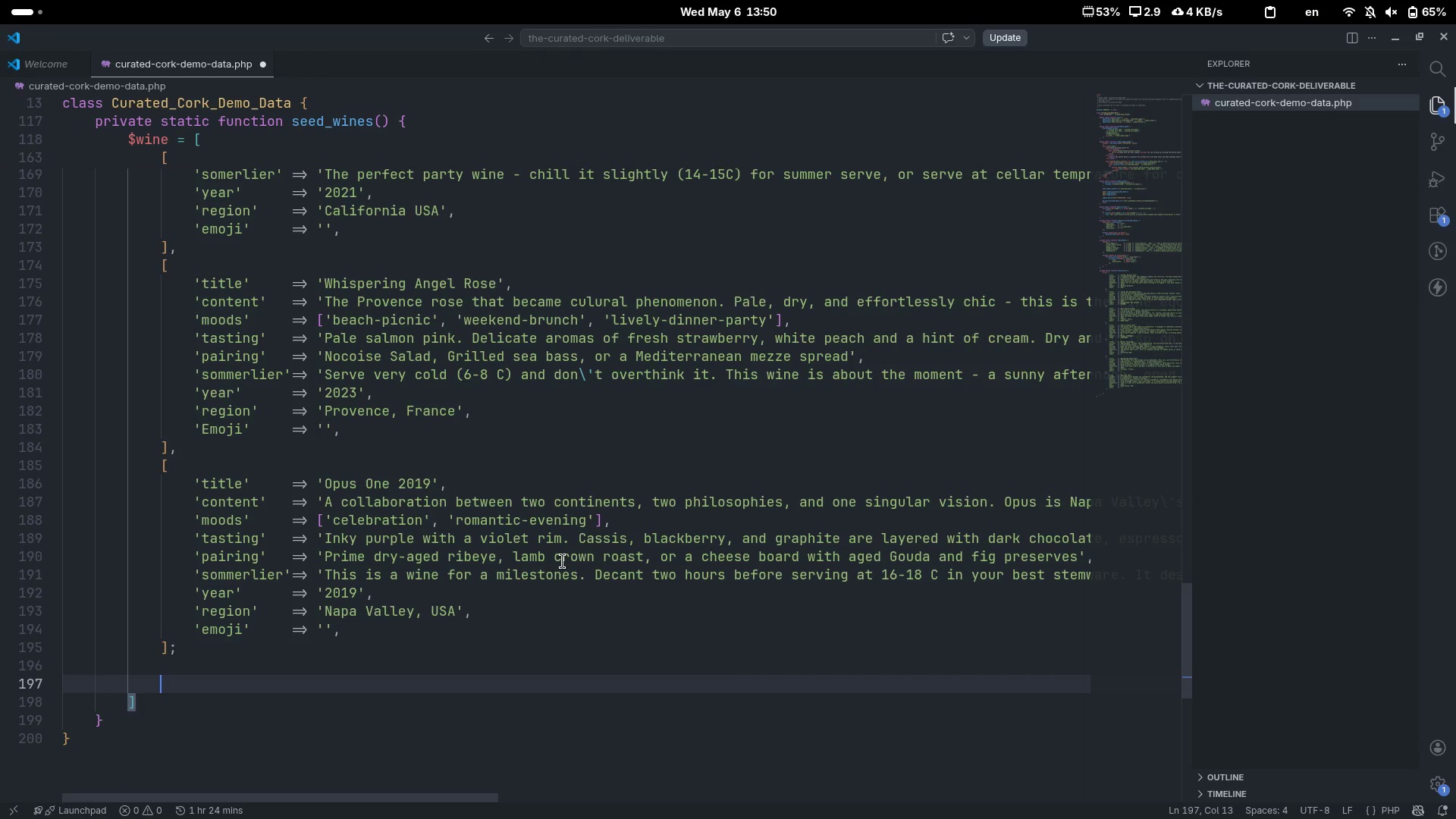 
type(forea)
key(Tab)
type( ($ein)
 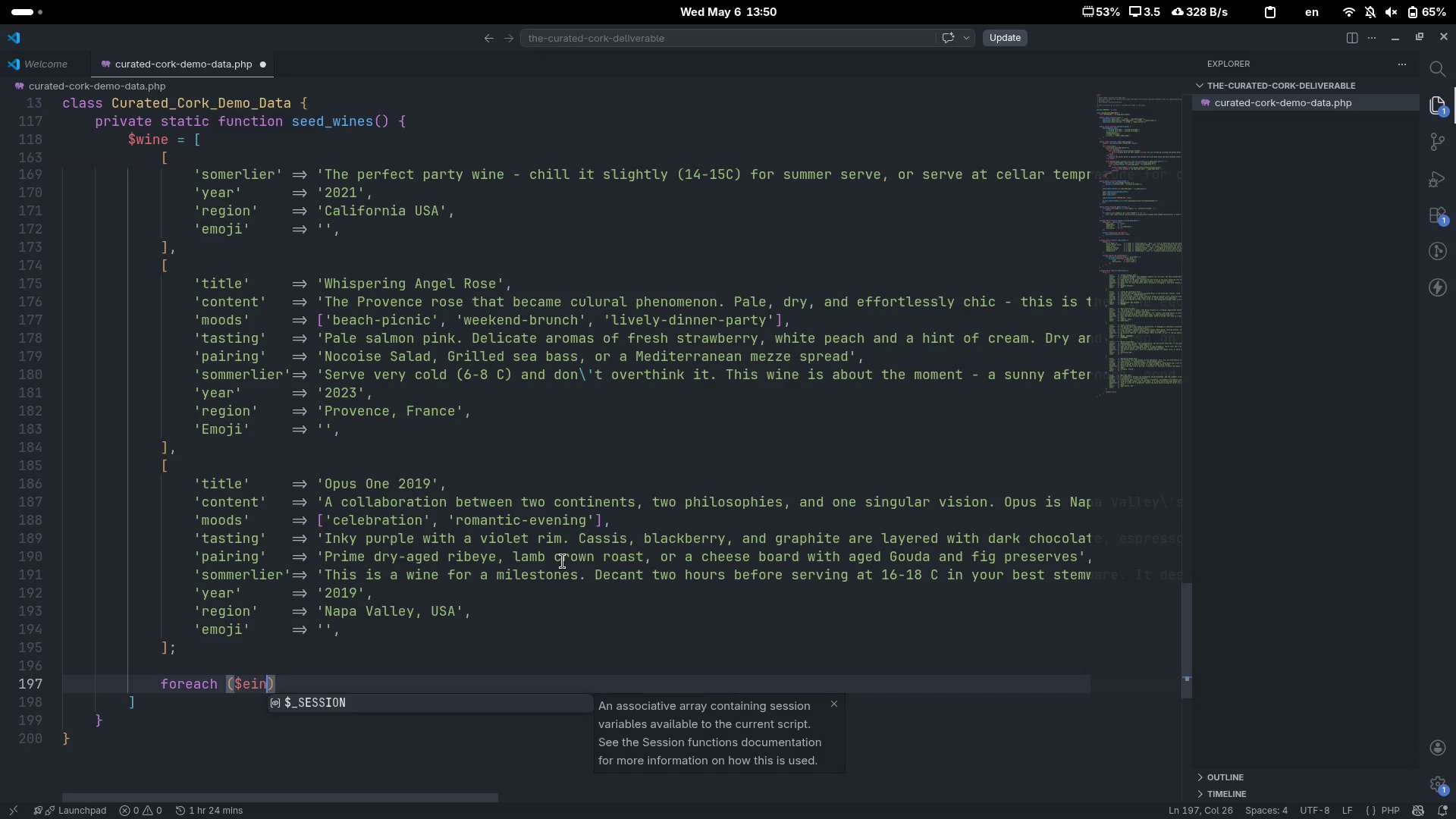 
 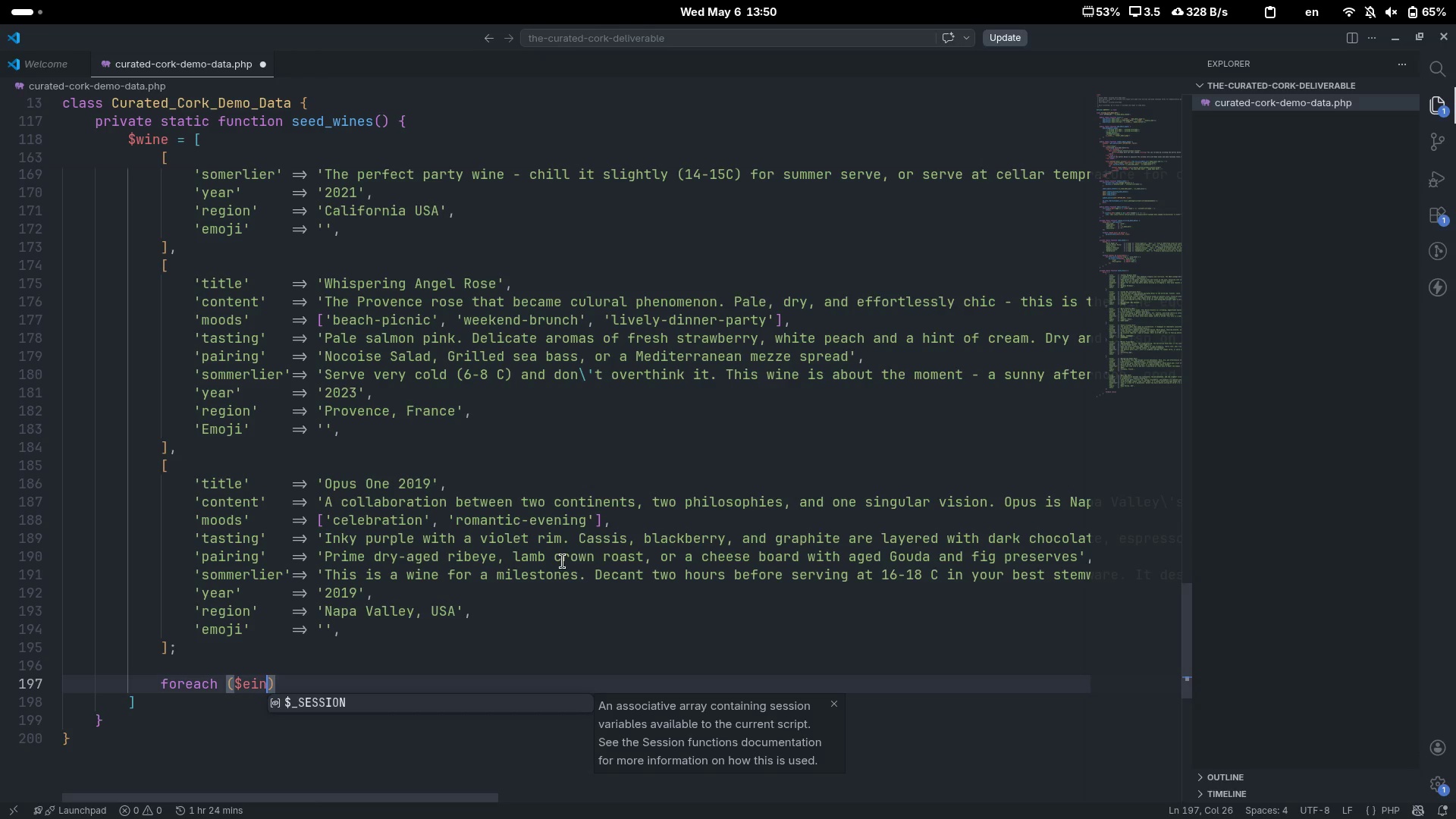 
key(Control+ControlLeft)
 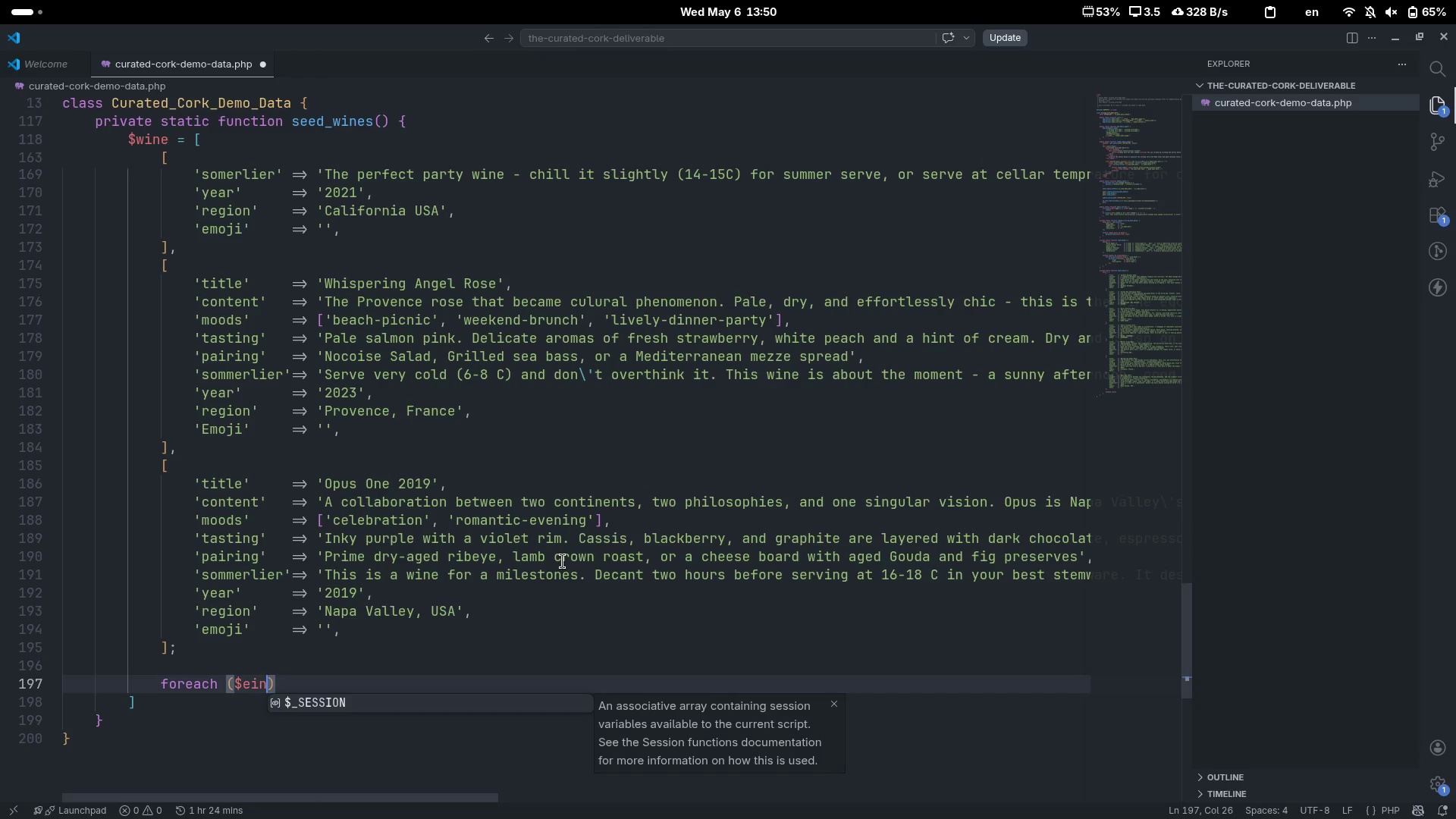 
key(Control+Backspace)
 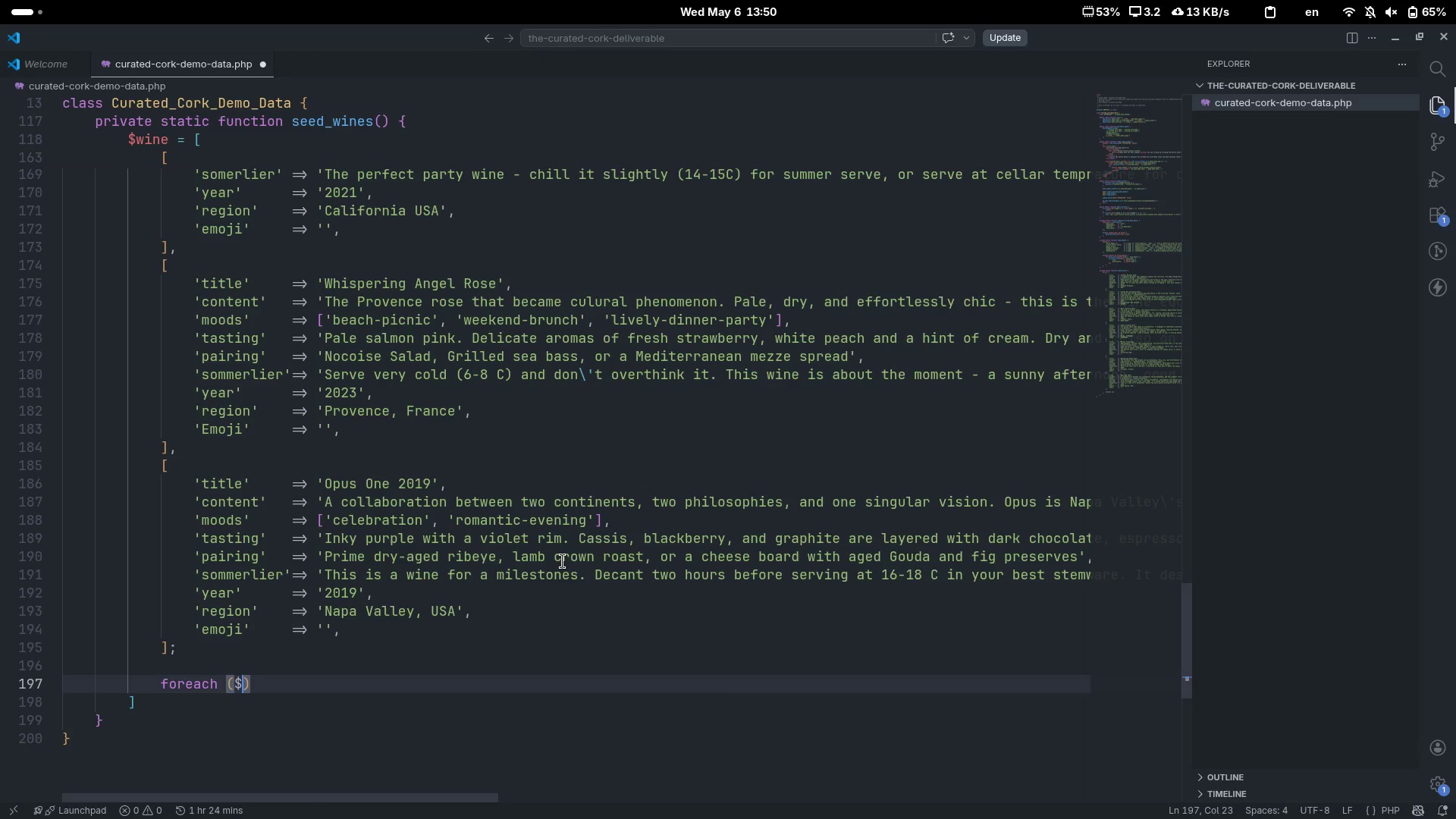 
type(i)
key(Backspace)
type(wine)
key(Tab)
type(s as $winr)
key(Backspace)
type(e-)
key(Backspace)
type(_data)
 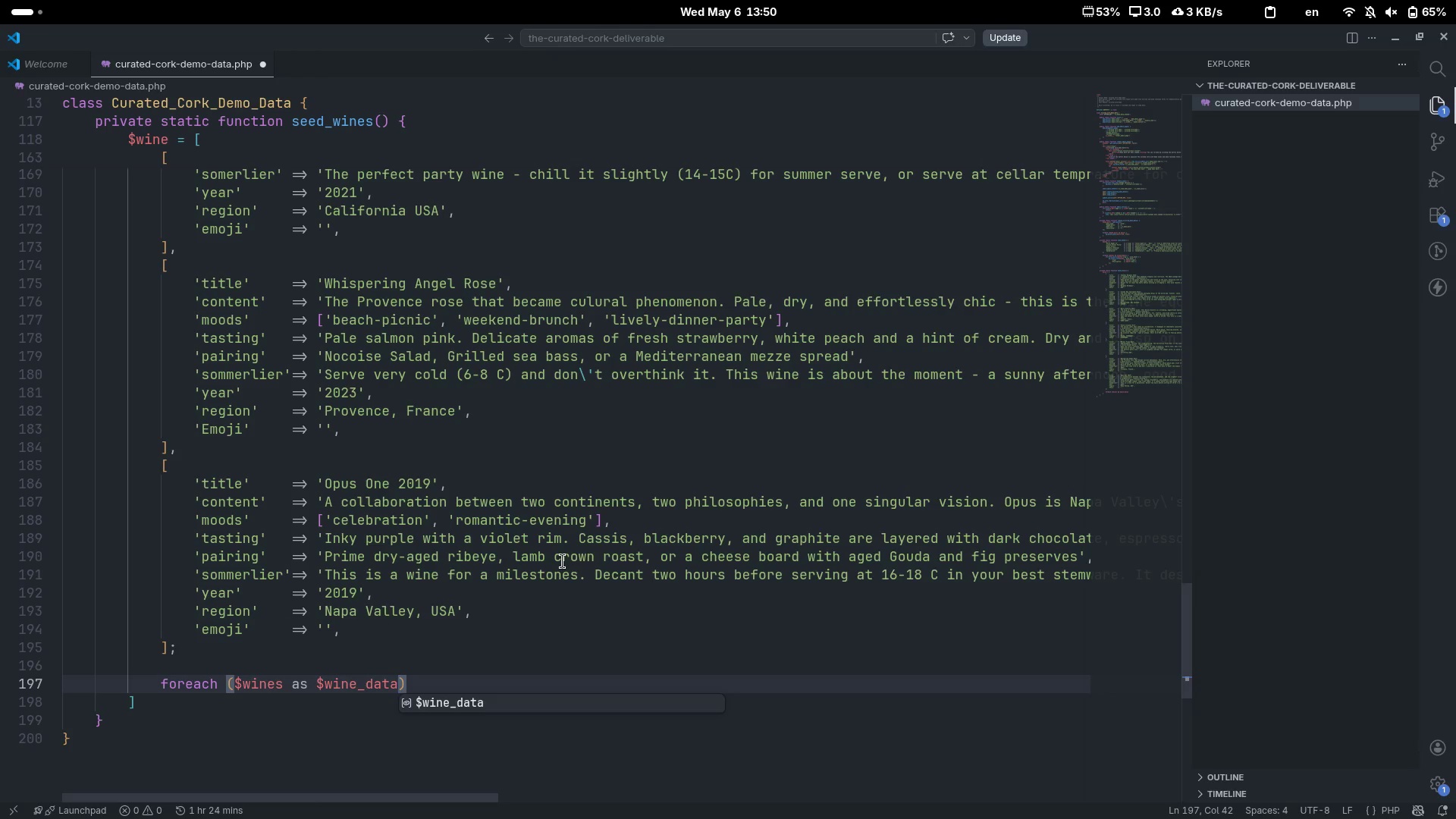 
key(ArrowRight)
 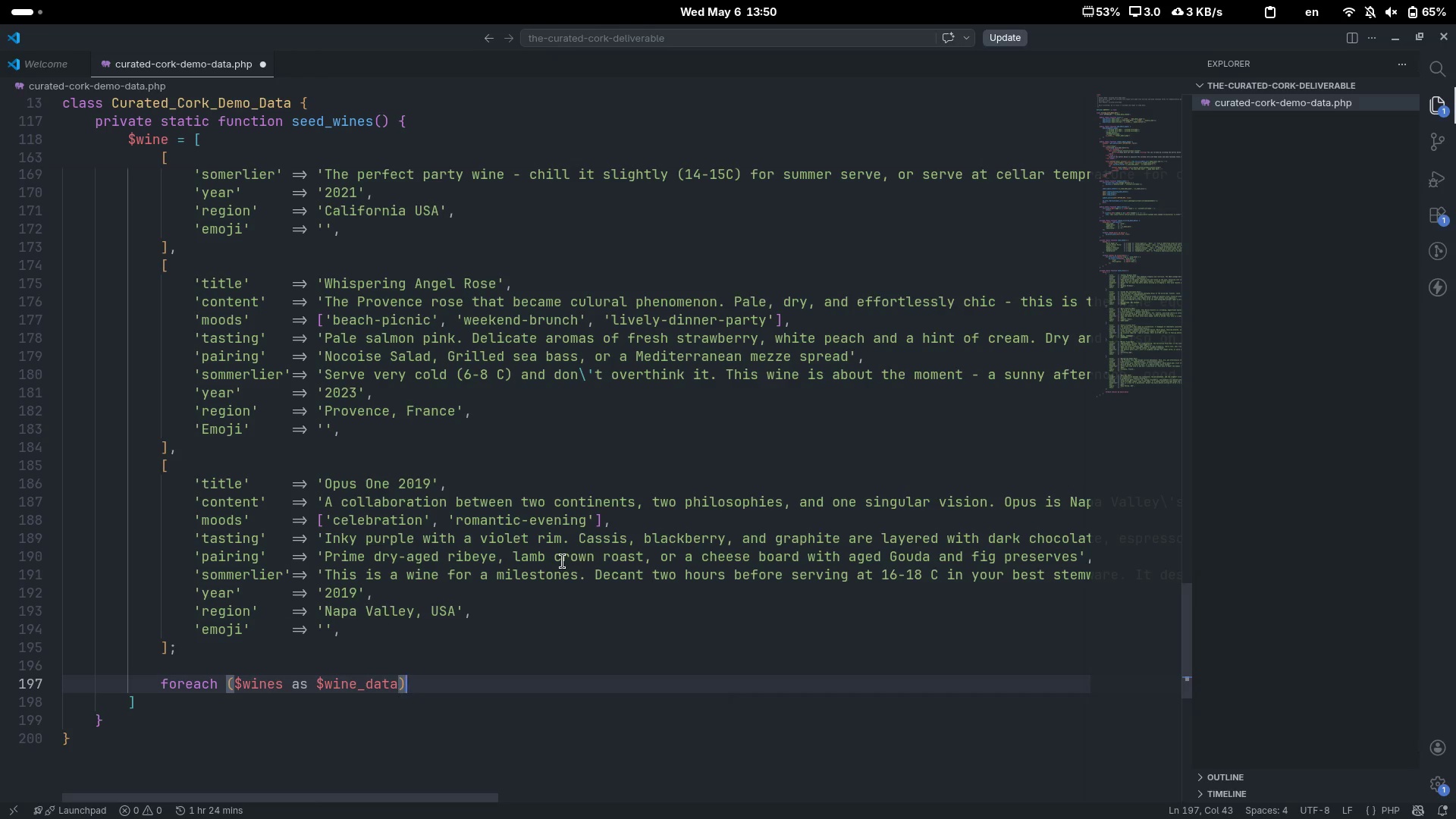 
key(Space)
 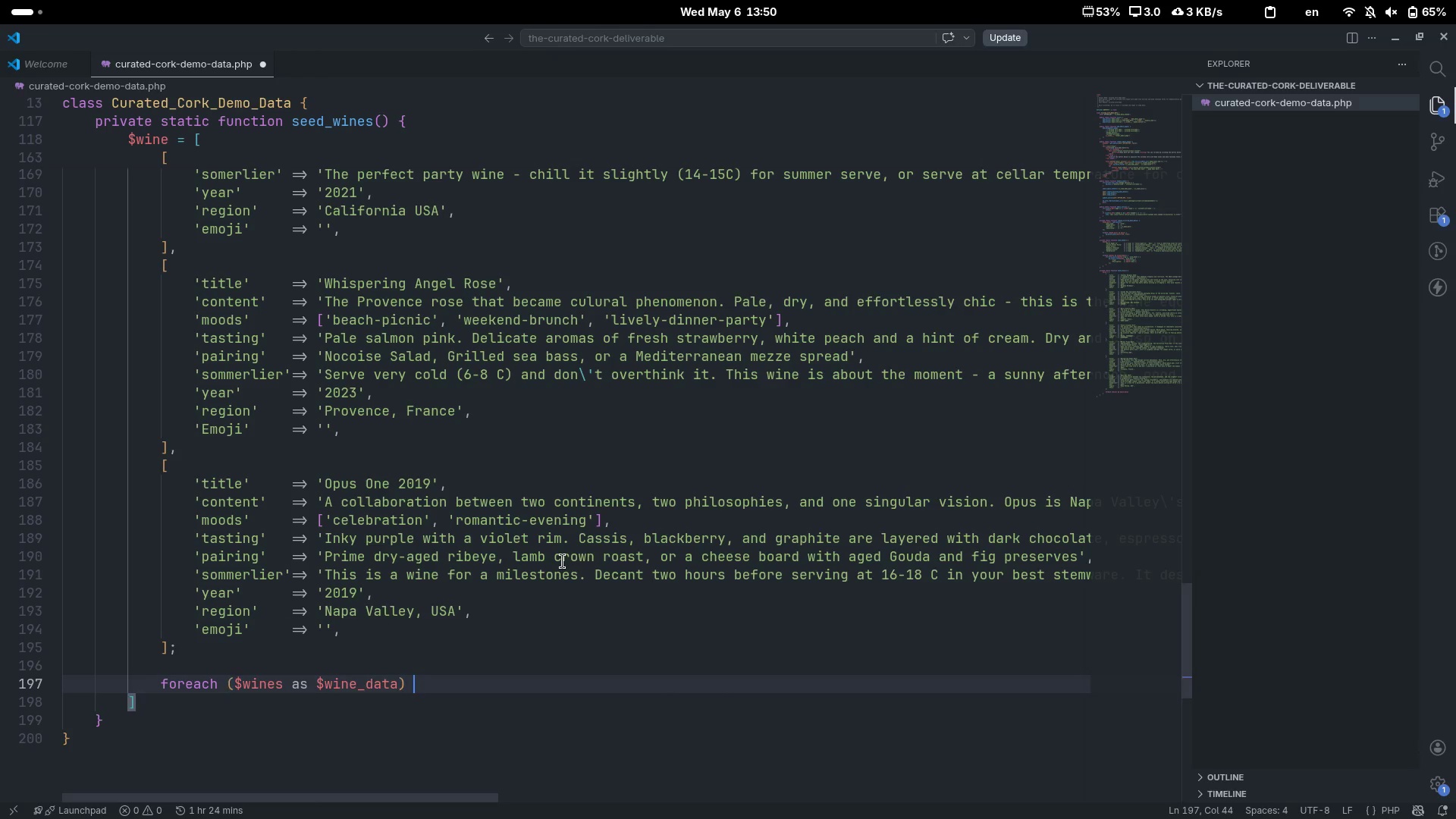 
key(Shift+ShiftLeft)
 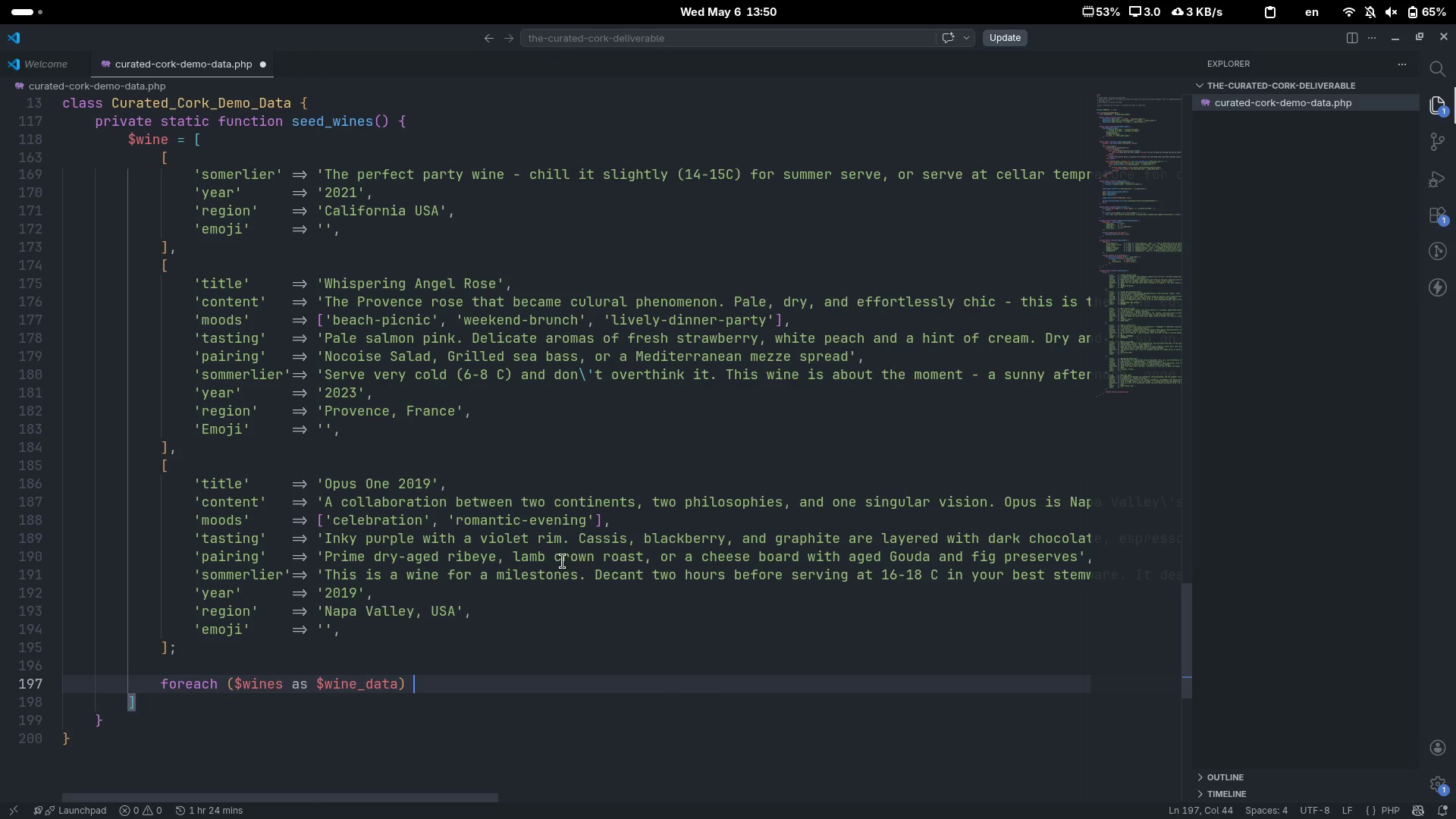 
key(Shift+BracketLeft)
 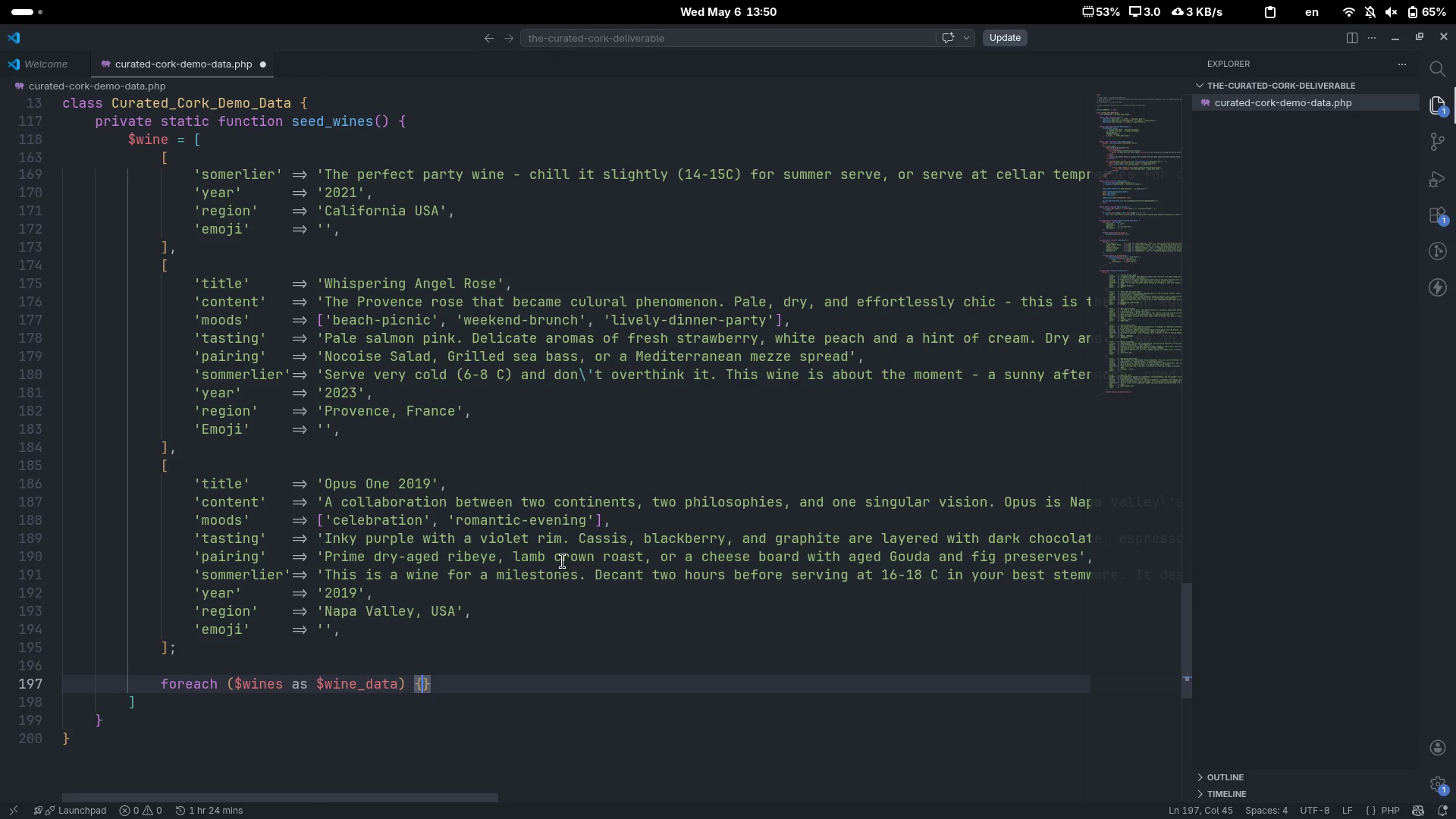 
key(Enter)
 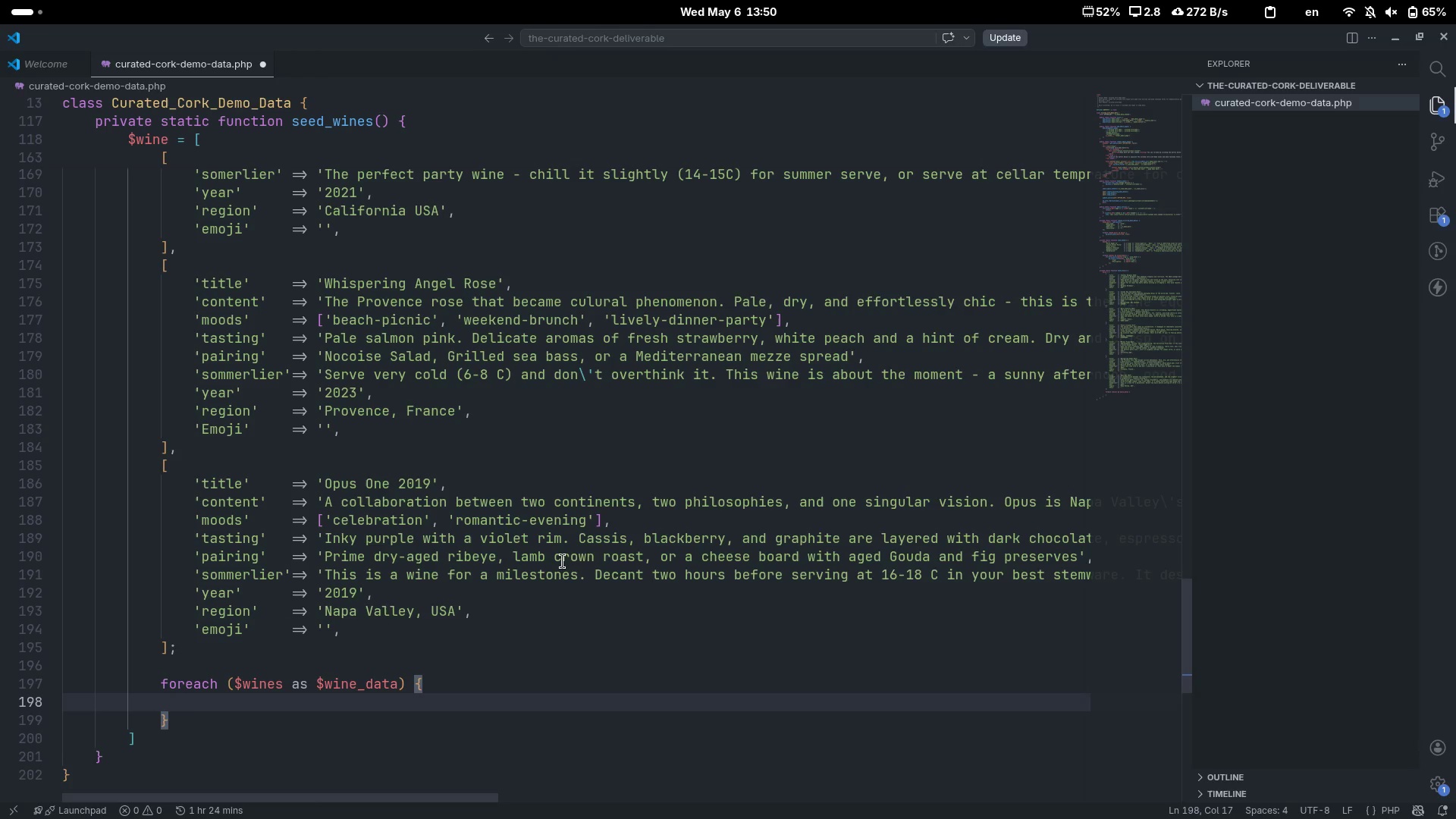 
hold_key(key=ShiftLeft, duration=0.43)
 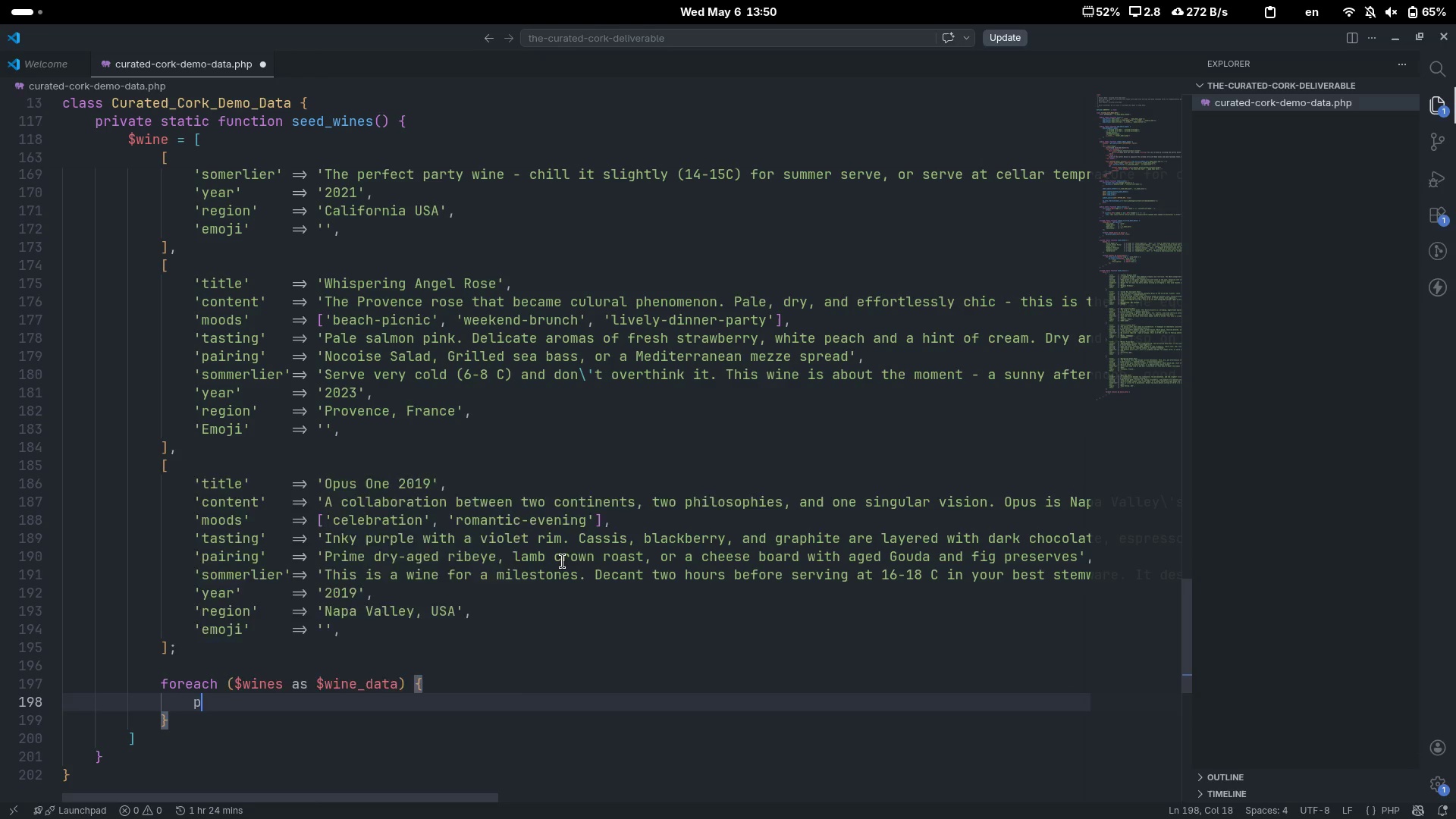 
type(p)
key(Backspace)
type($post_id = wp_insert_post([)
 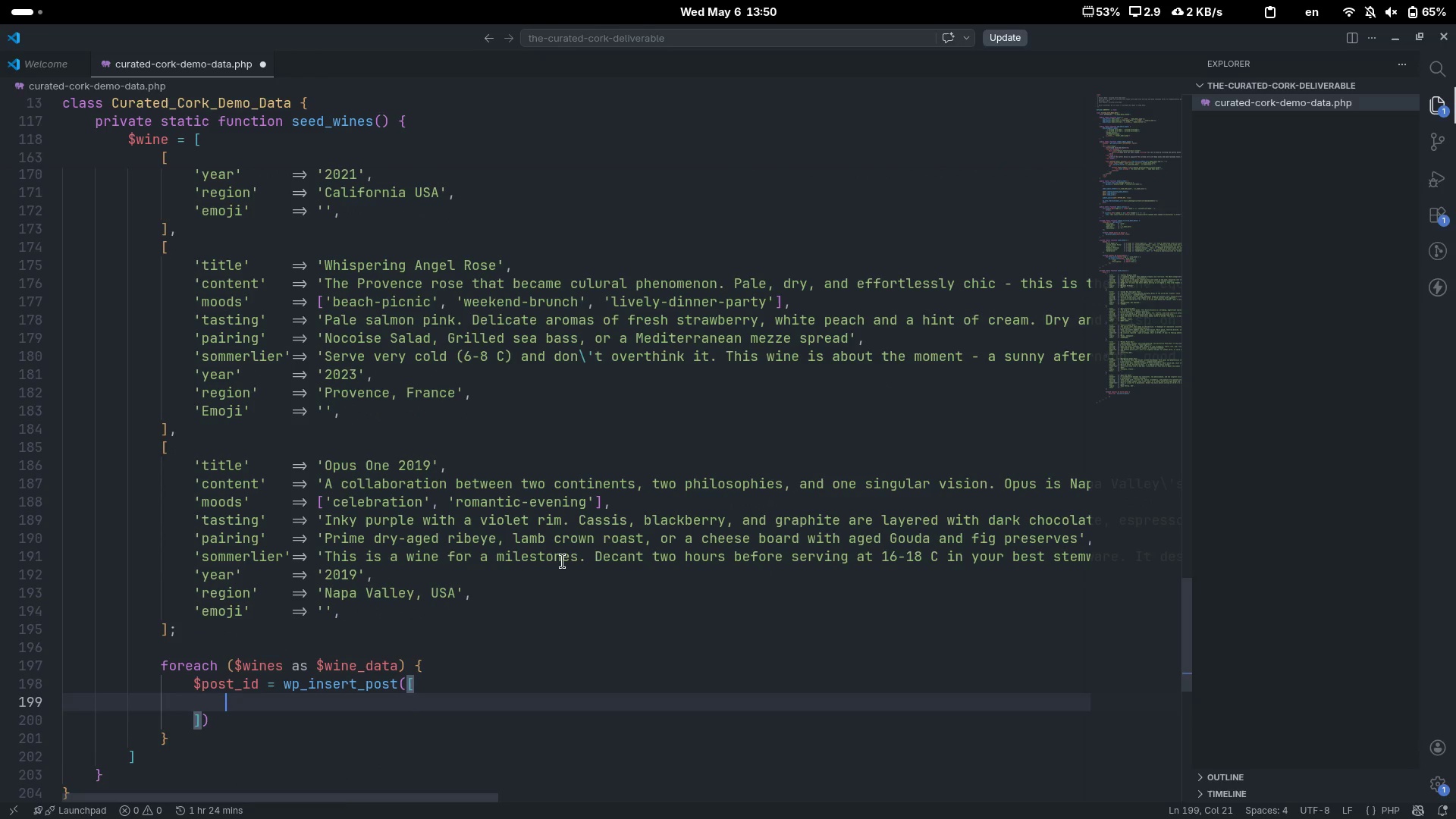 
 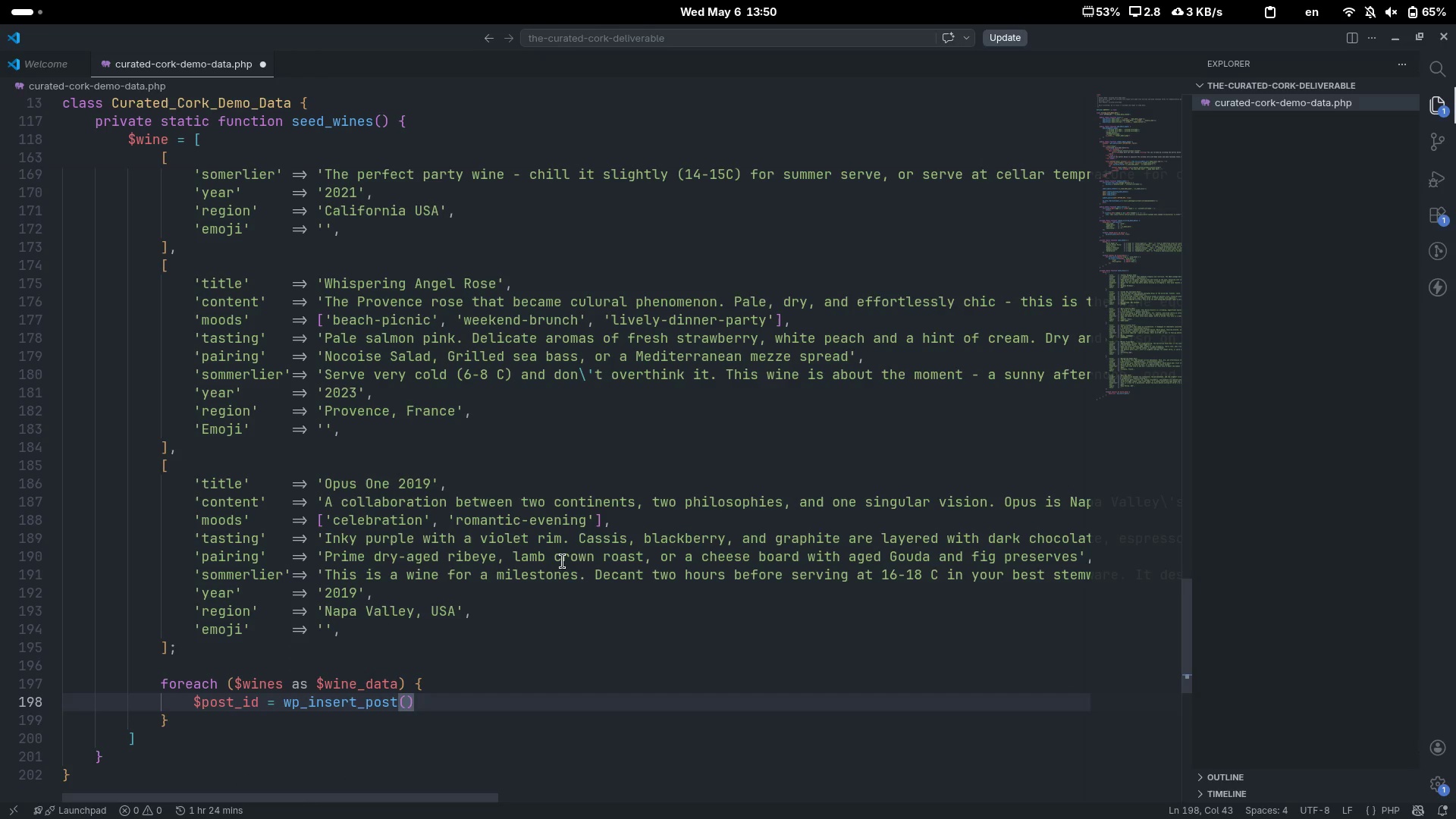 
key(Enter)
 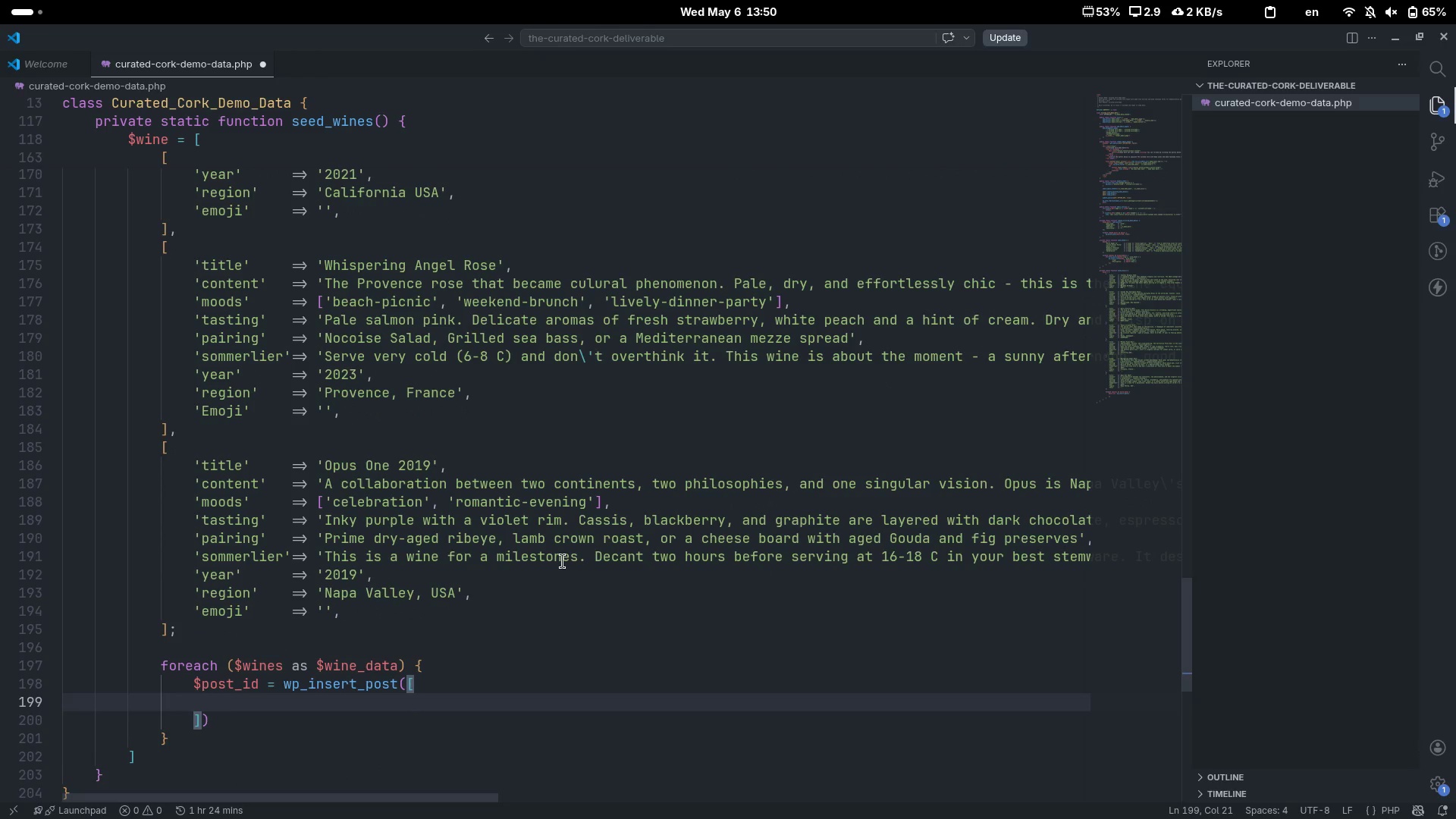 
type('pis)
key(Backspace)
key(Backspace)
type(ost+)
key(Backspace)
type(_title)
 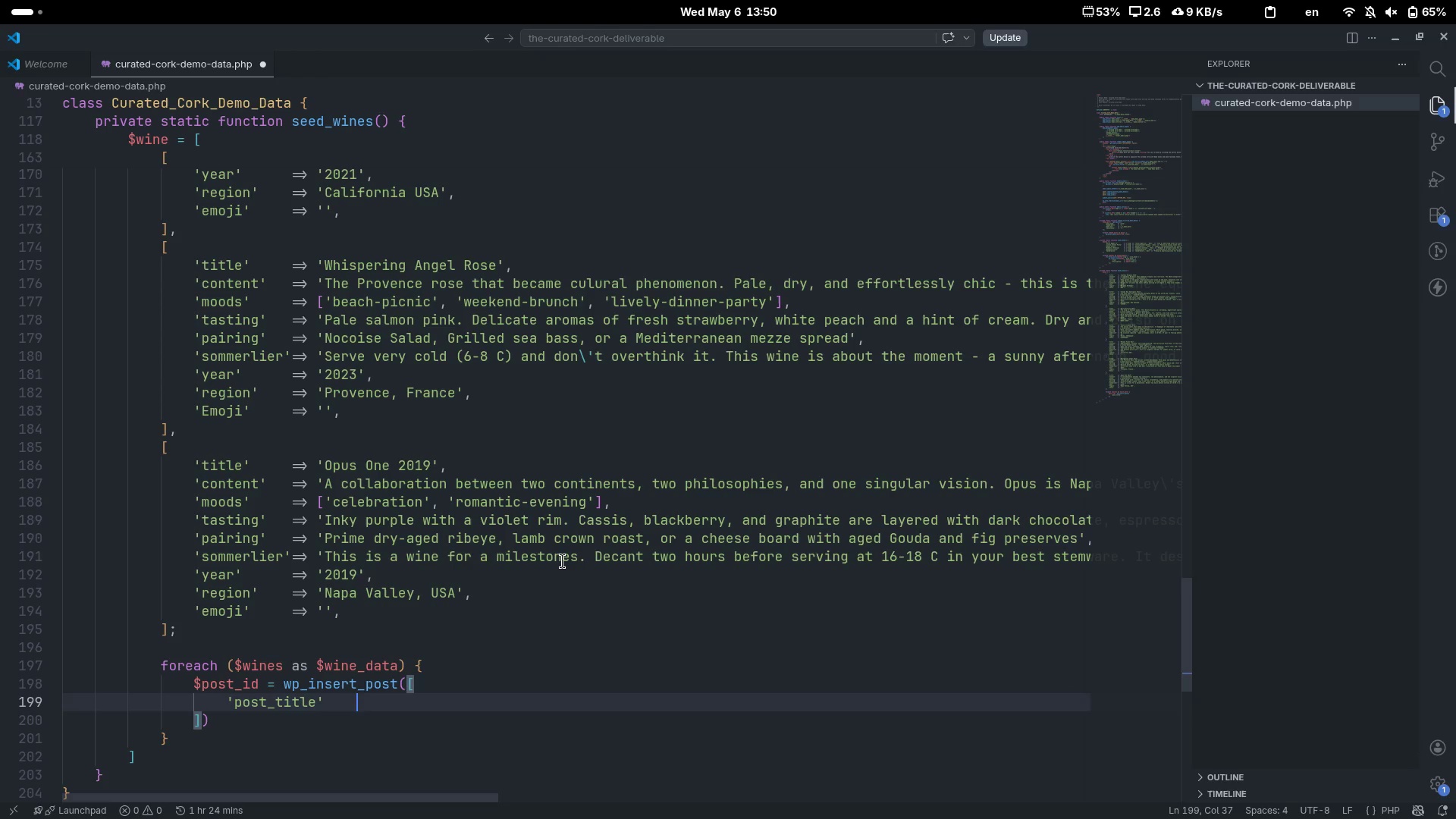 
 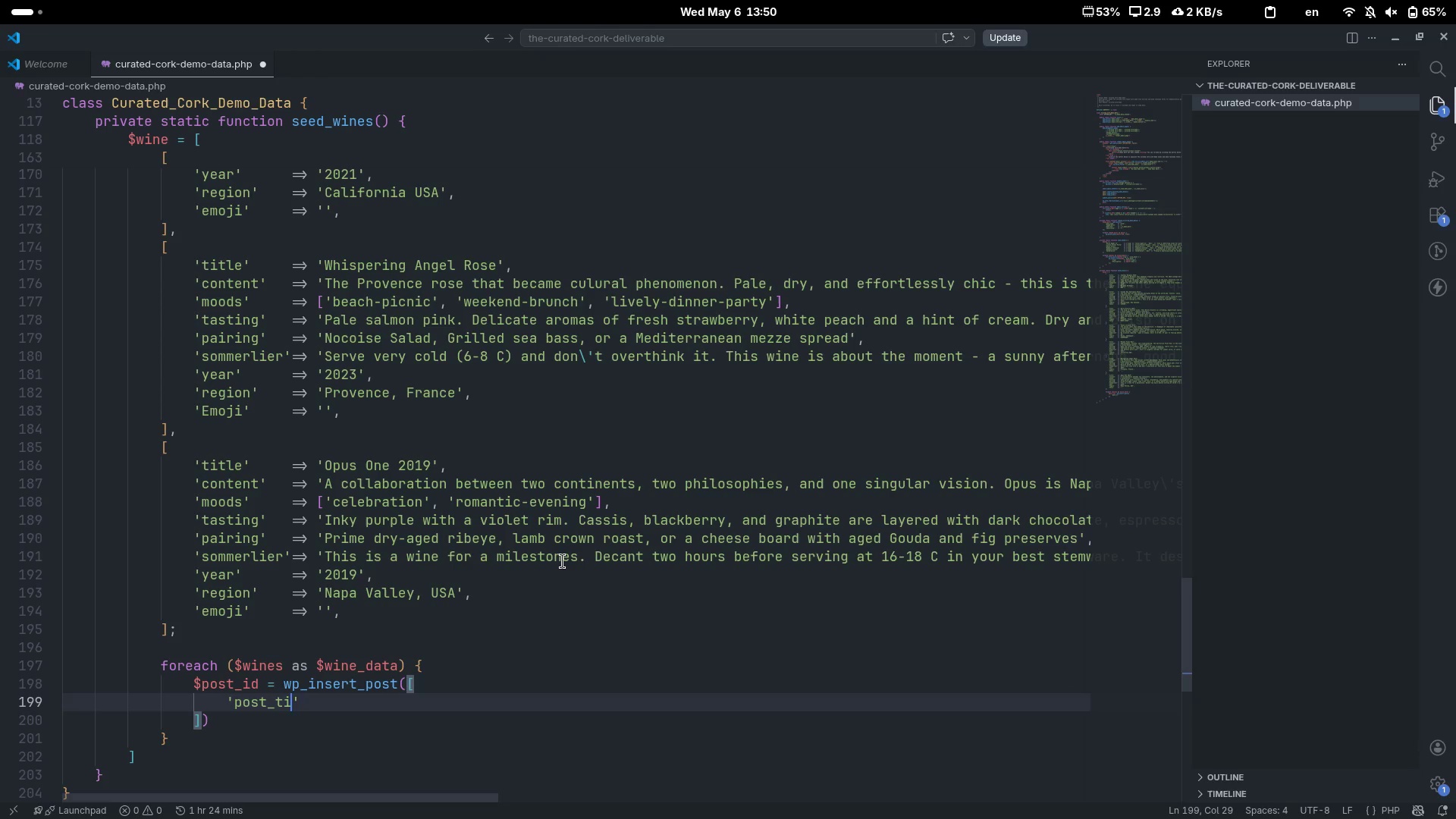 
key(ArrowRight)
 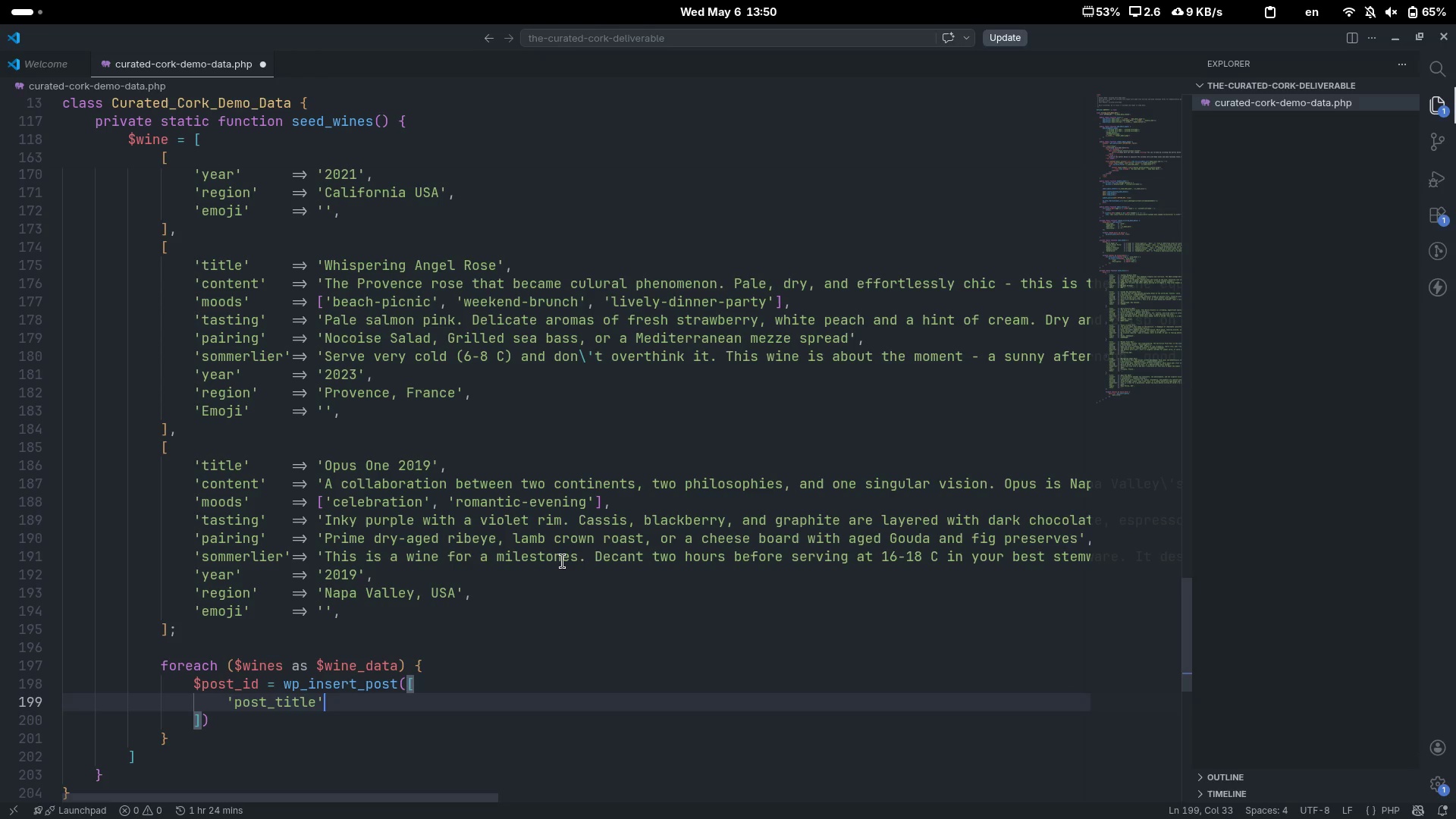 
key(Tab)
 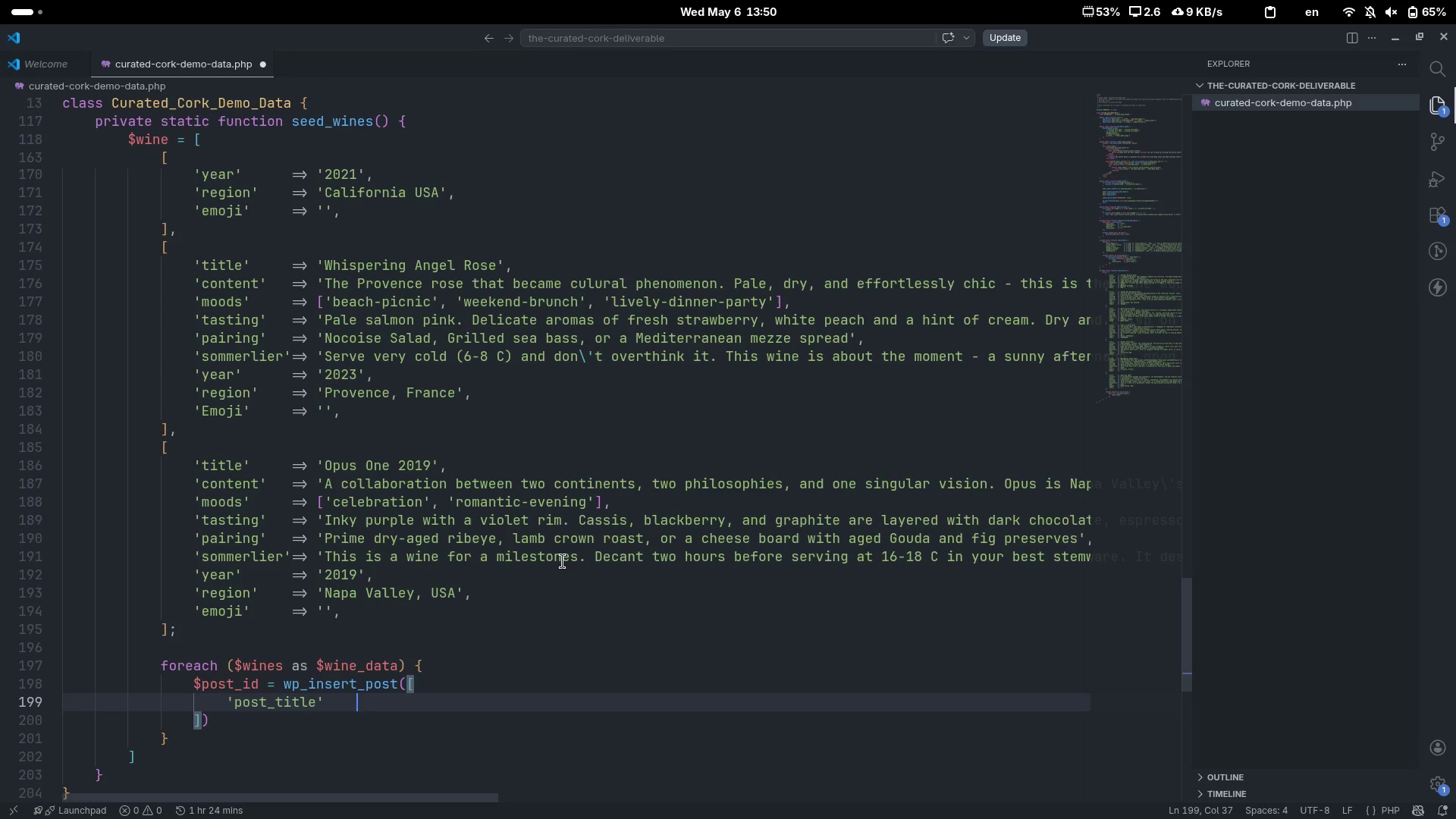 
key(Tab)
 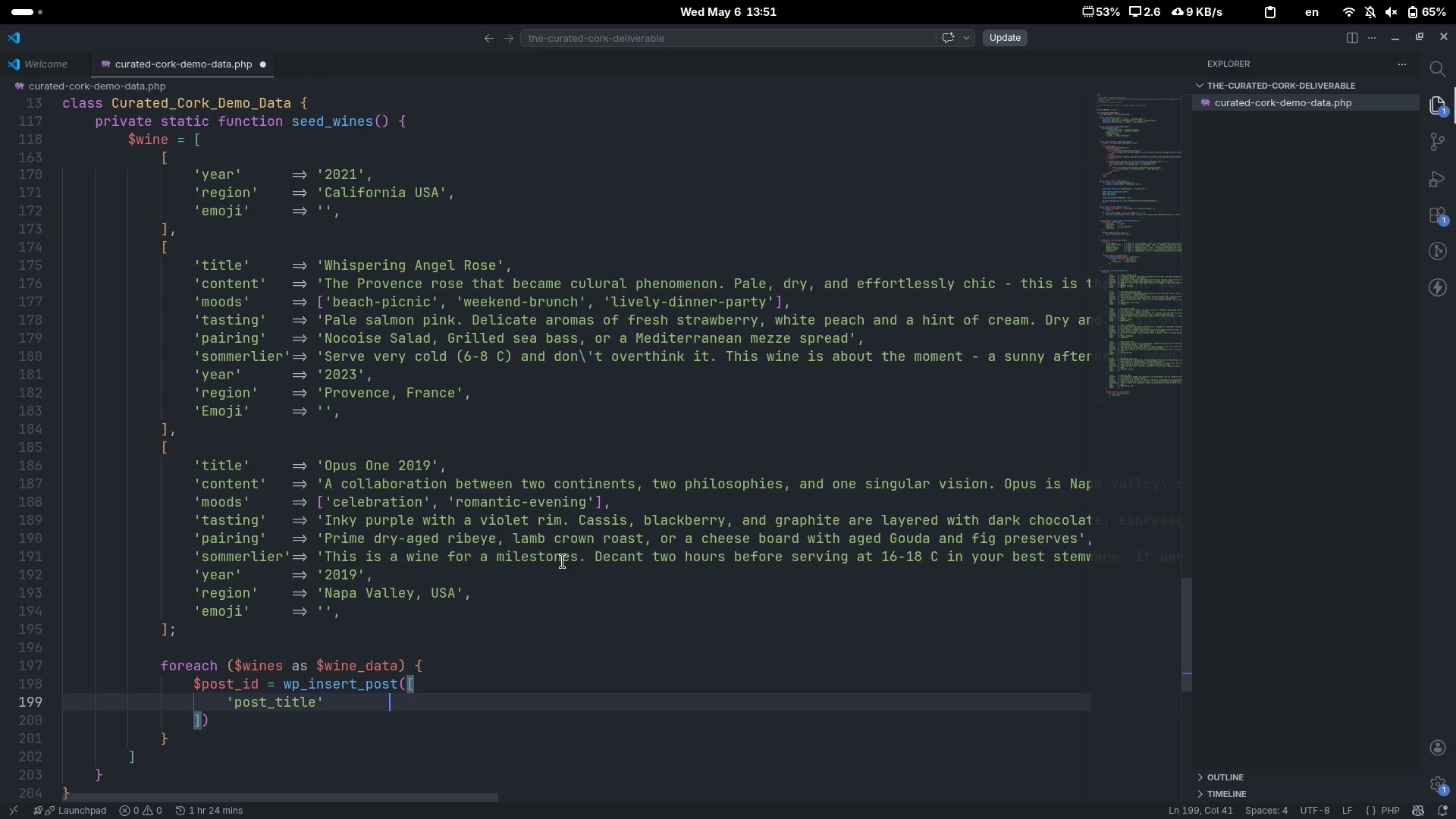 
key(Equal)
 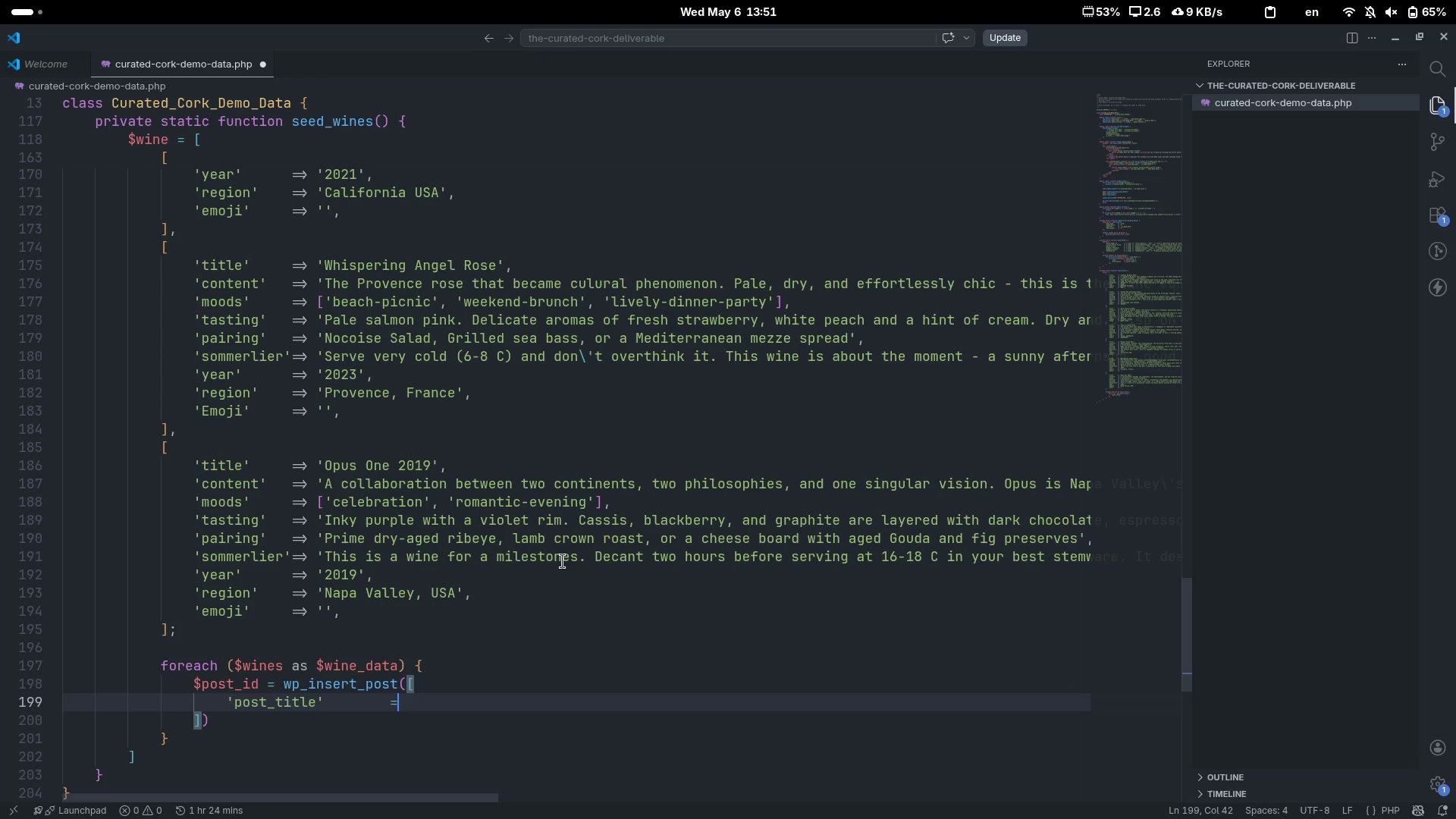 
key(Backspace)
 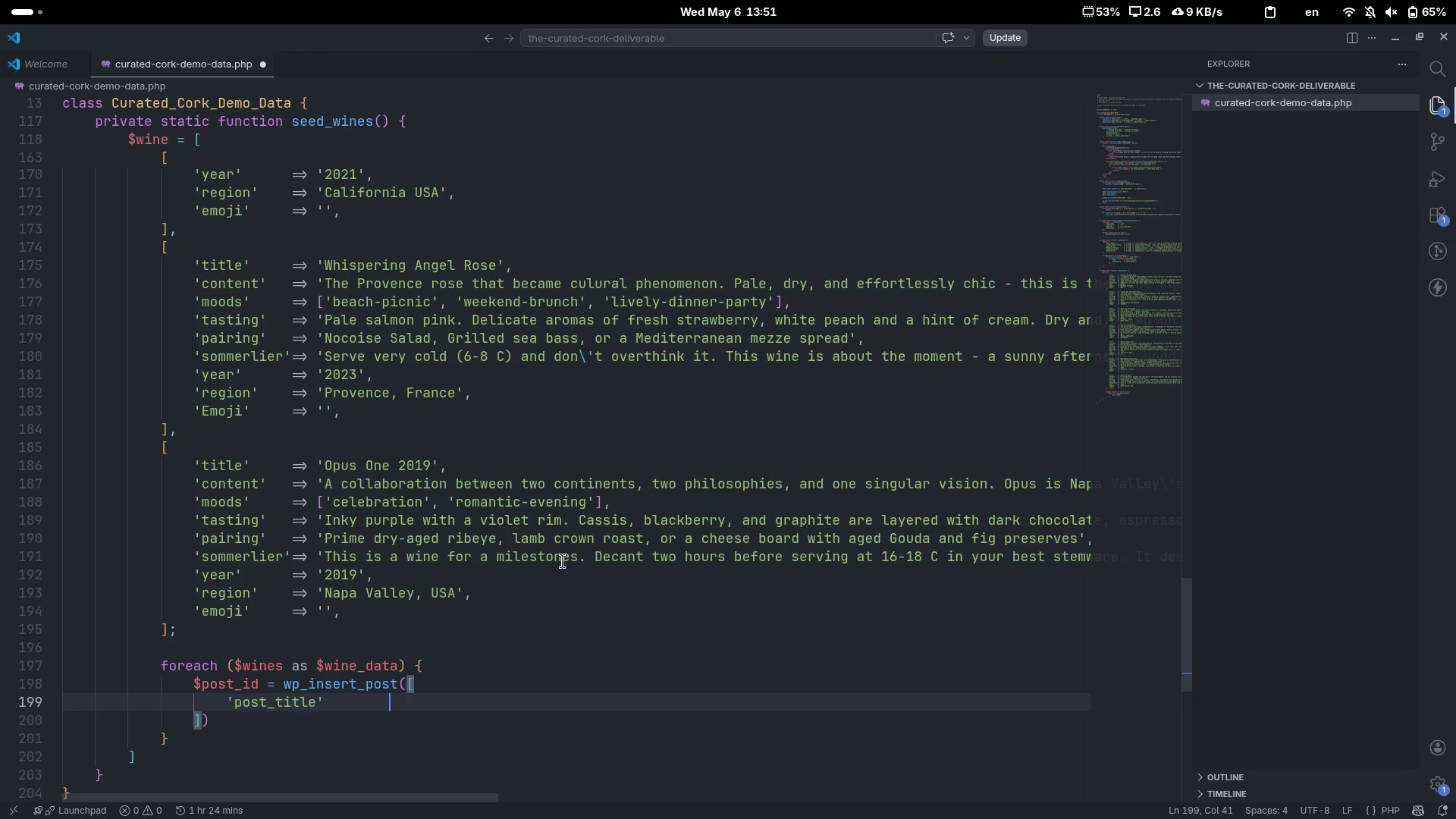 
key(Backspace)
 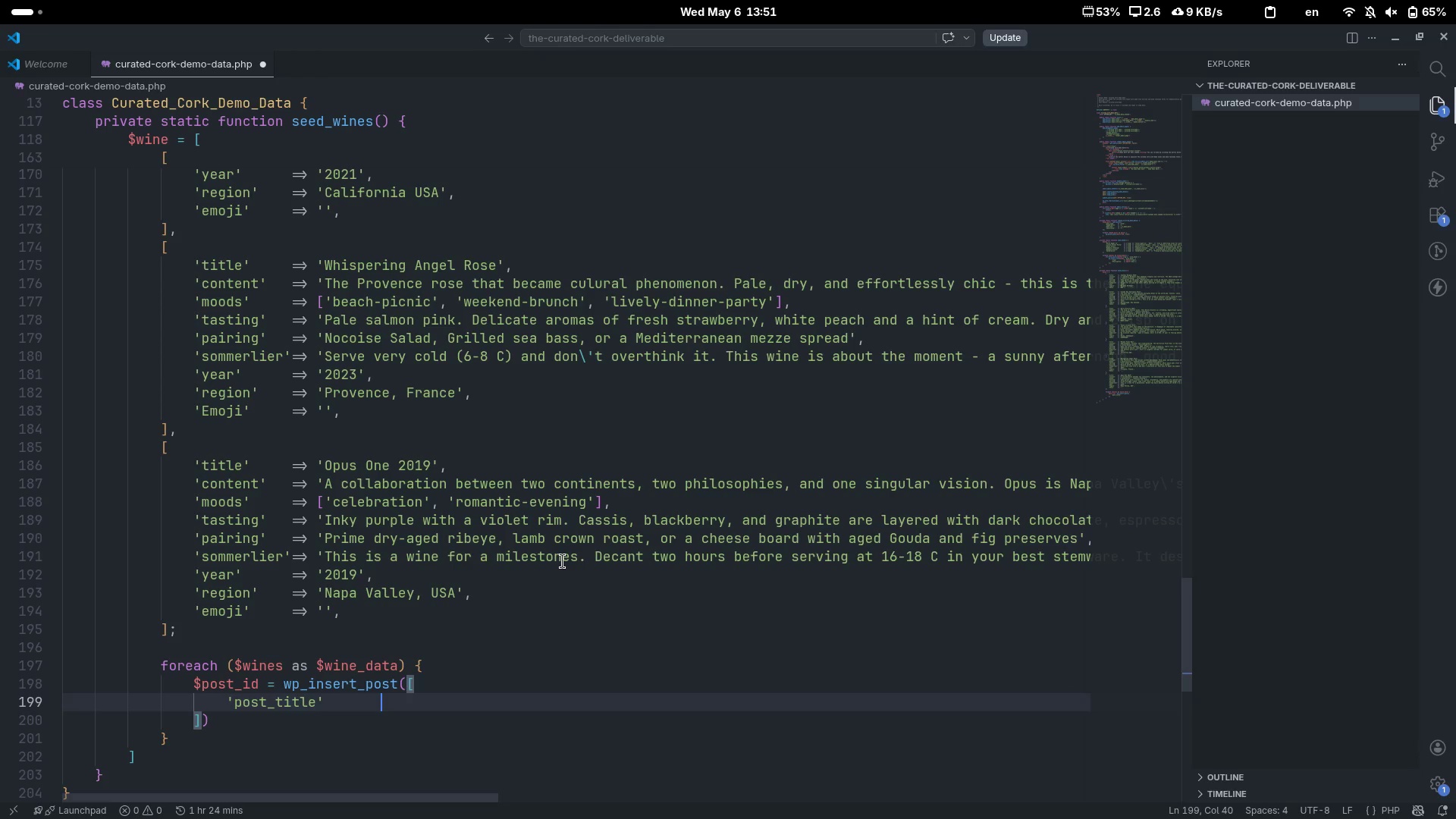 
key(Backspace)
 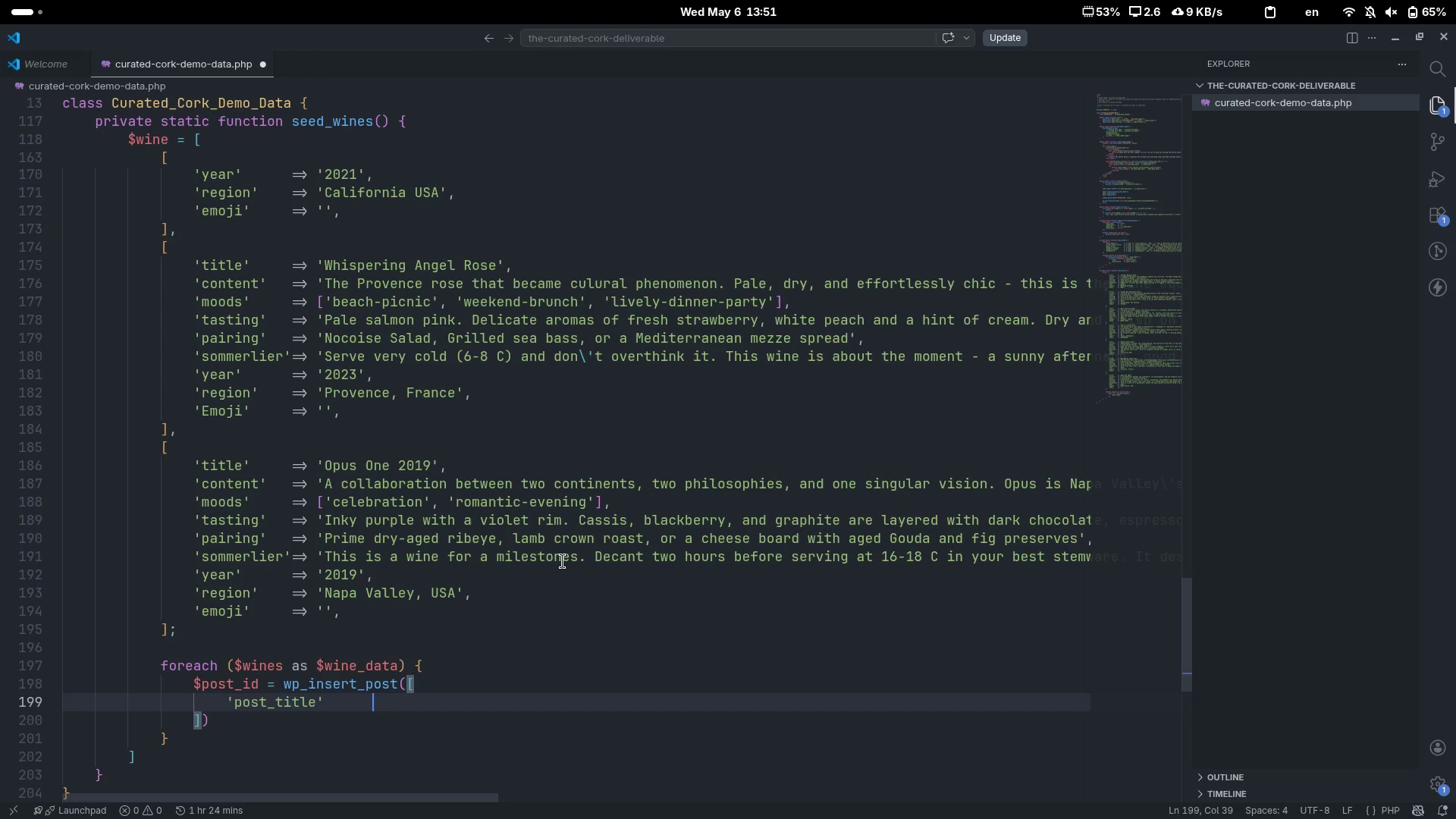 
key(Control+ControlLeft)
 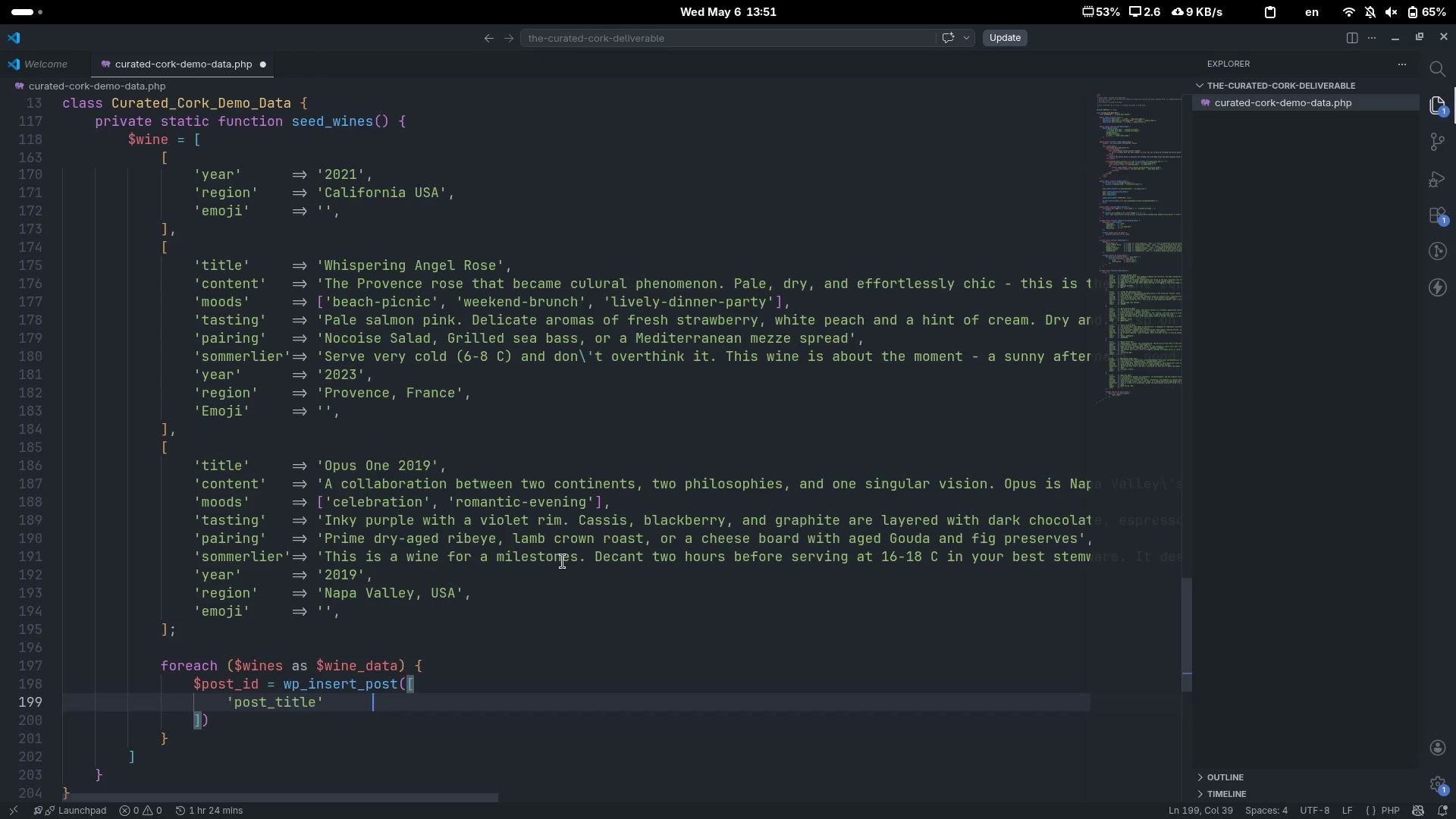 
key(Control+Backspace)
 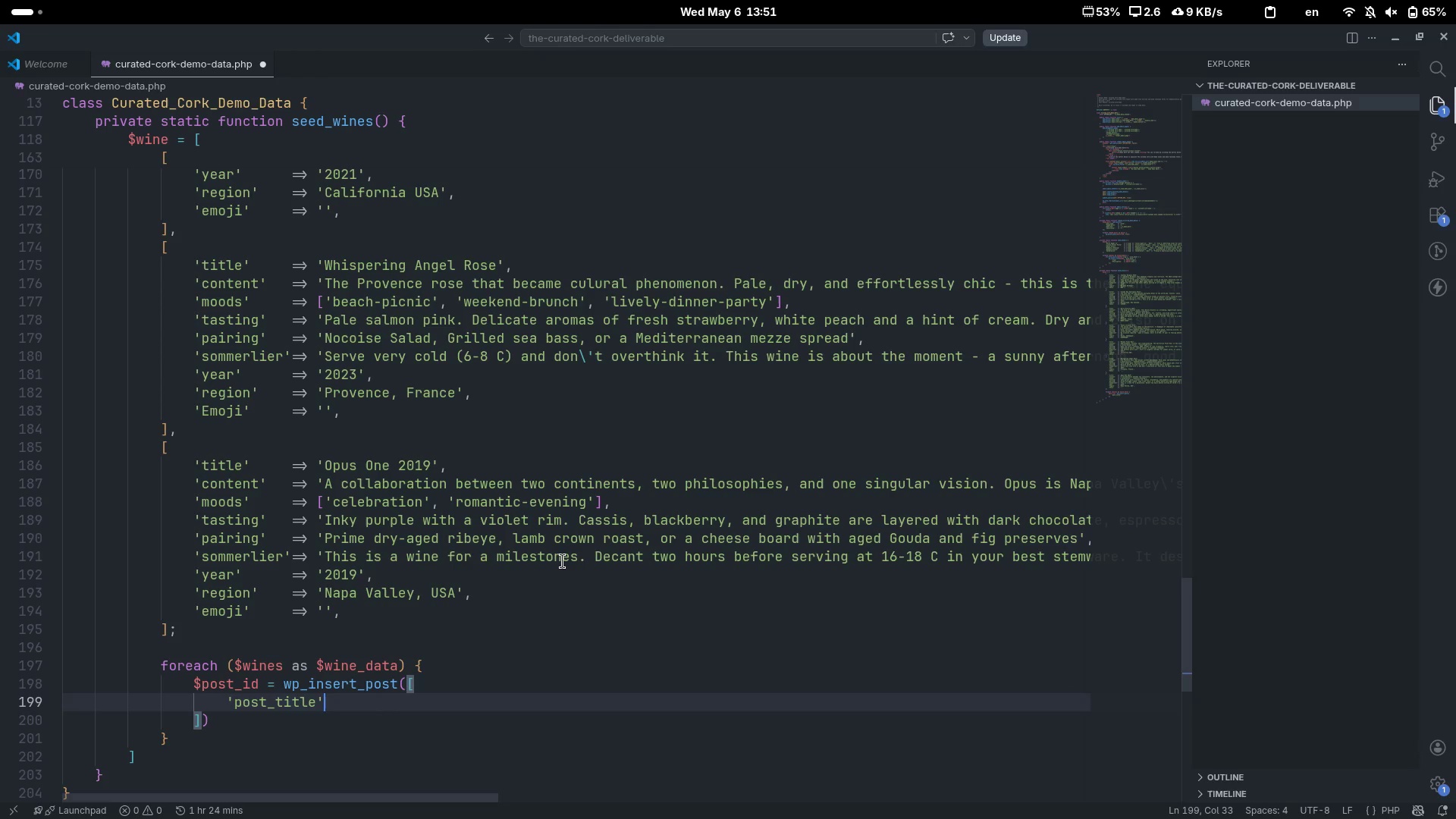 
key(Tab)
 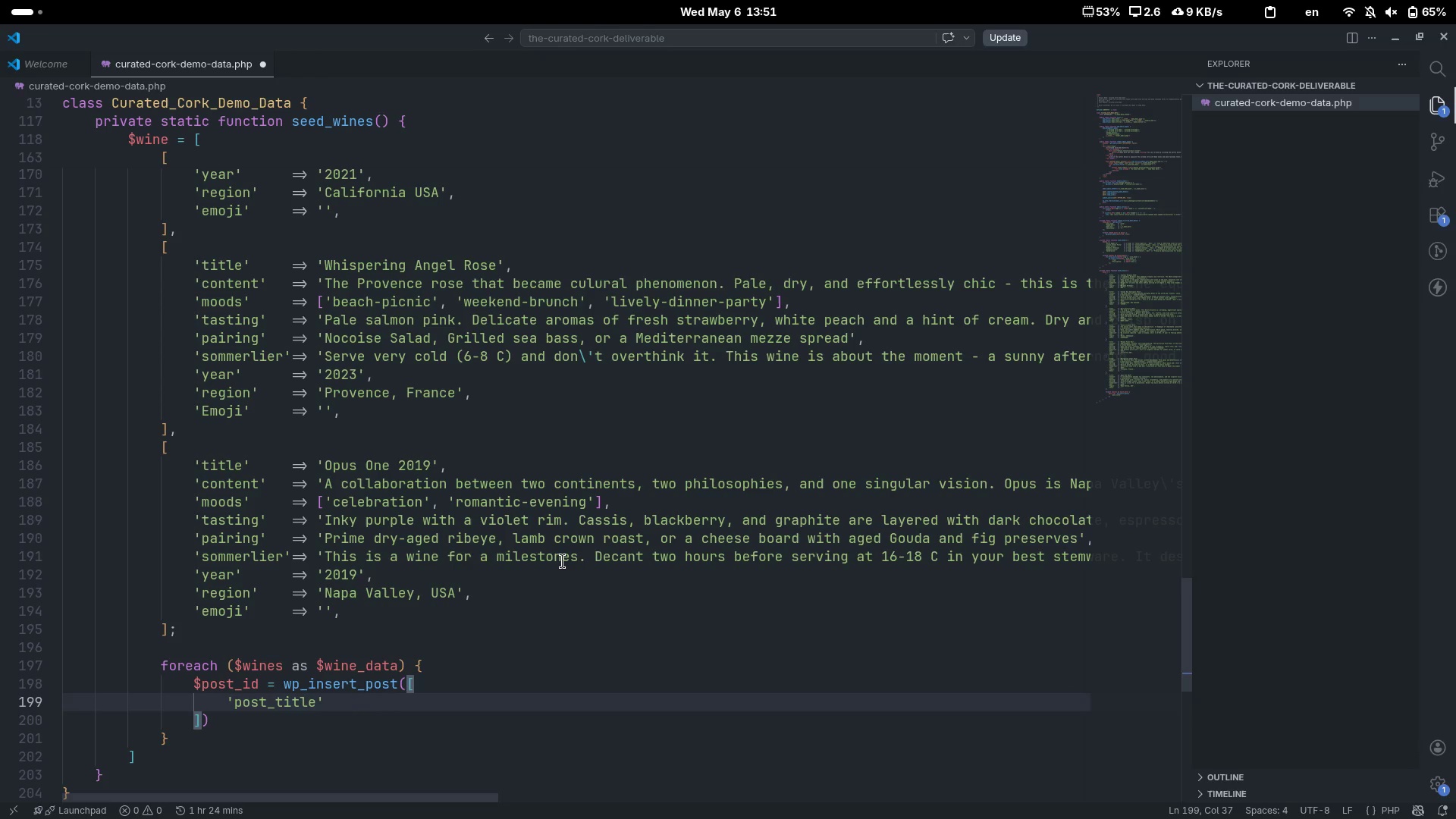 
key(Equal)
 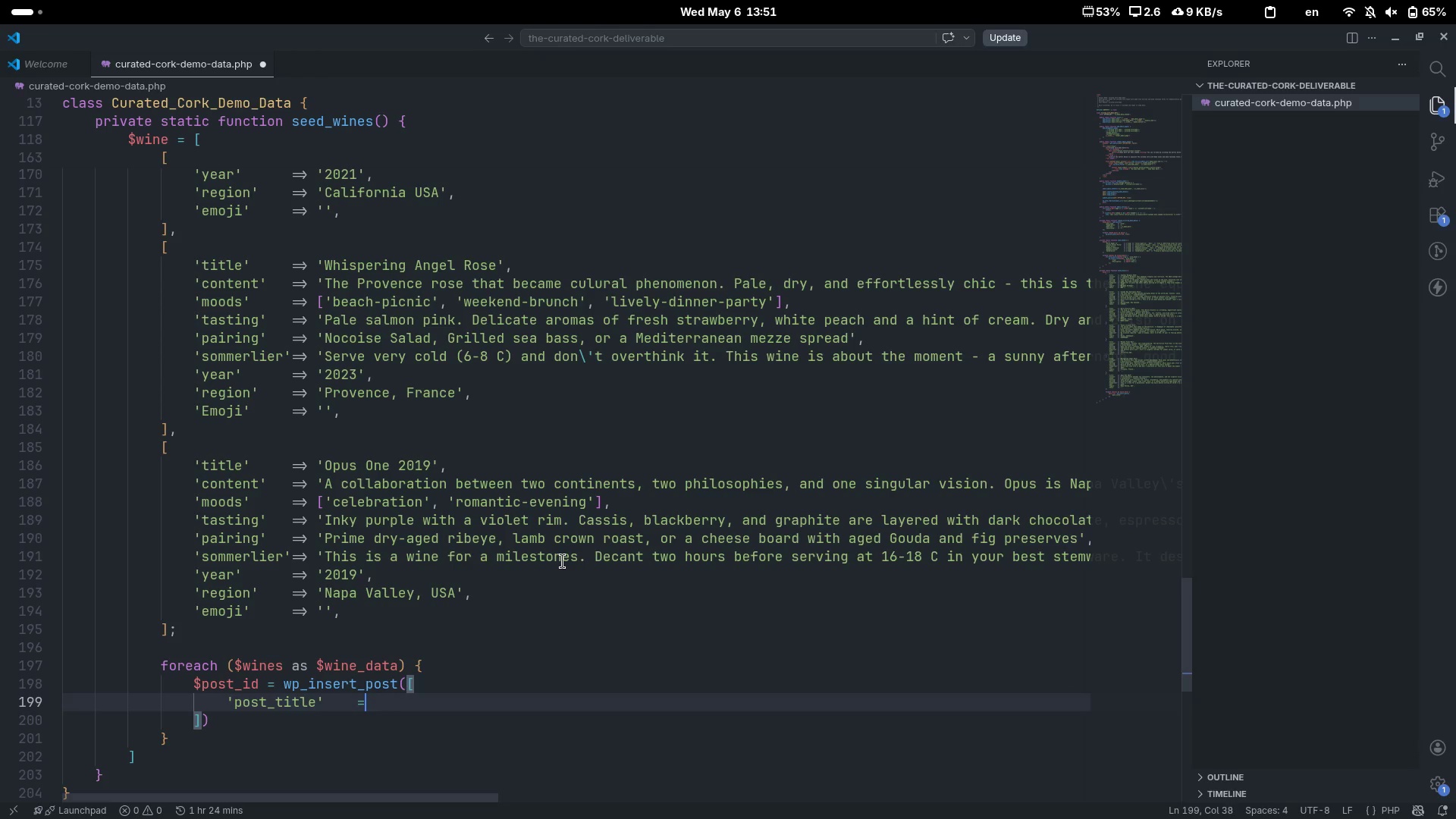 
key(Shift+Period)
 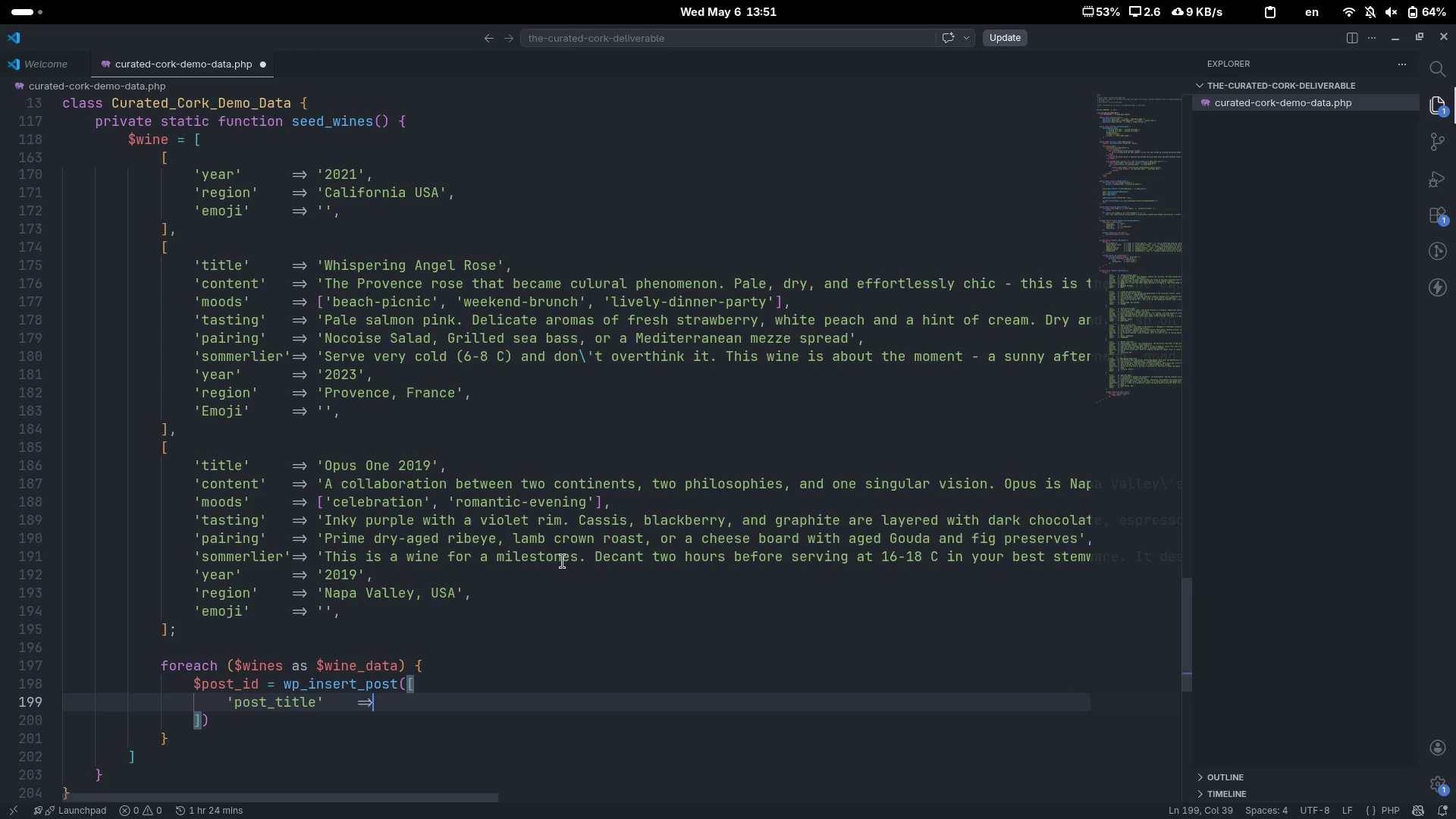 
key(Space)
 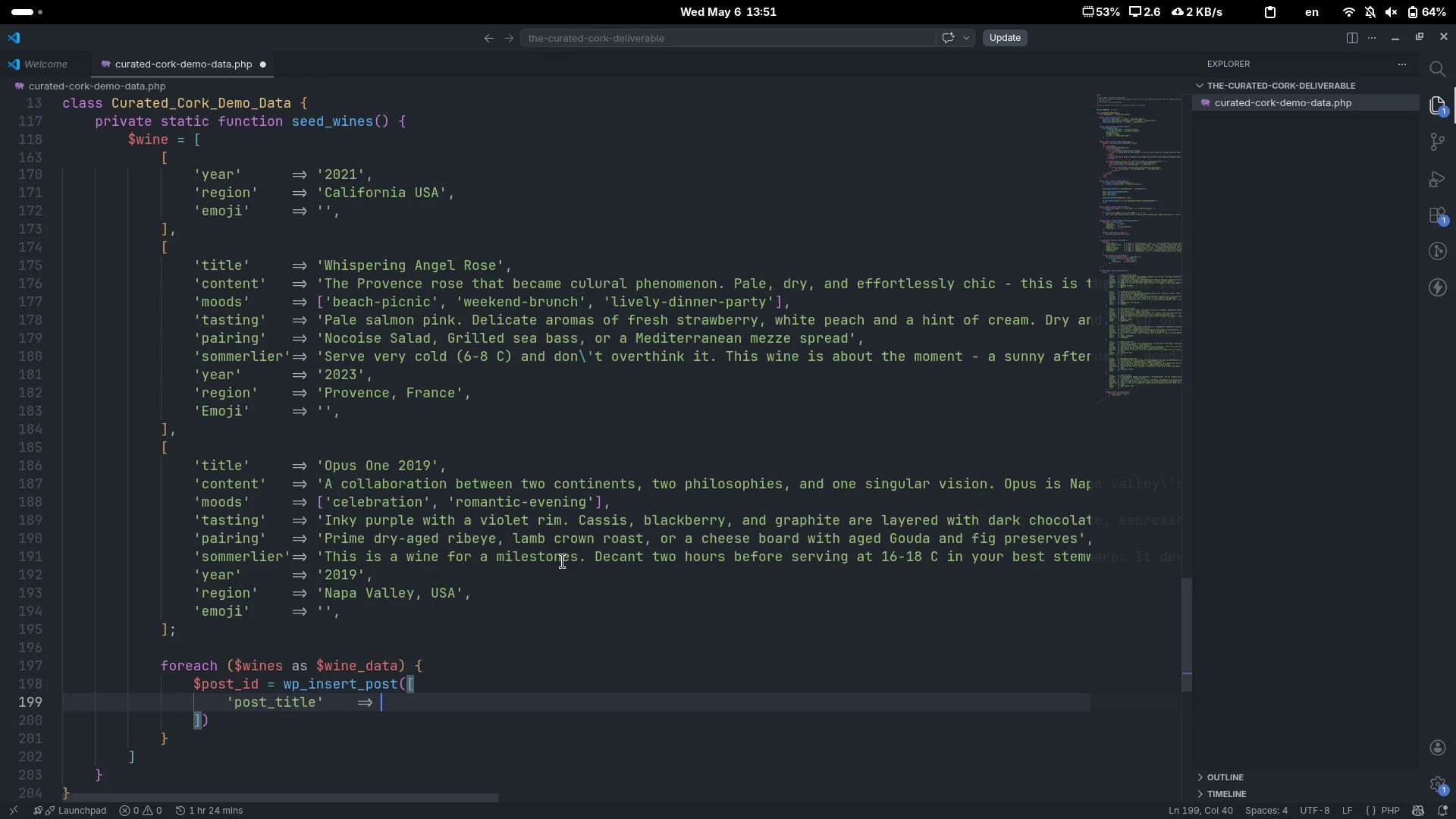 
wait(11.54)
 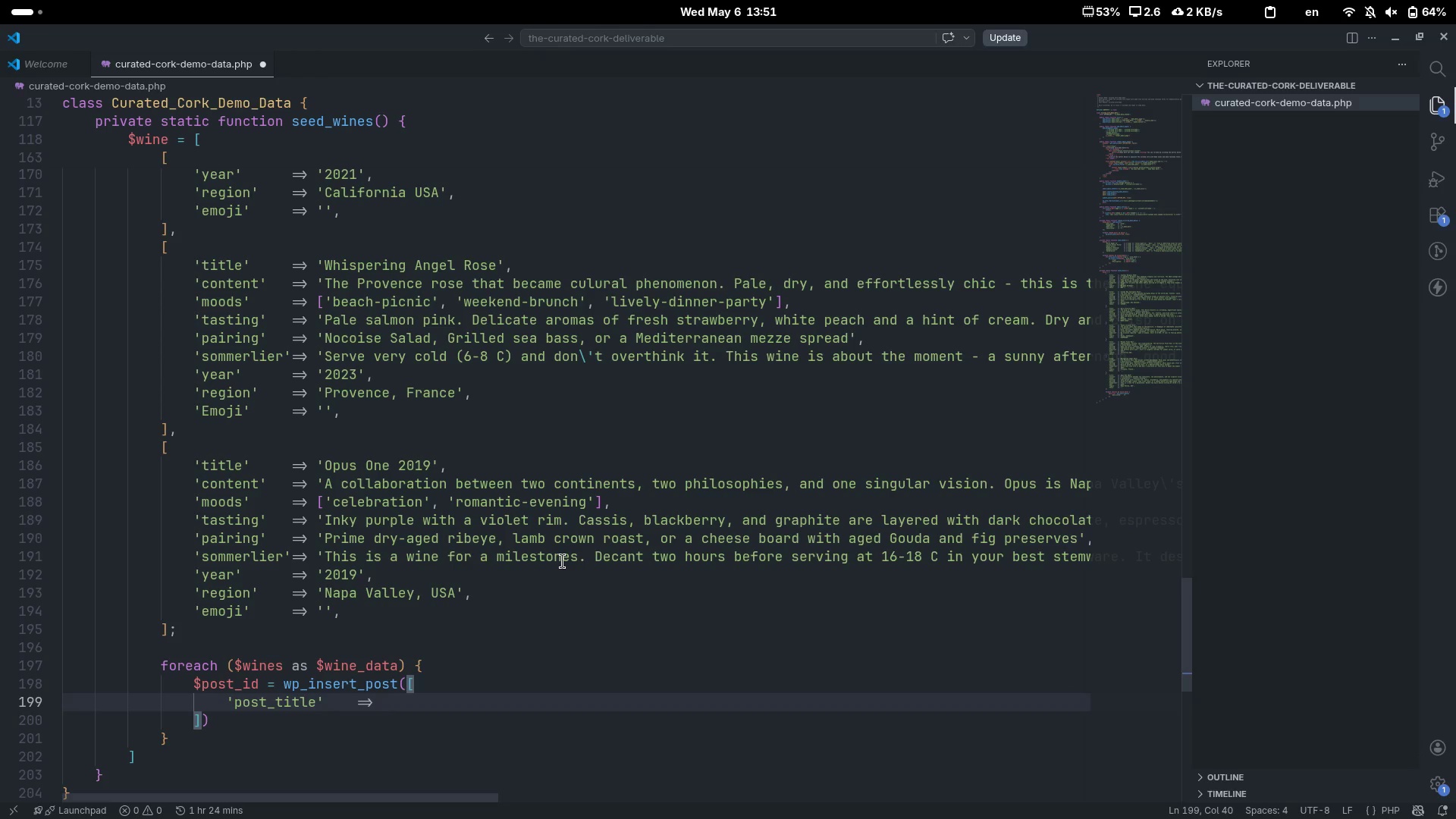 
type($wine_da)
key(Tab)
type(['title)
 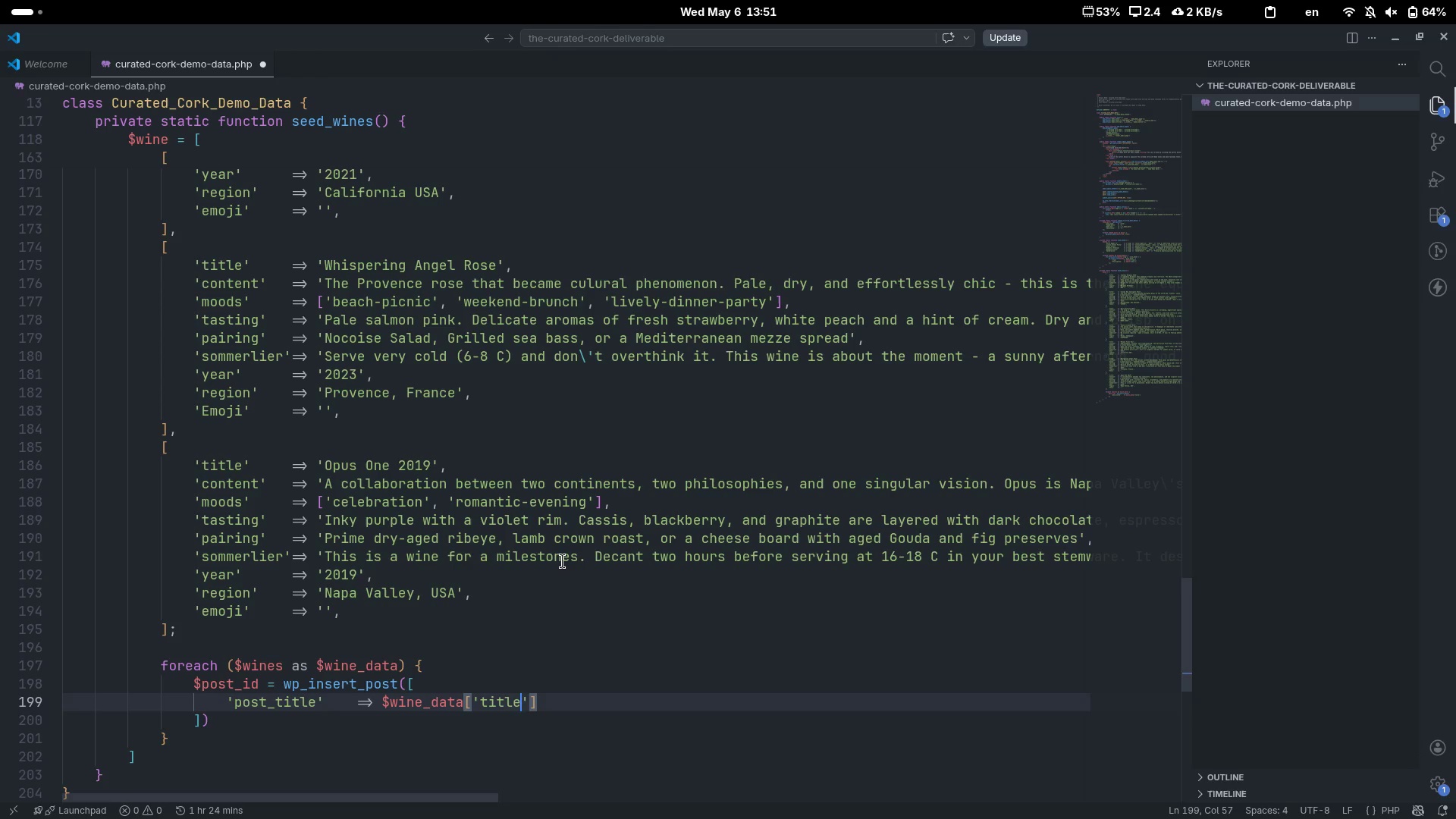 
key(ArrowRight)
 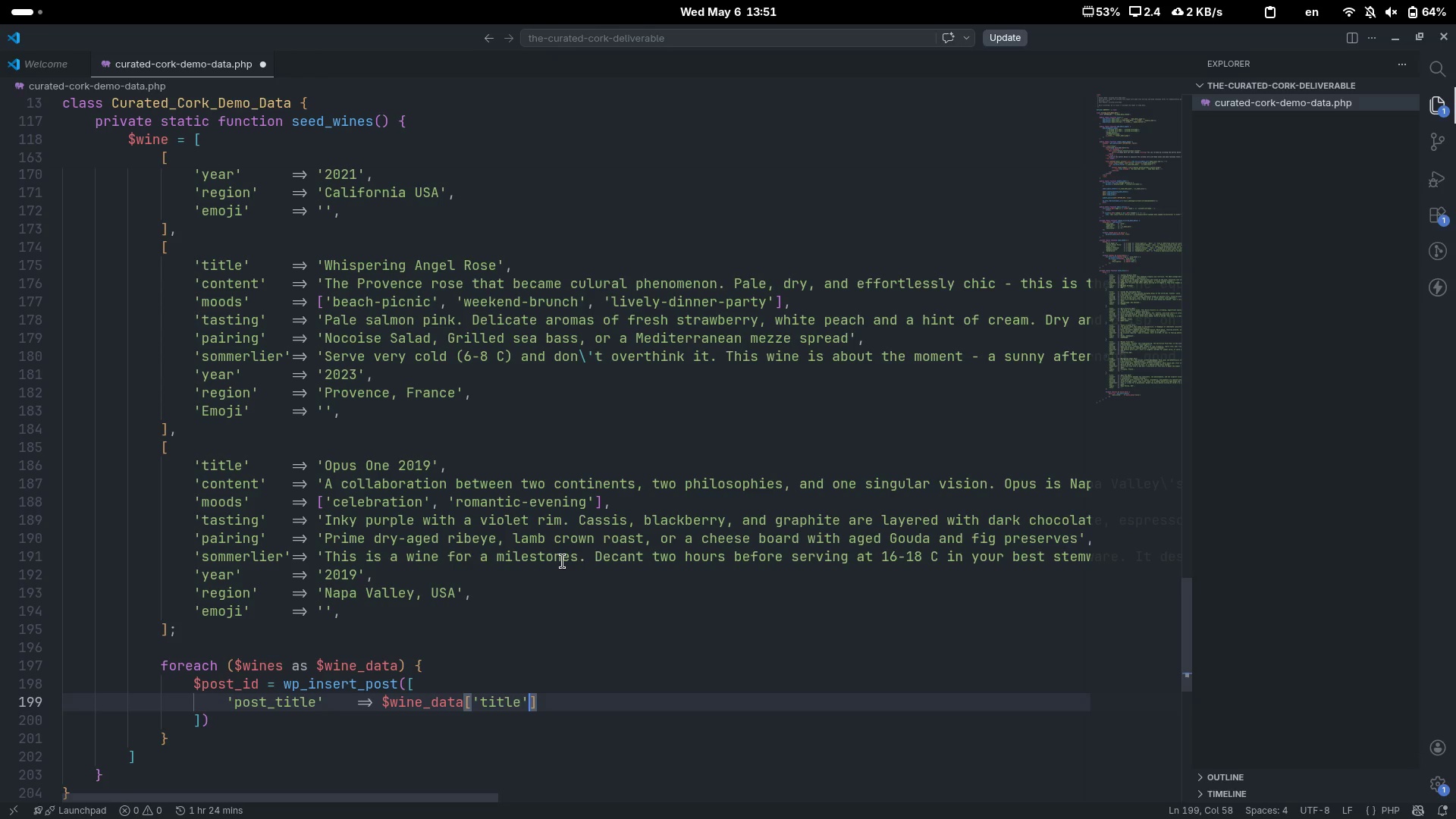 
key(ArrowRight)
 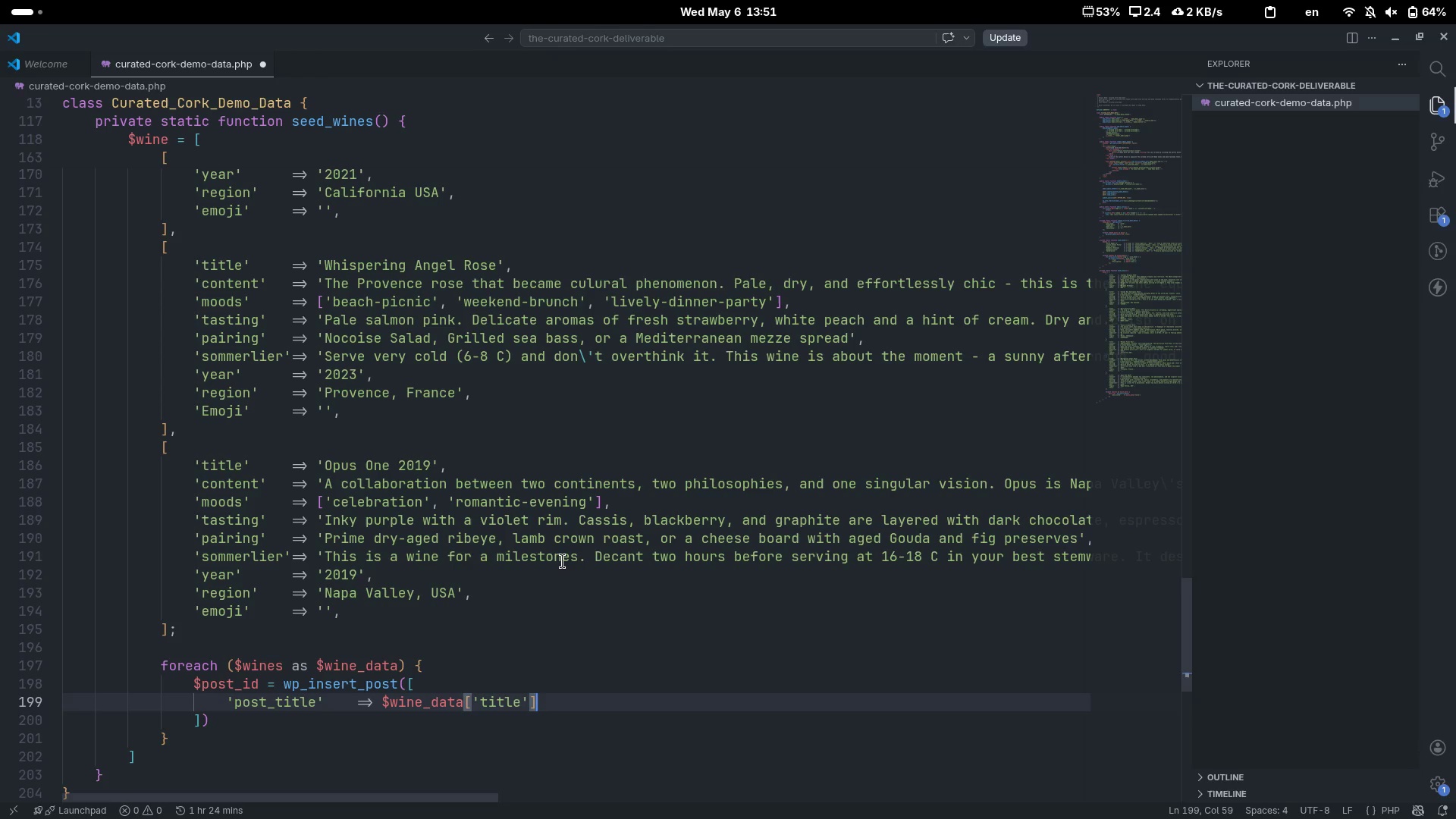 
key(Comma)
 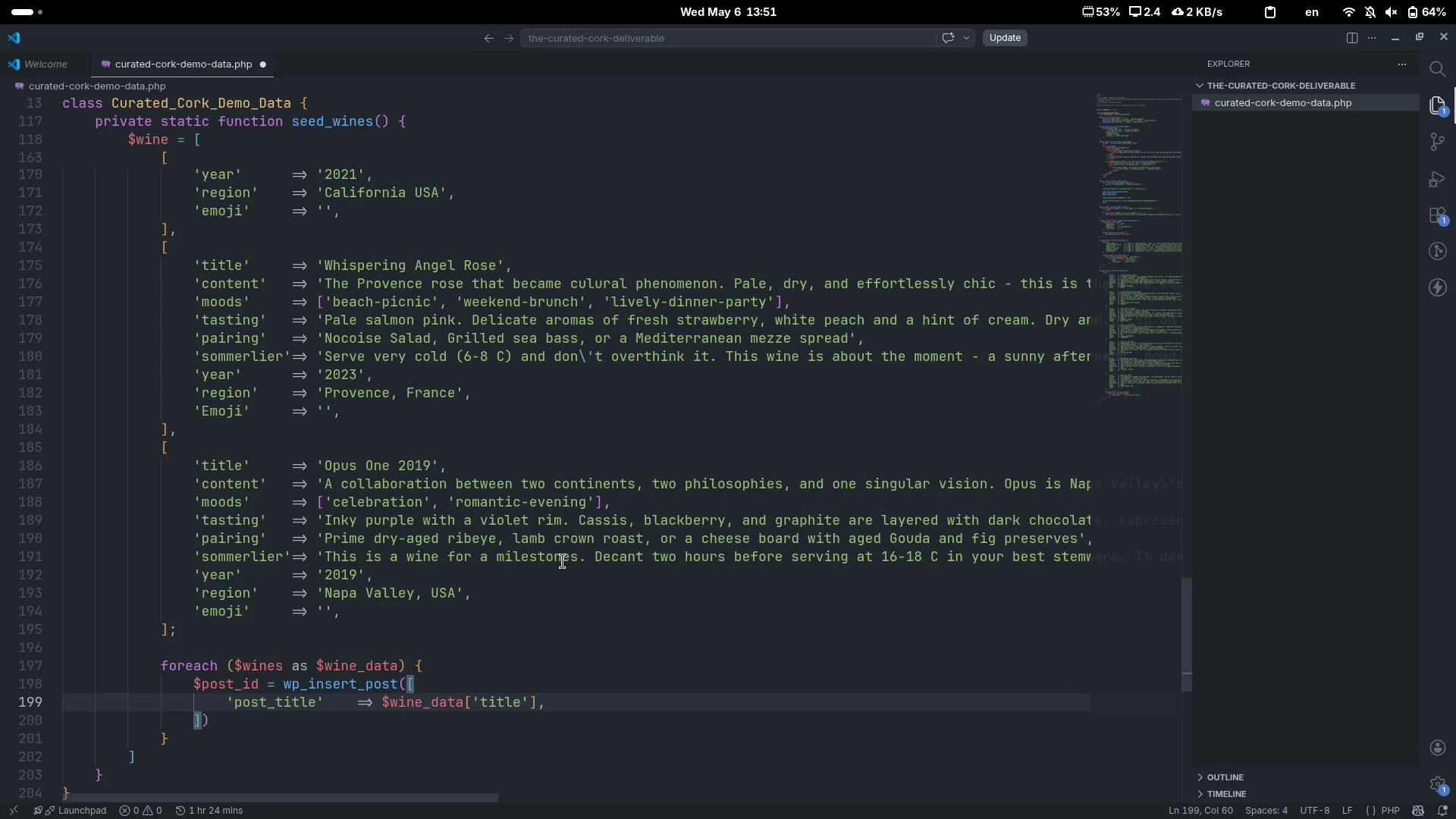 
key(Enter)
 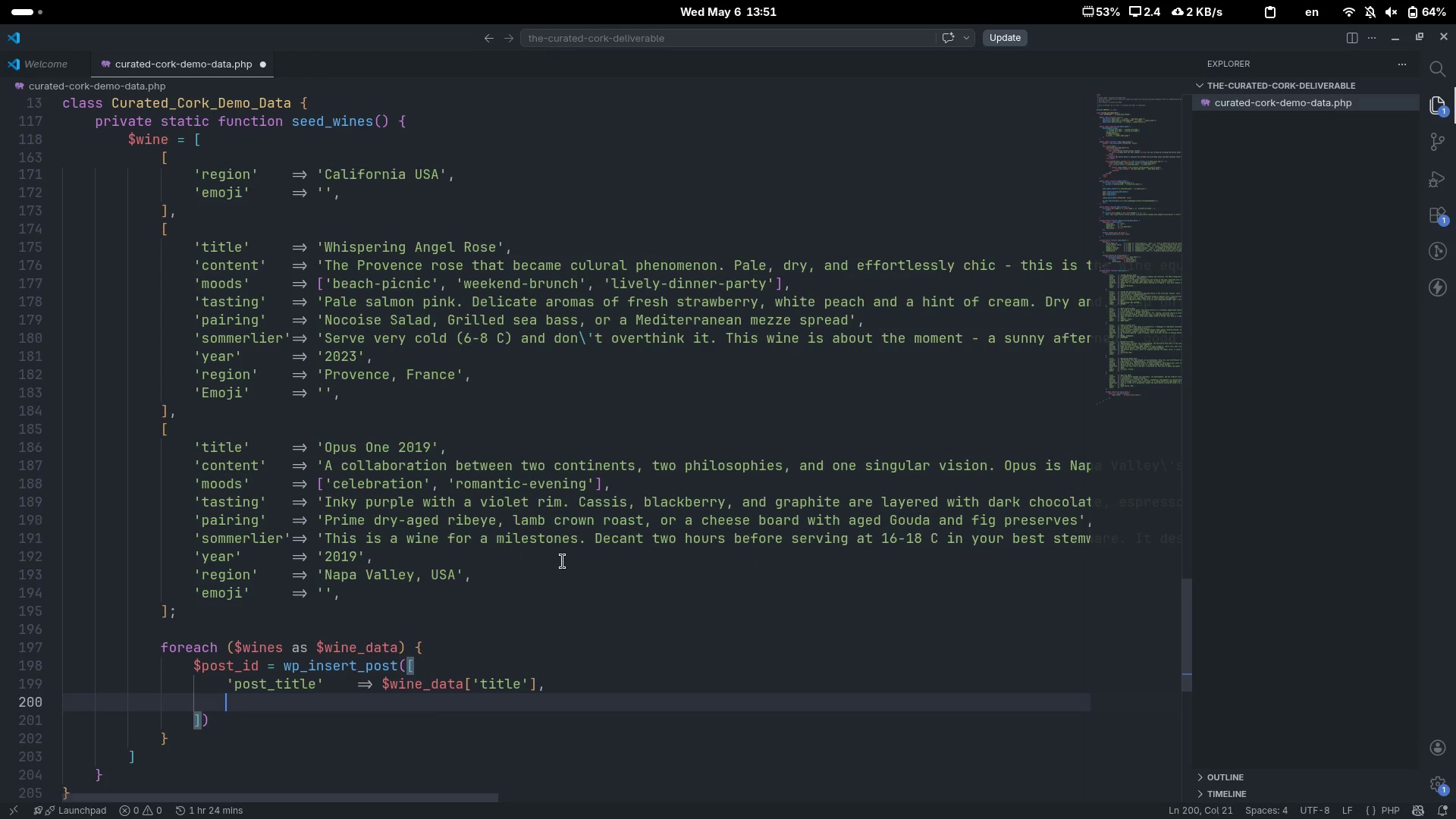 
type('post_content)
 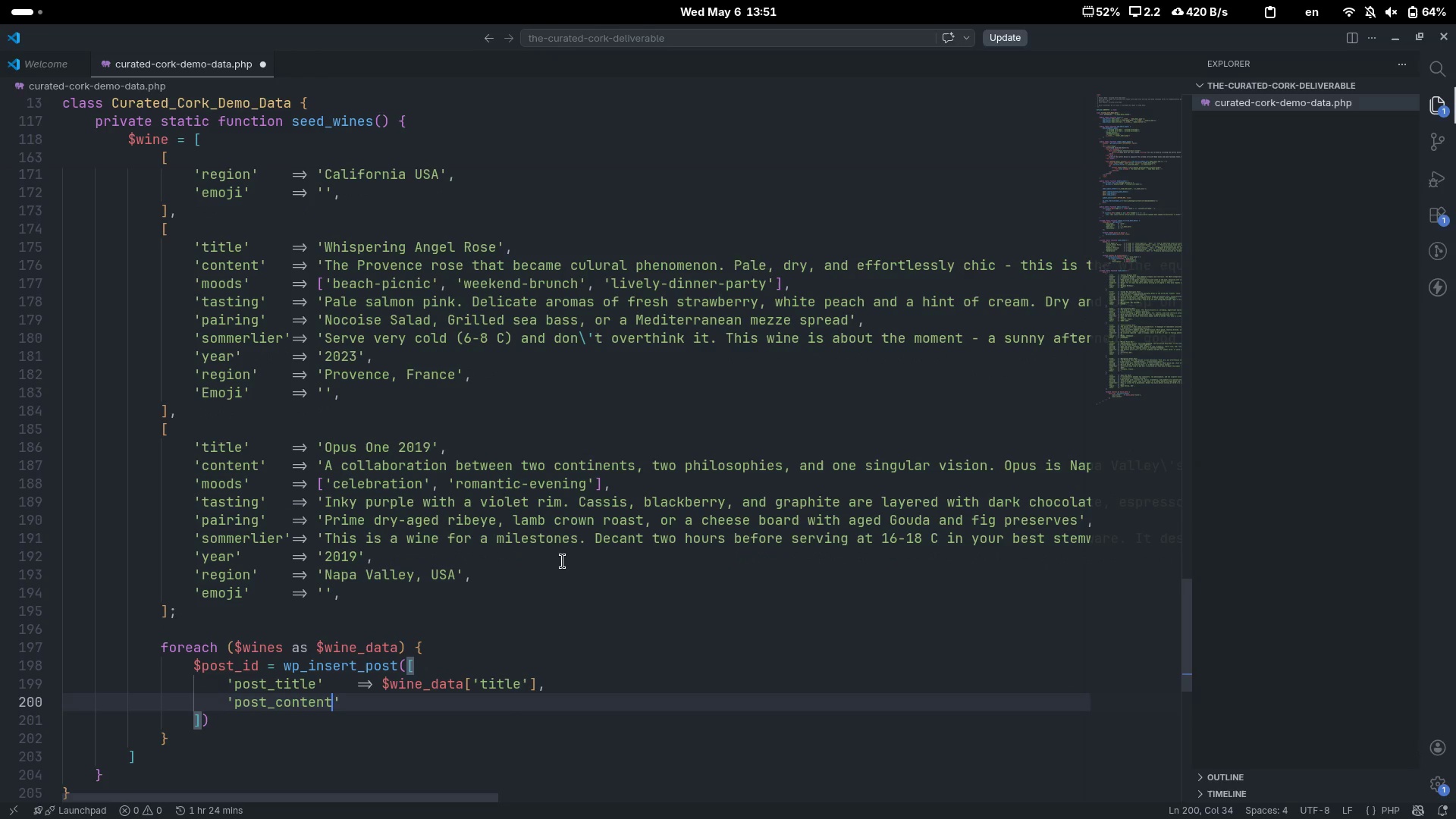 
key(ArrowRight)
 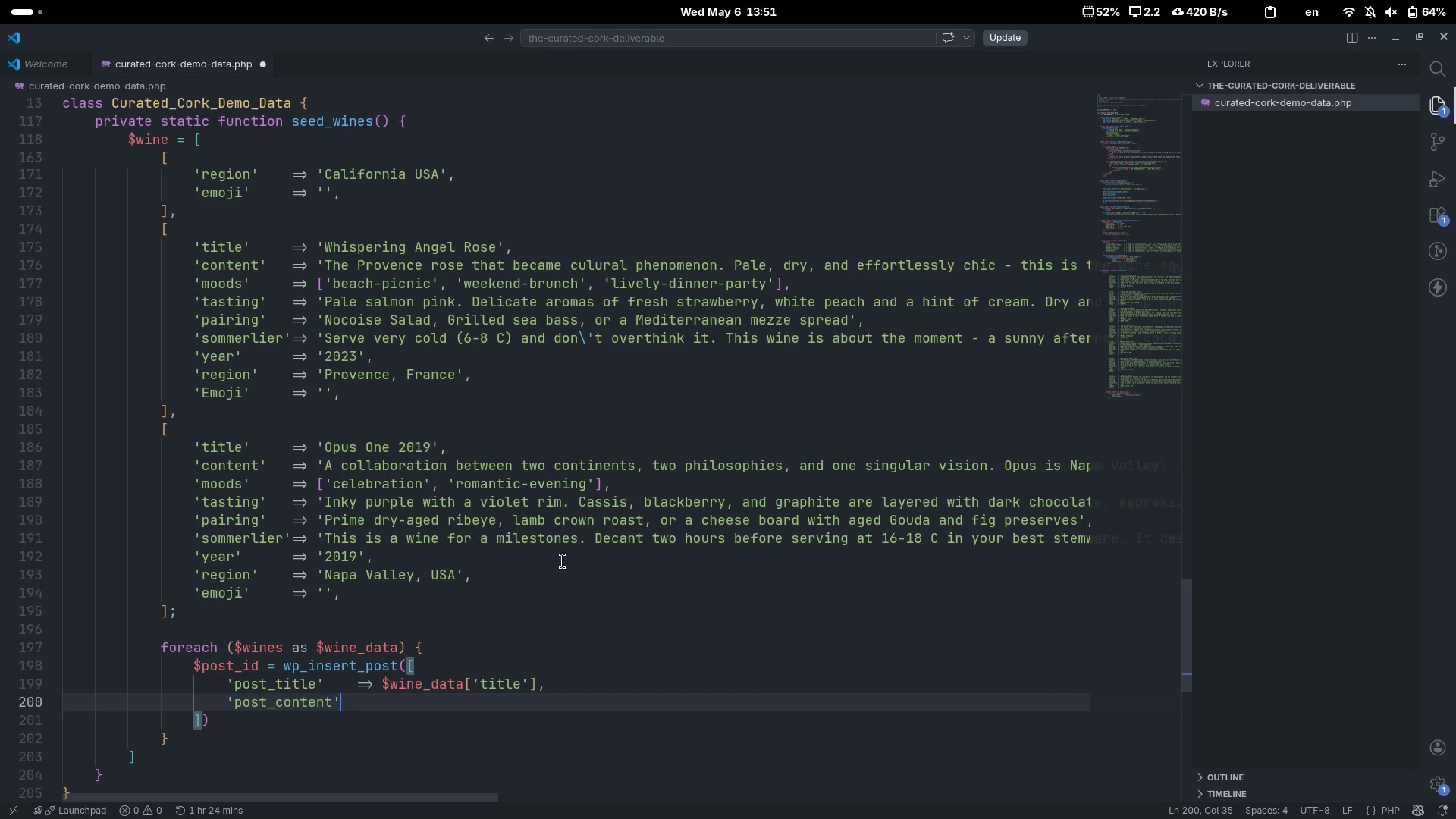 
key(Tab)
type(-)
key(Backspace)
type(=> $won)
key(Backspace)
key(Backspace)
type(ine_data['content)
 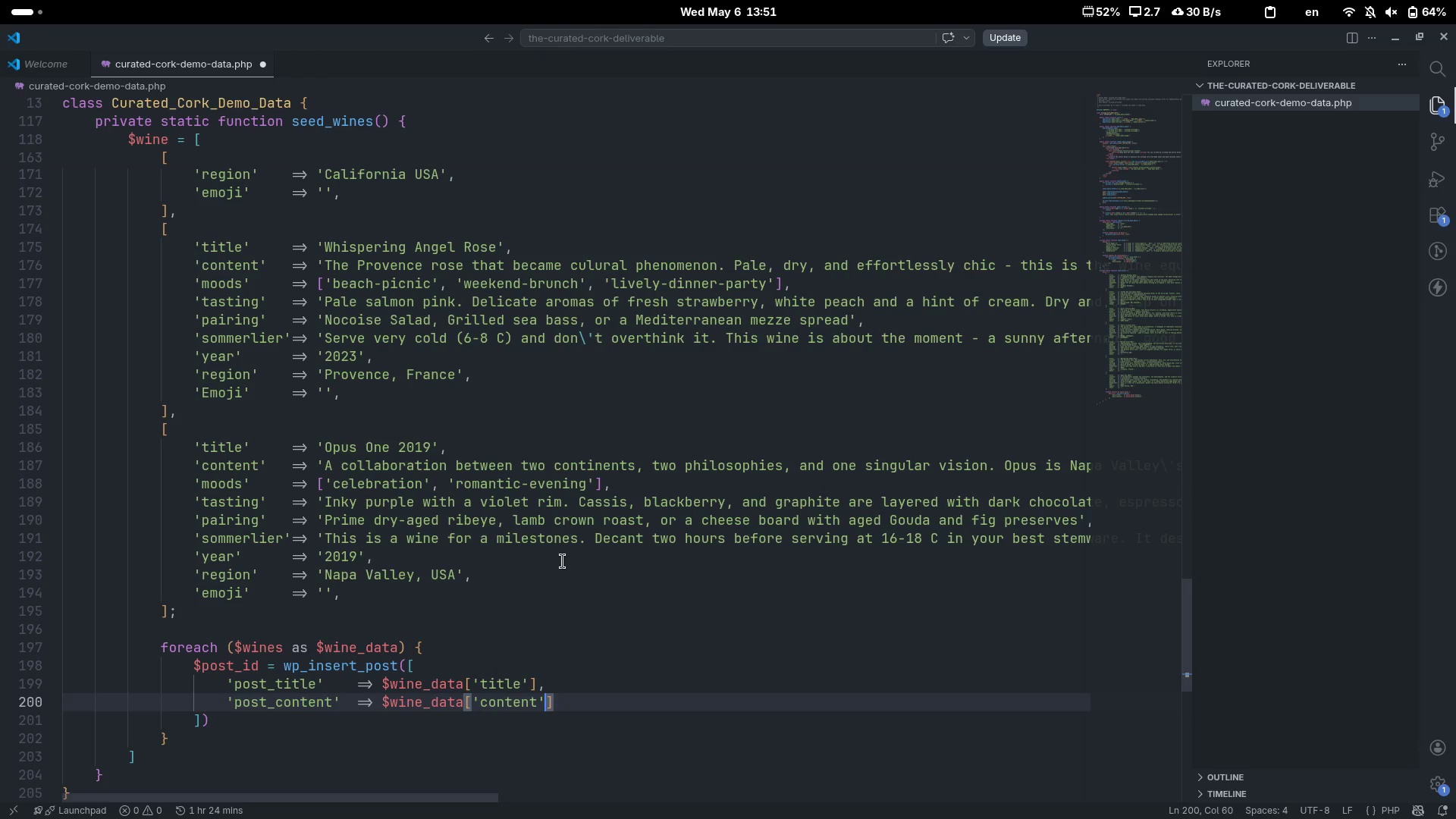 
 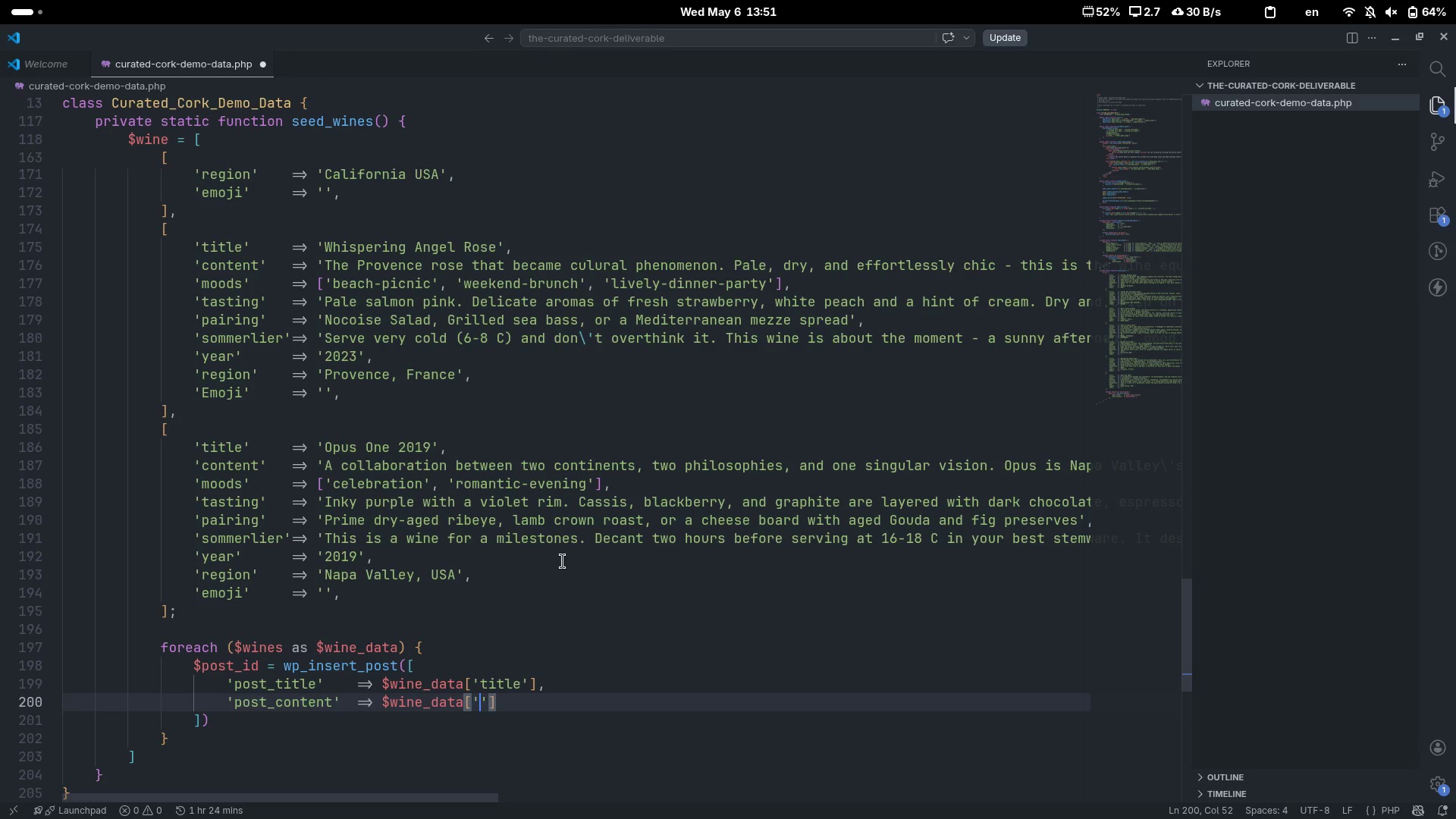 
key(ArrowRight)
 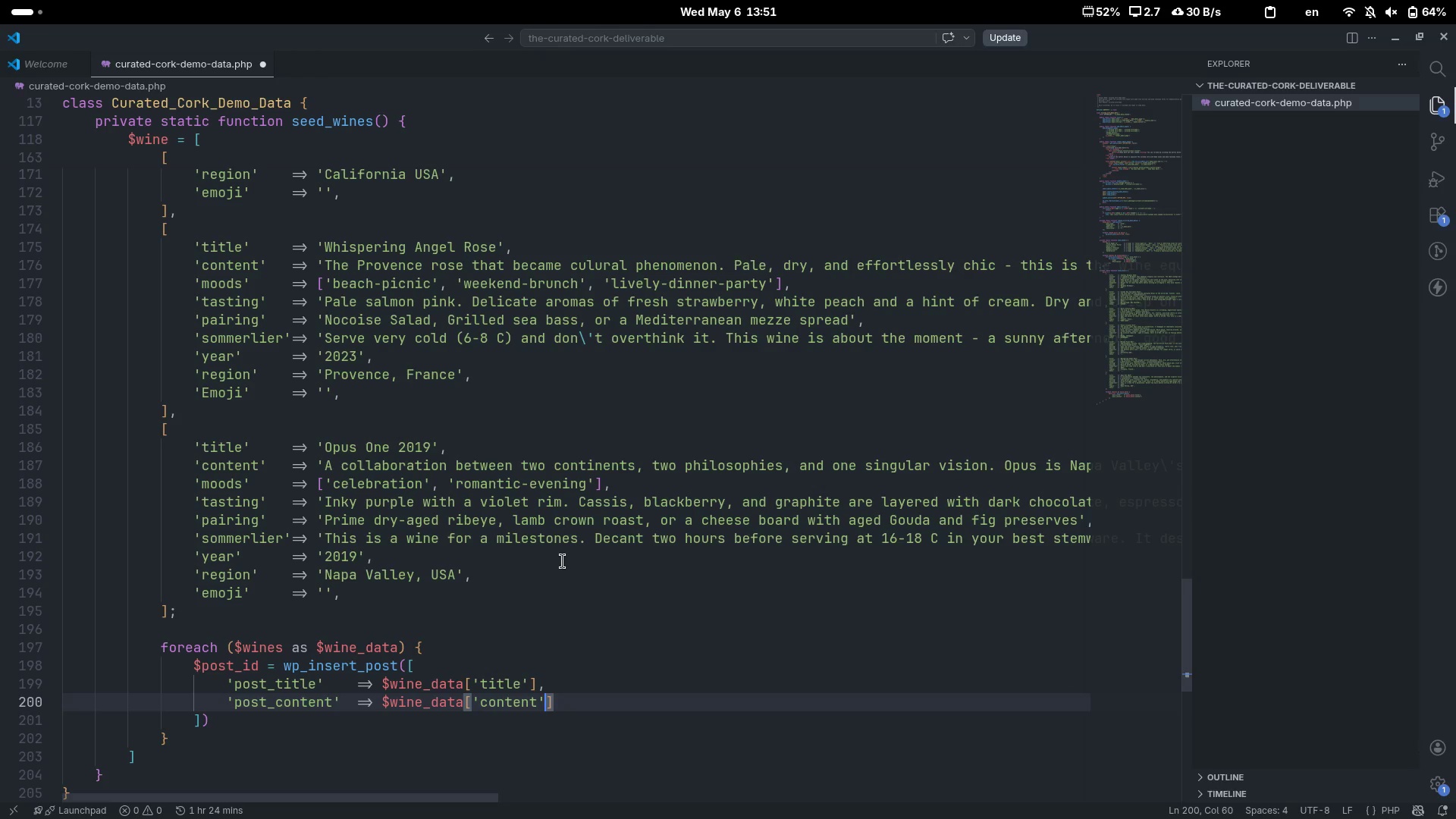 
key(Control+ControlLeft)
 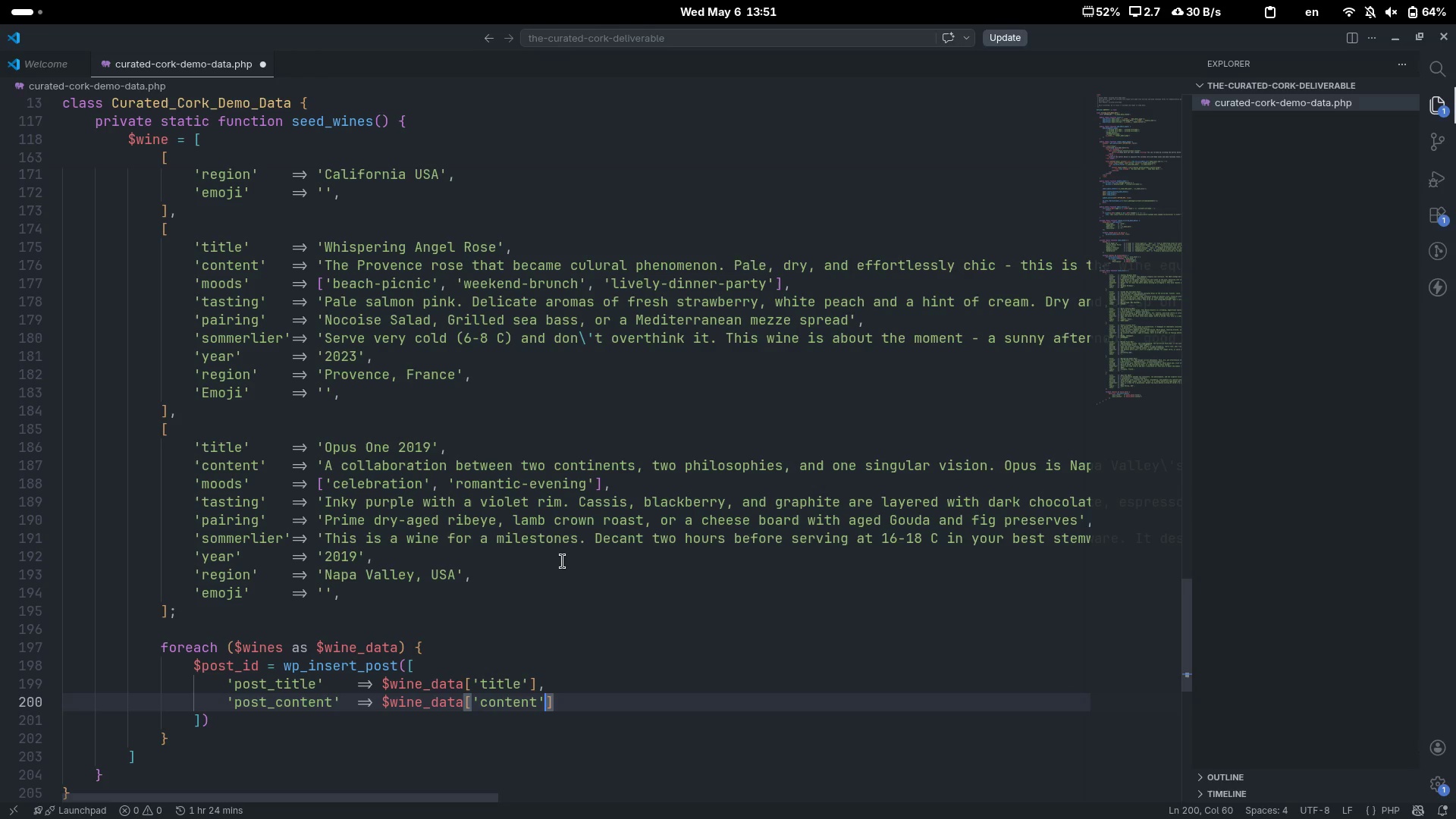 
key(Control+ArrowRight)
 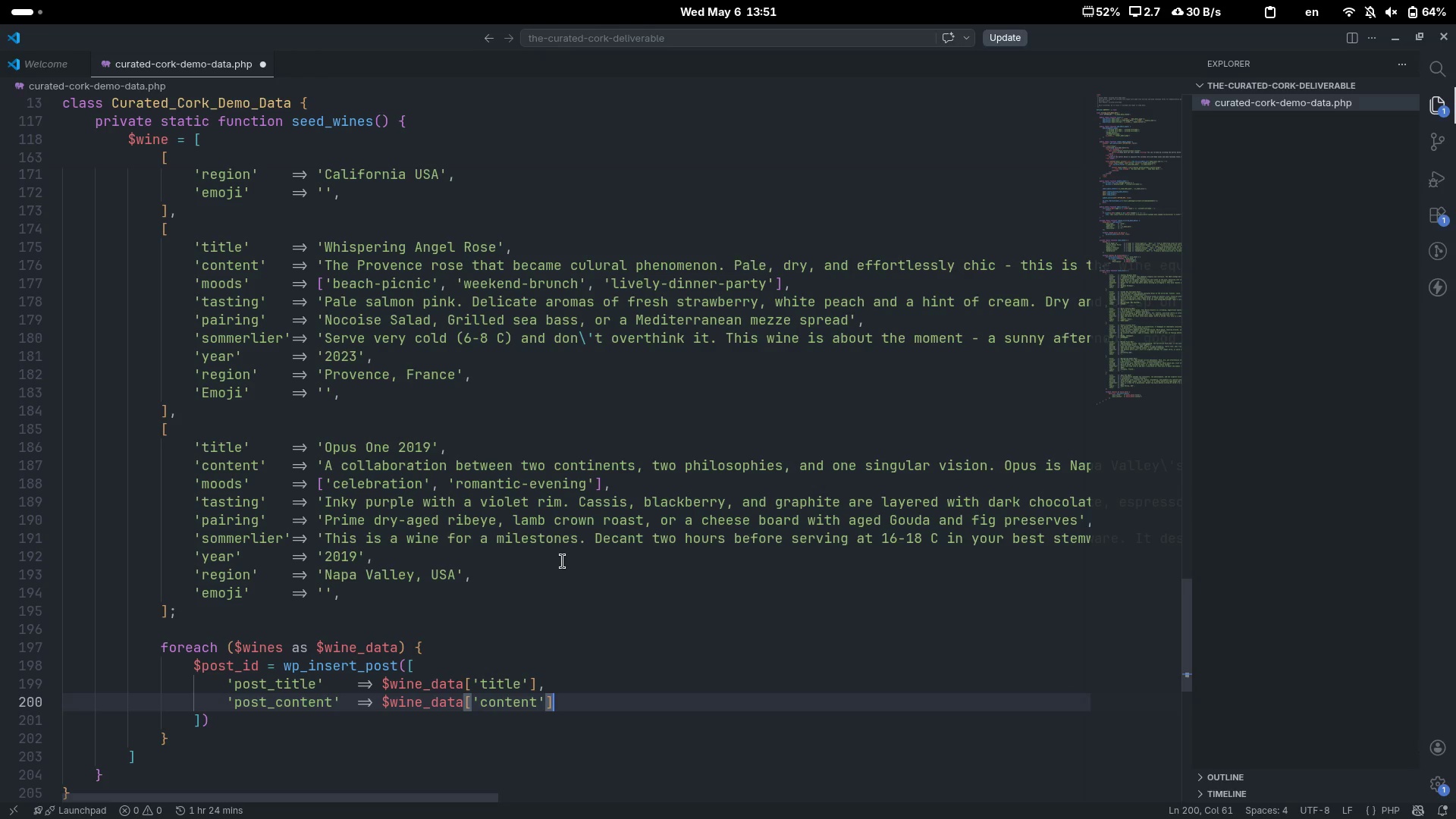 
key(Comma)
 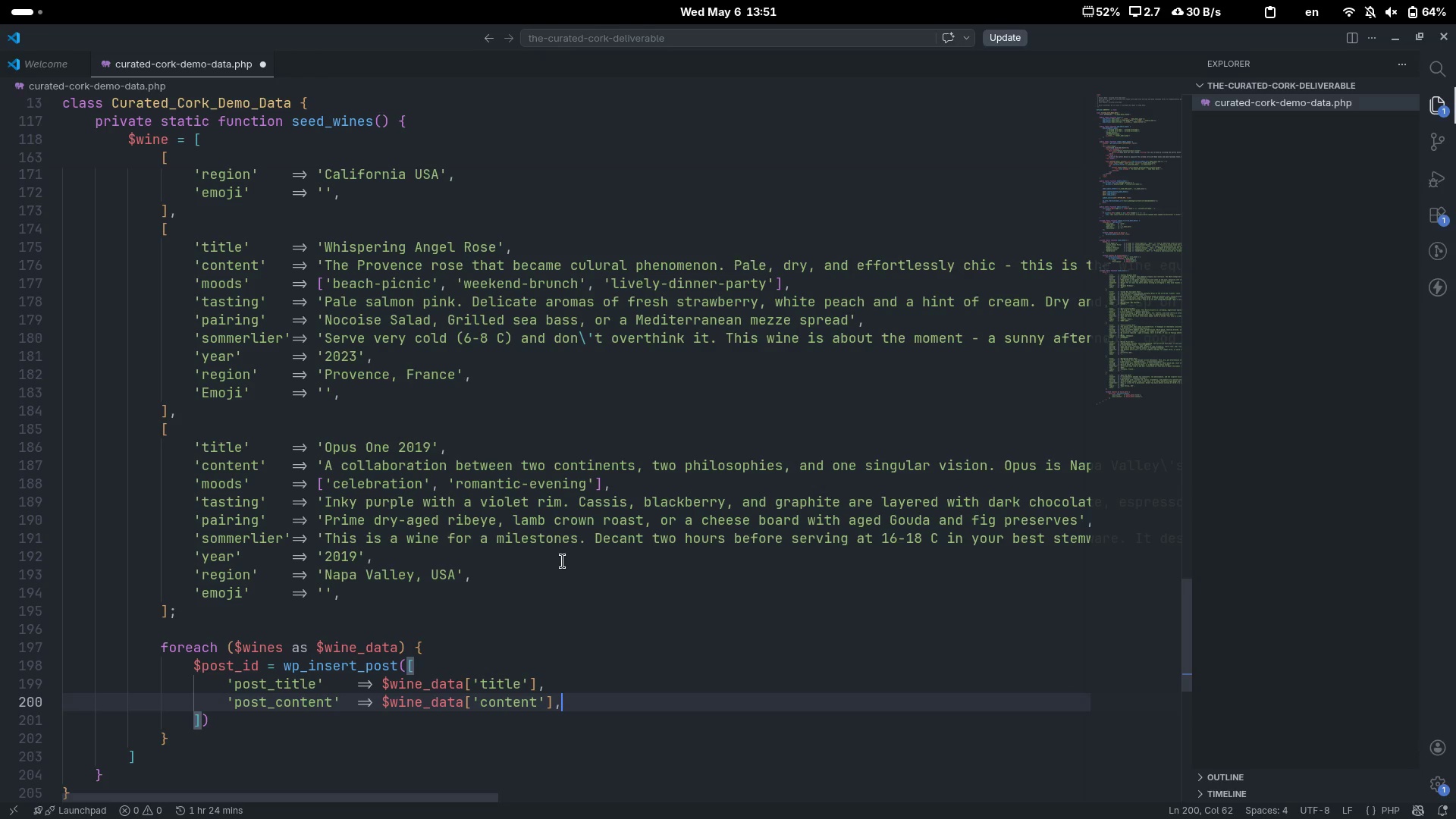 
key(Enter)
 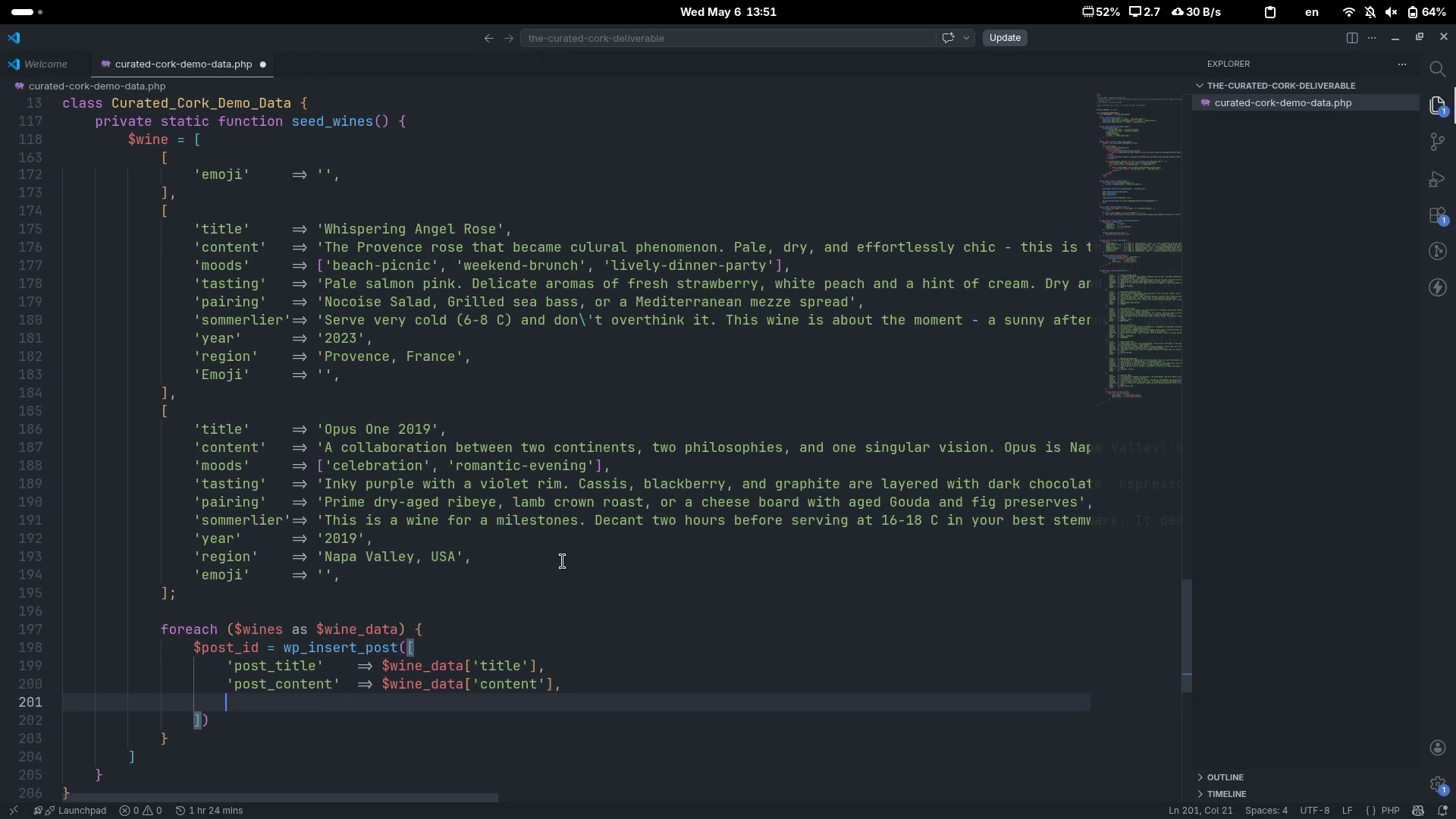 
type('post_status)
 